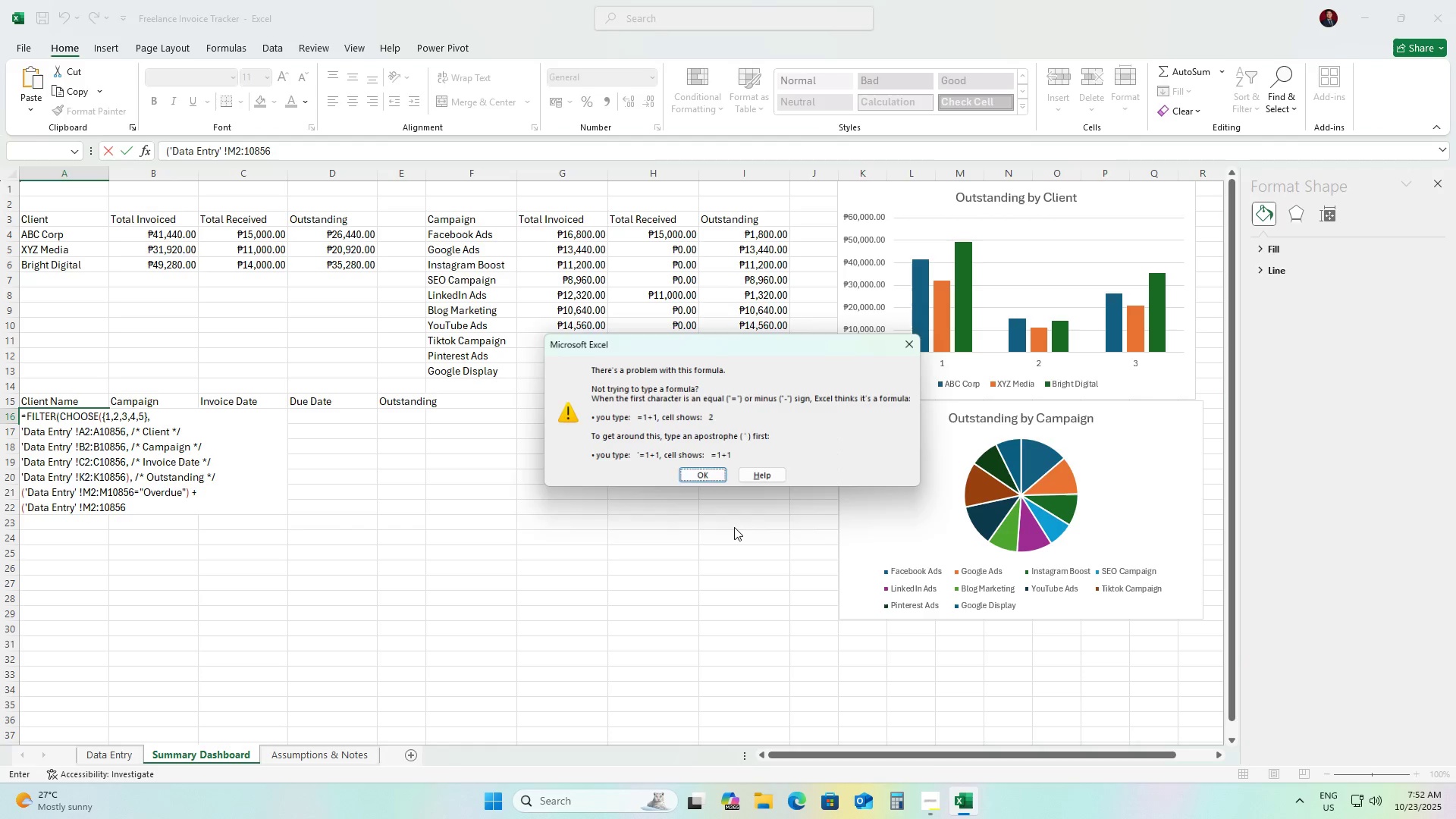 
key(ArrowLeft)
 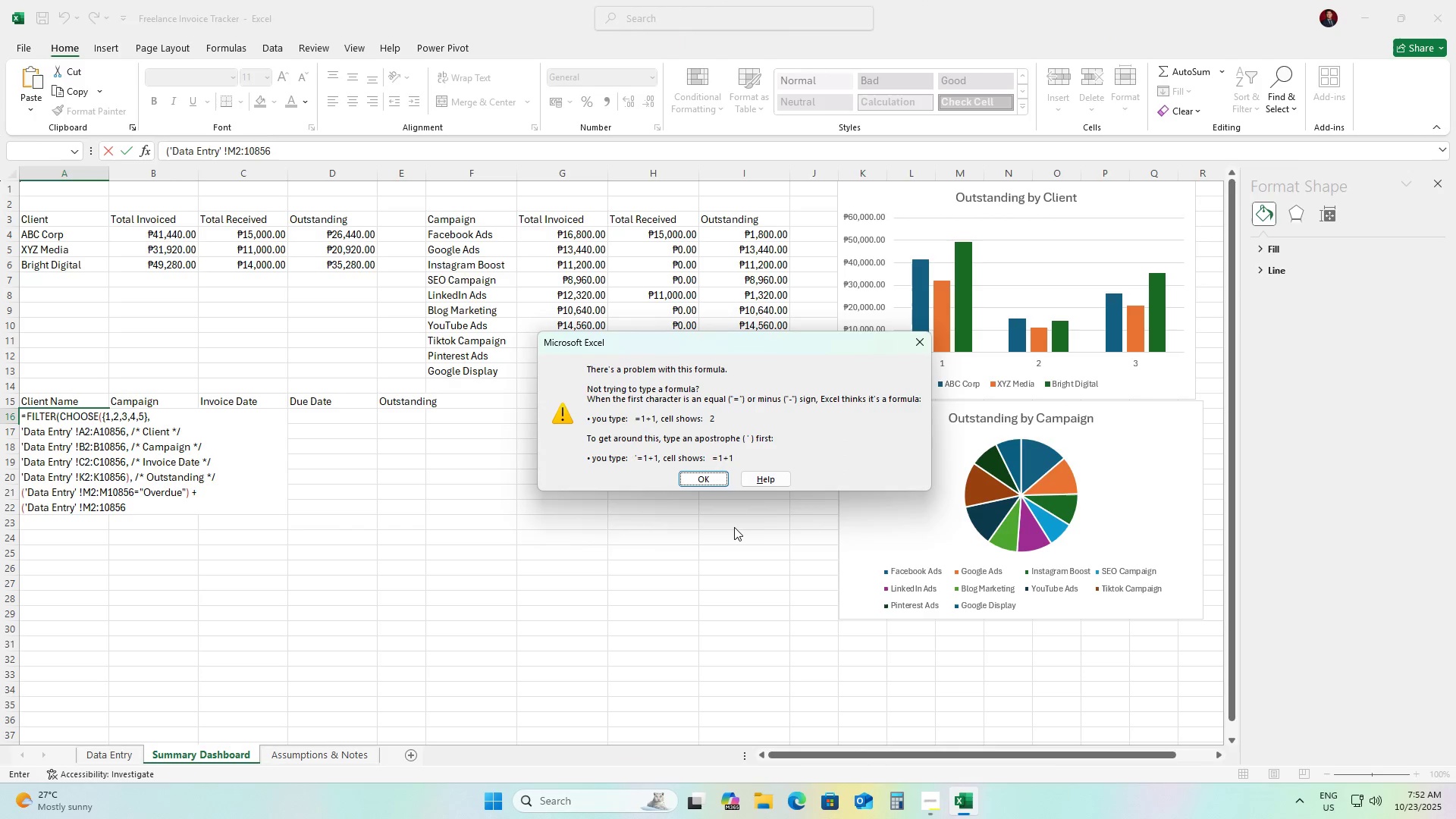 
key(ArrowLeft)
 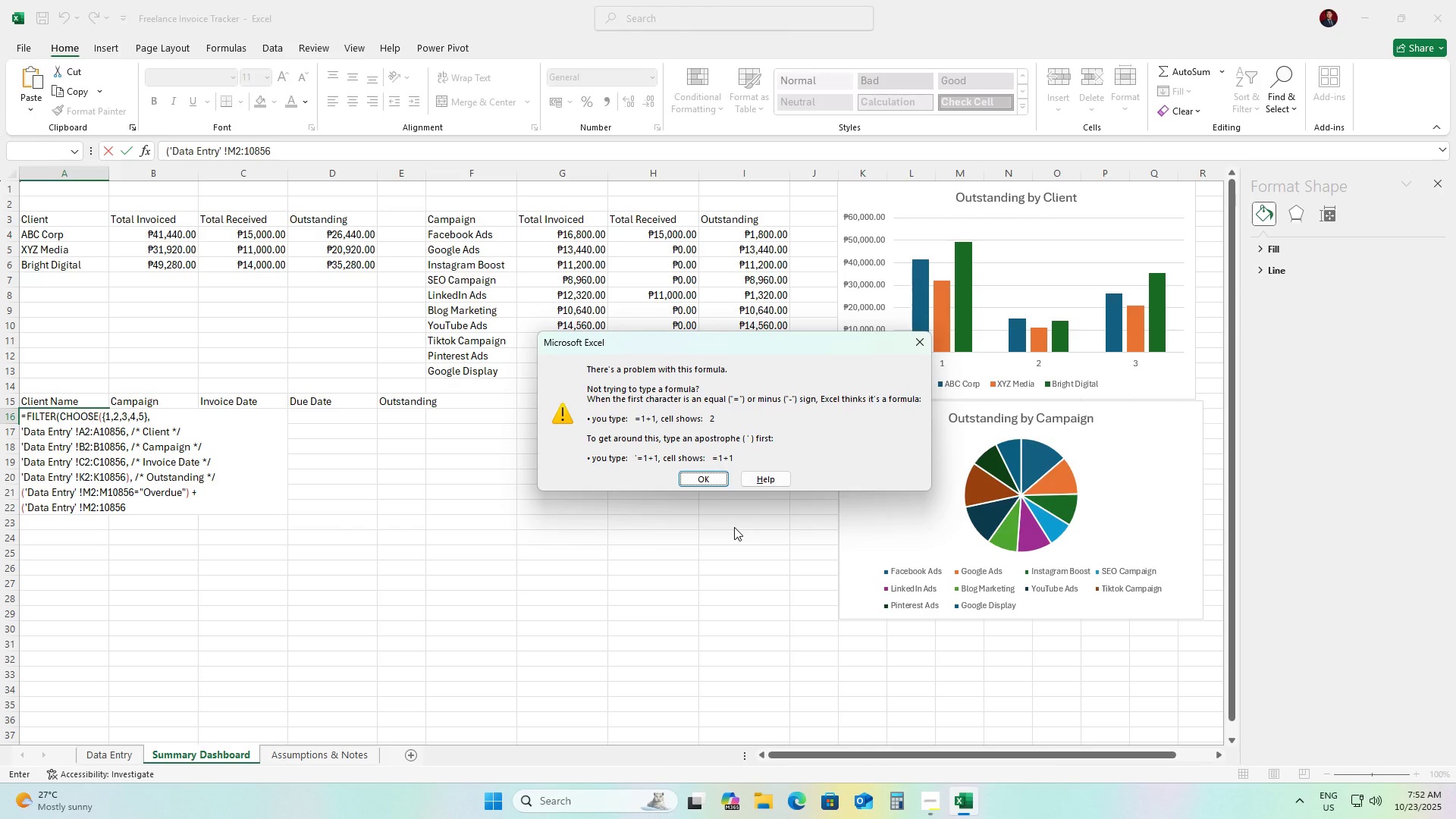 
key(ArrowRight)
 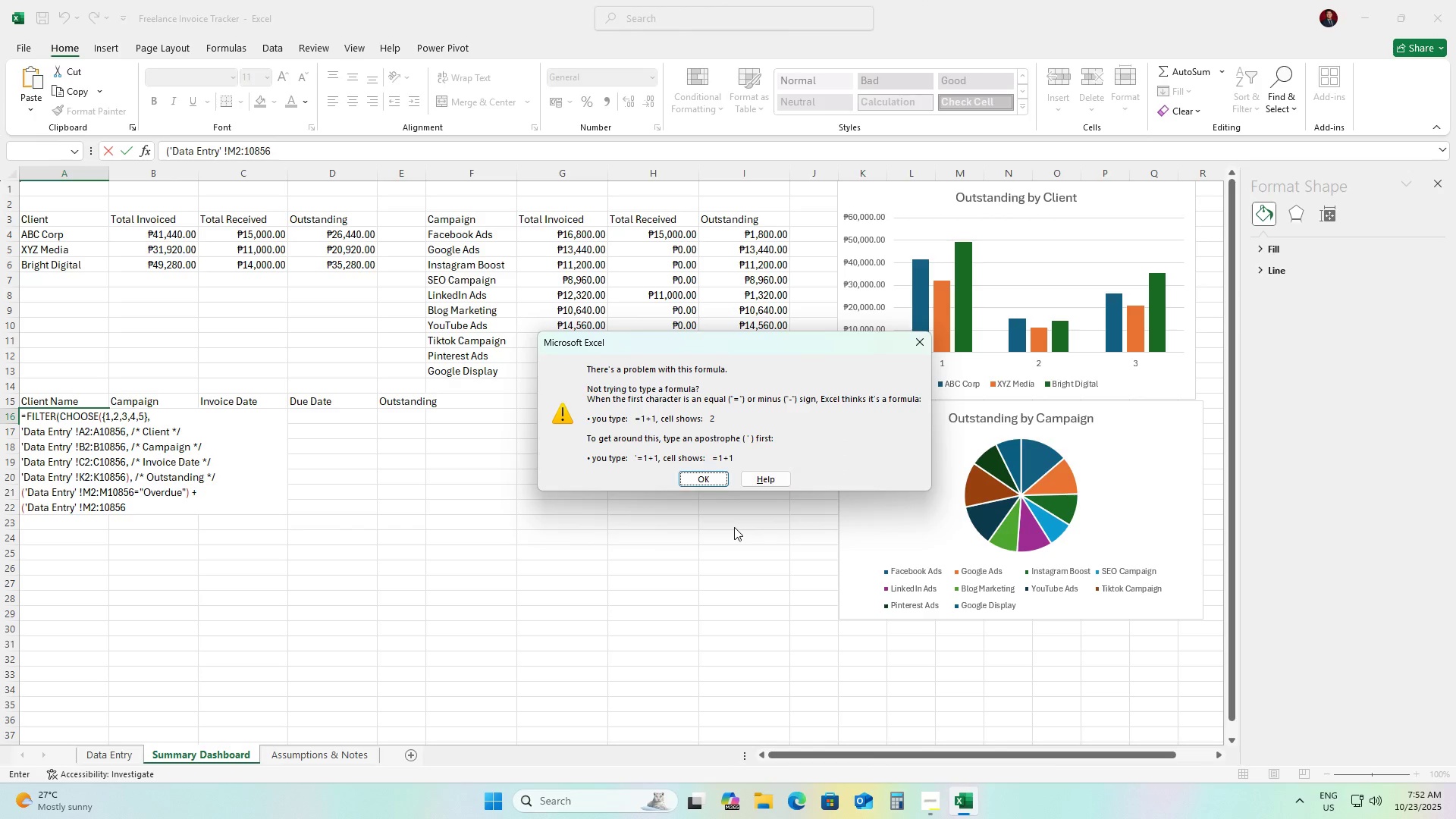 
key(ArrowLeft)
 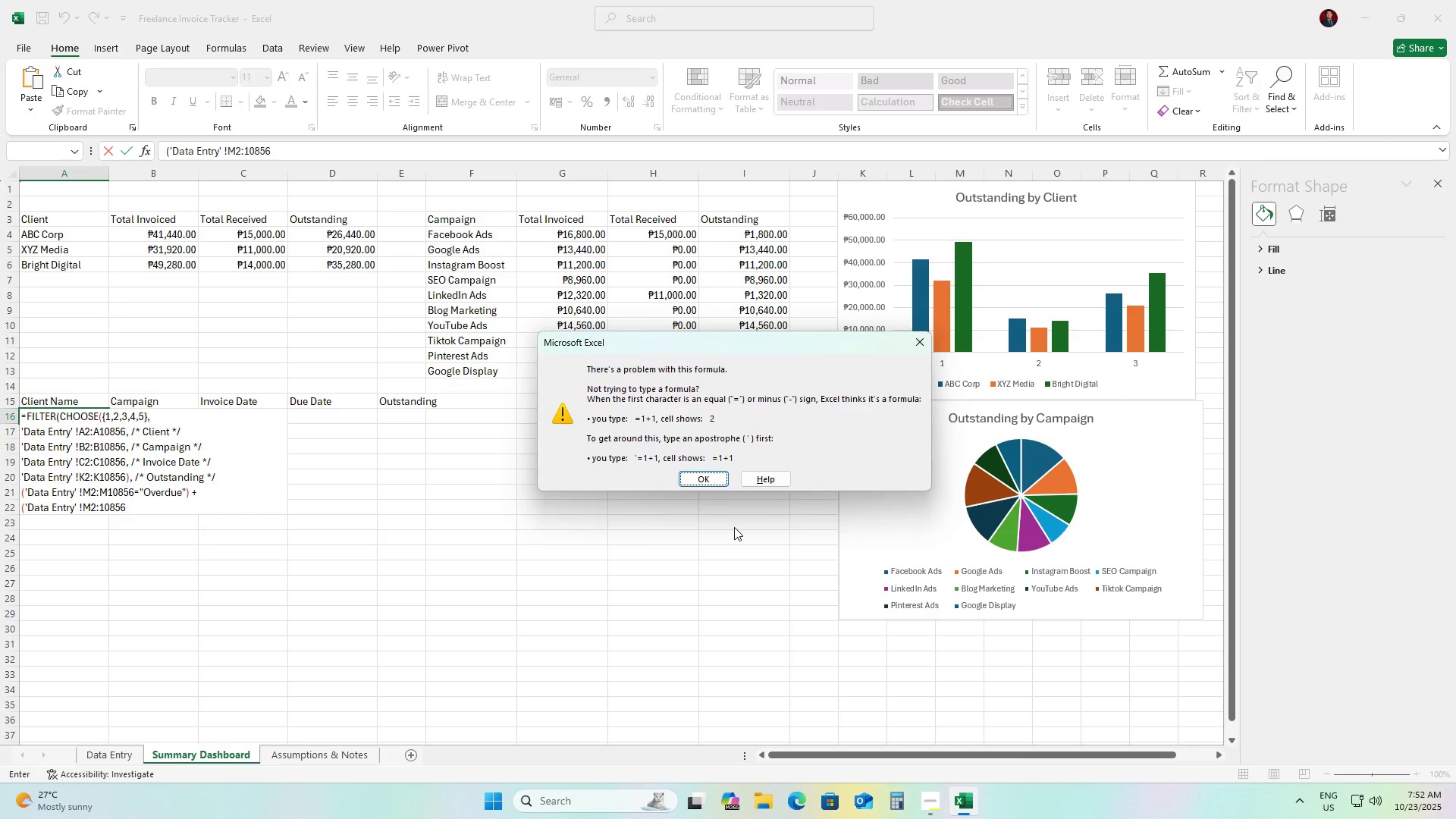 
key(Enter)
 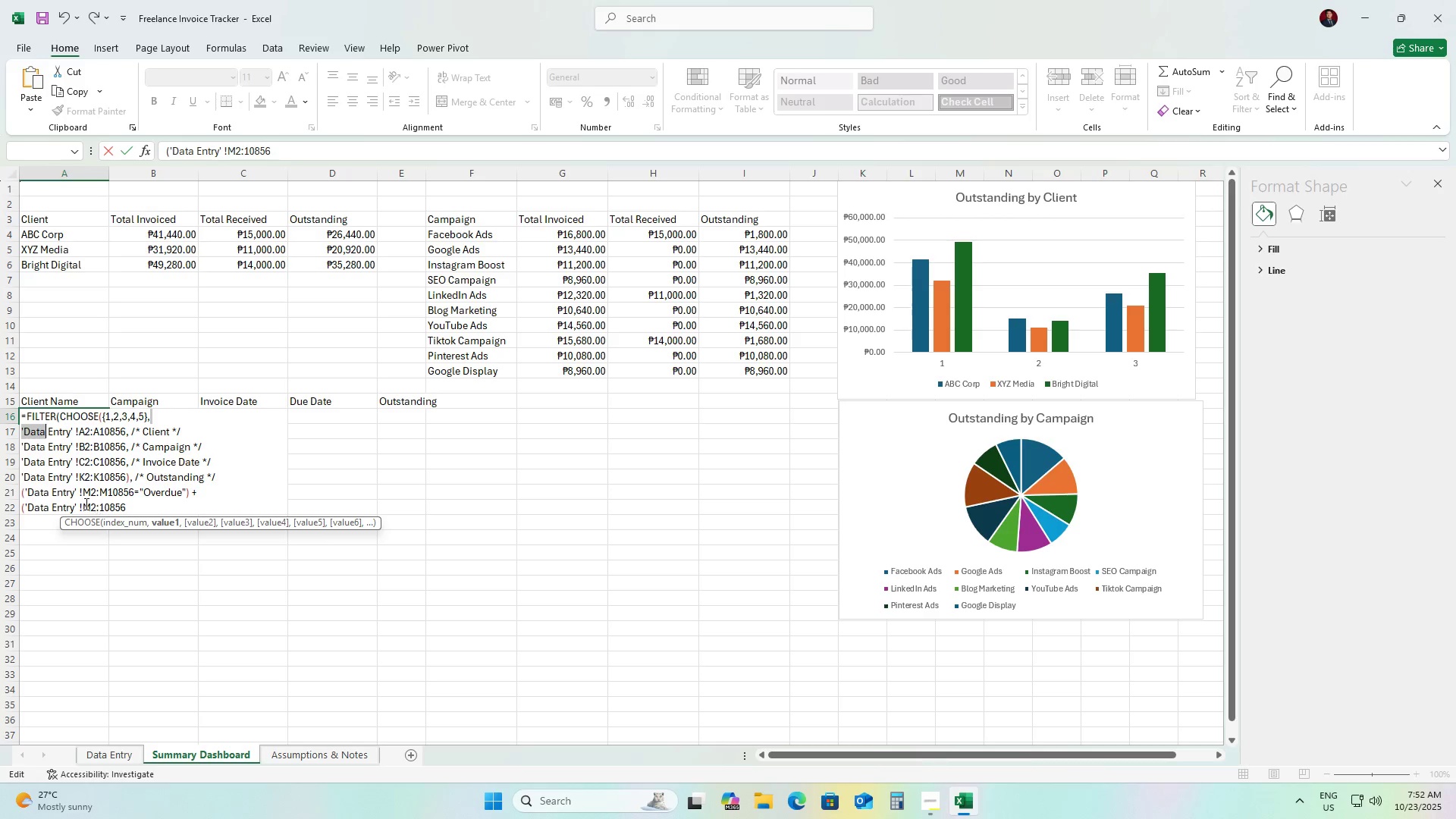 
left_click([98, 504])
 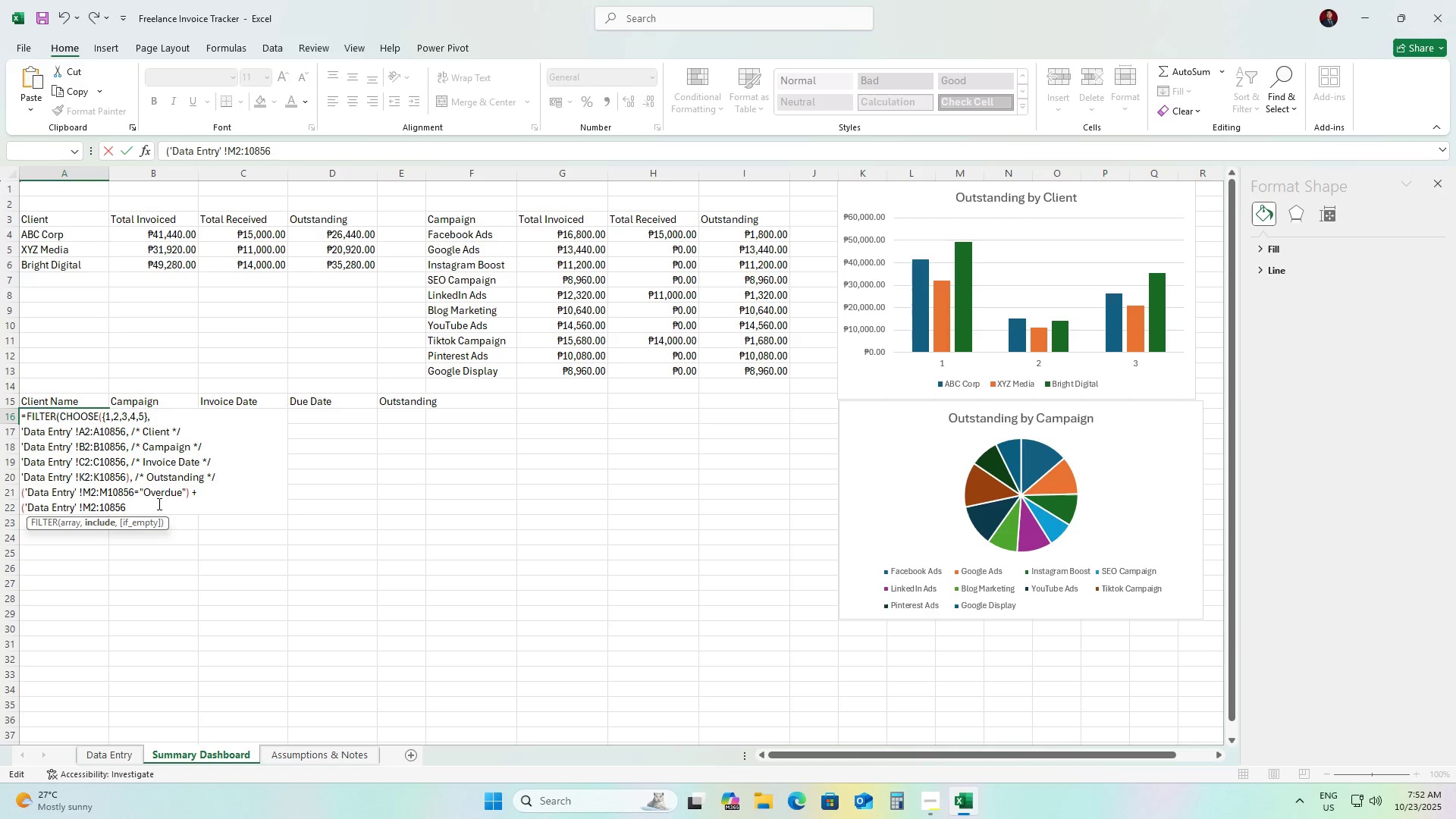 
key(ArrowRight)
 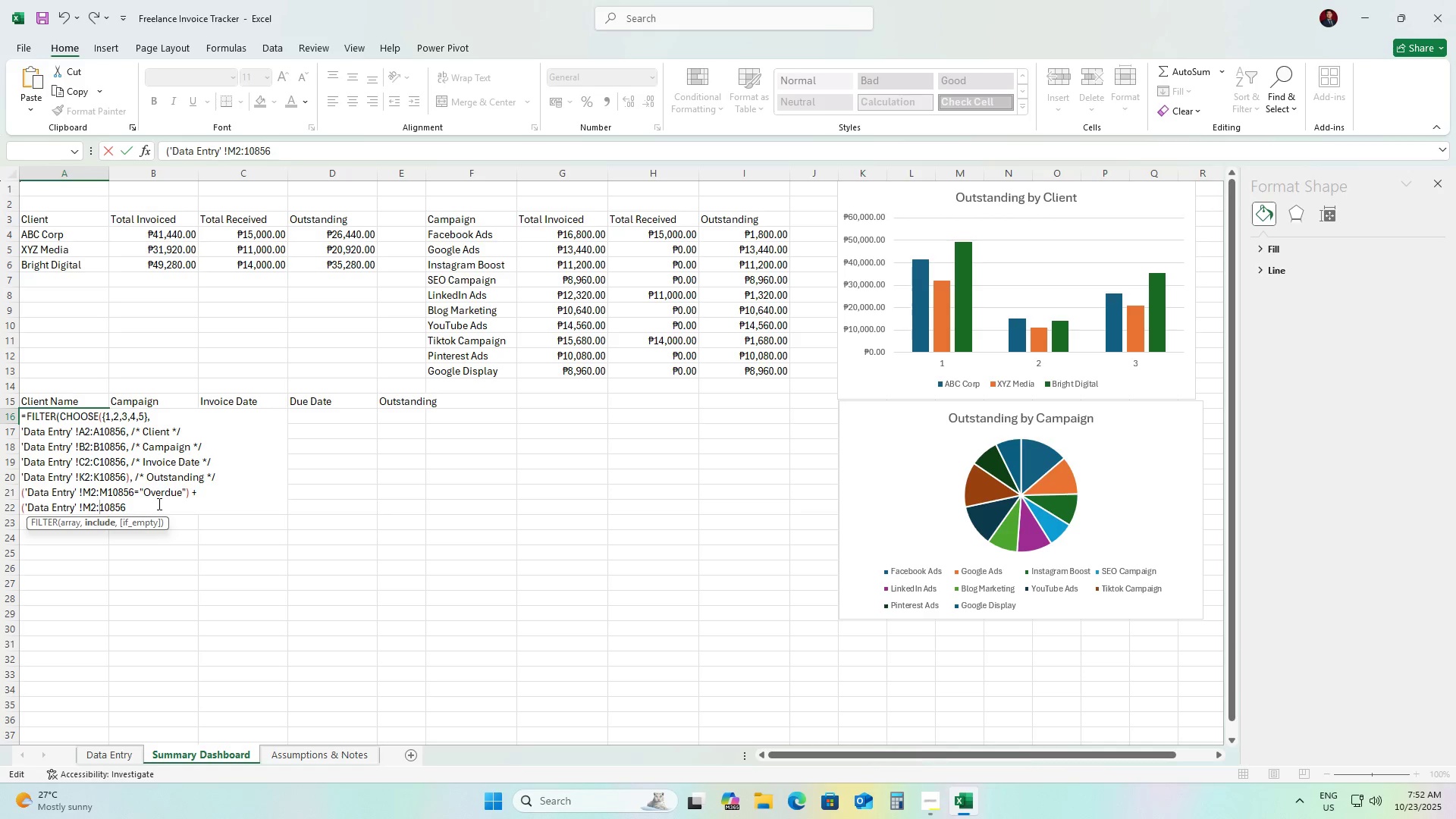 
key(Shift+M)
 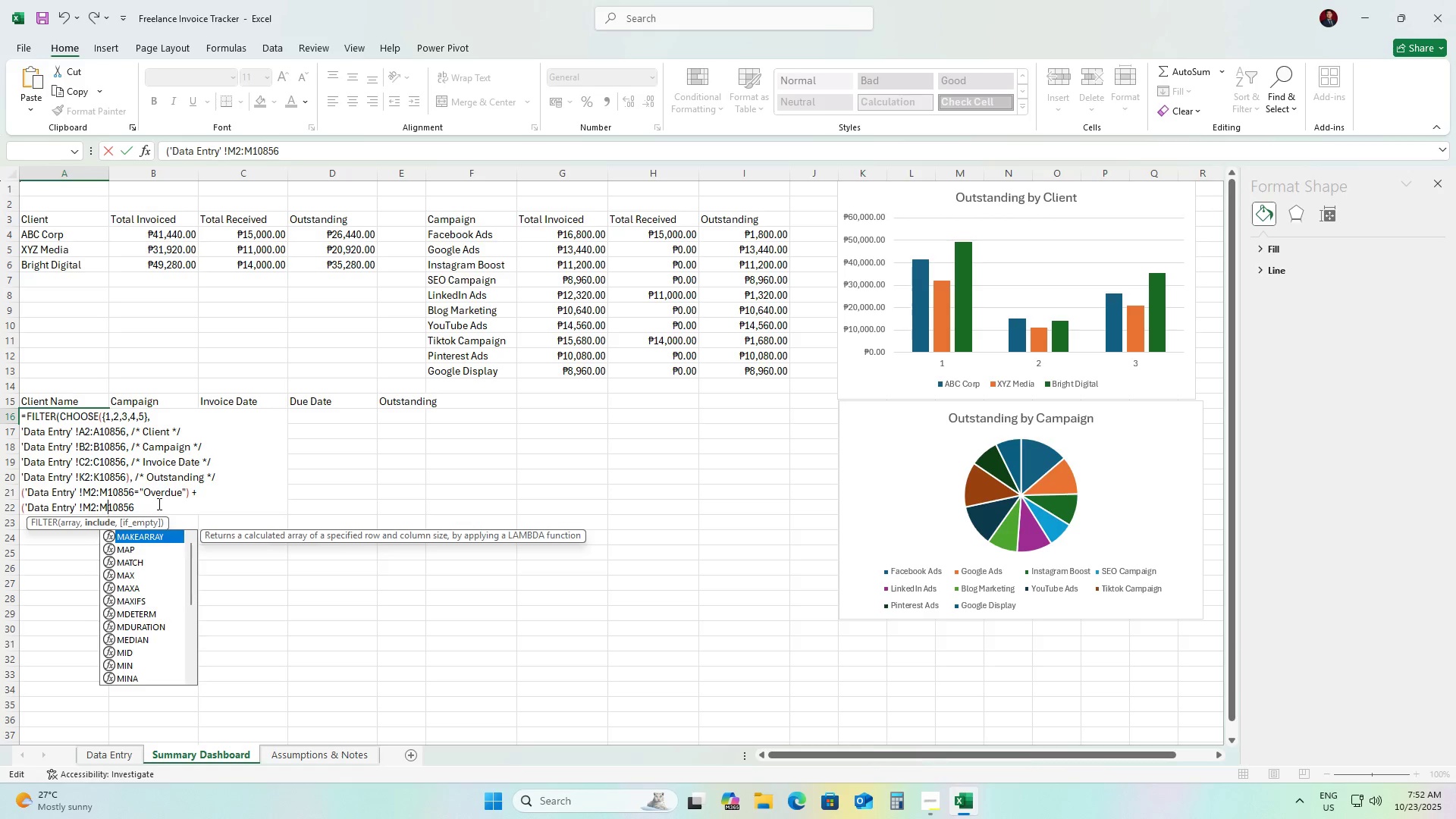 
key(ArrowRight)
 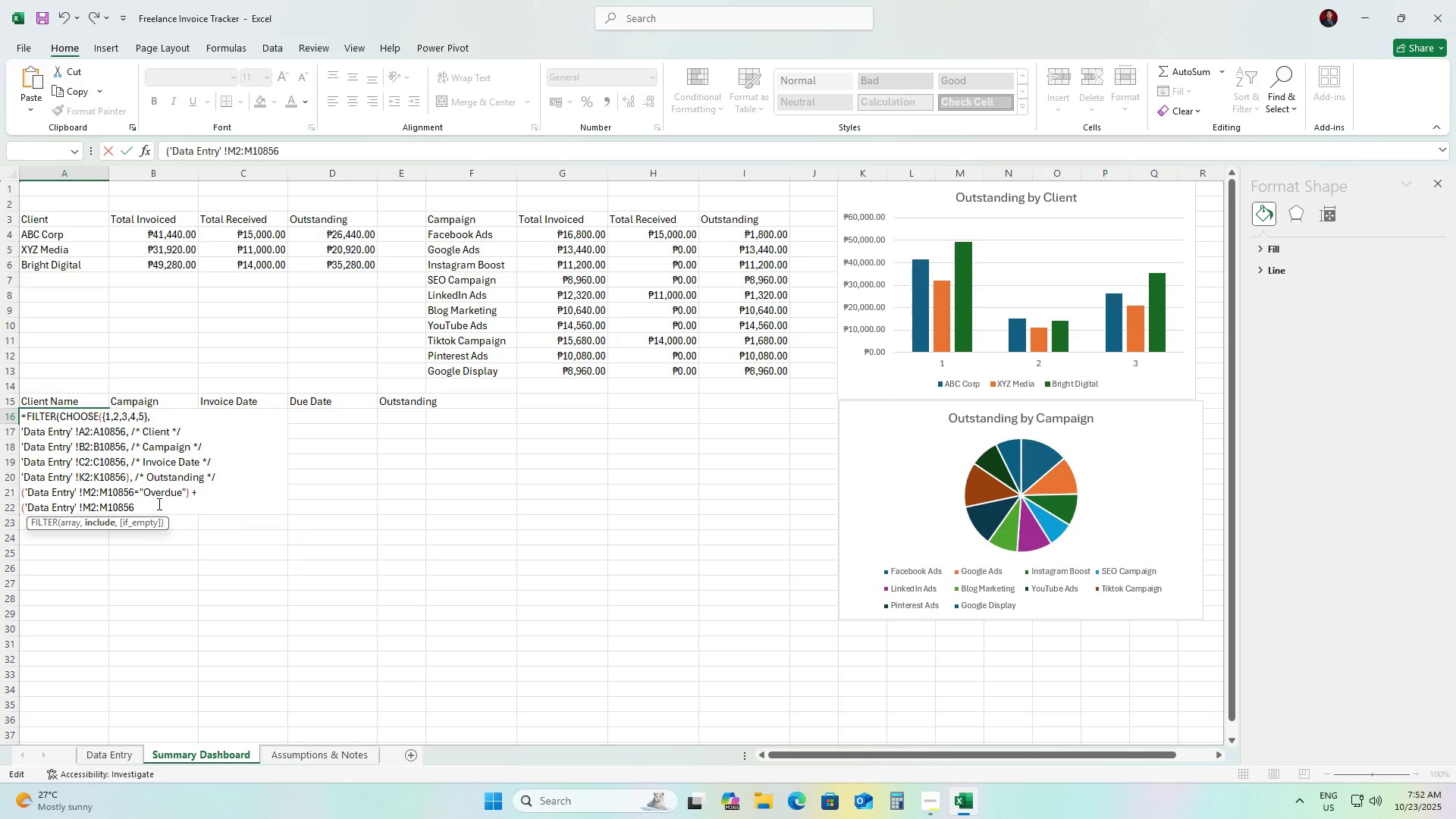 
key(ArrowRight)
 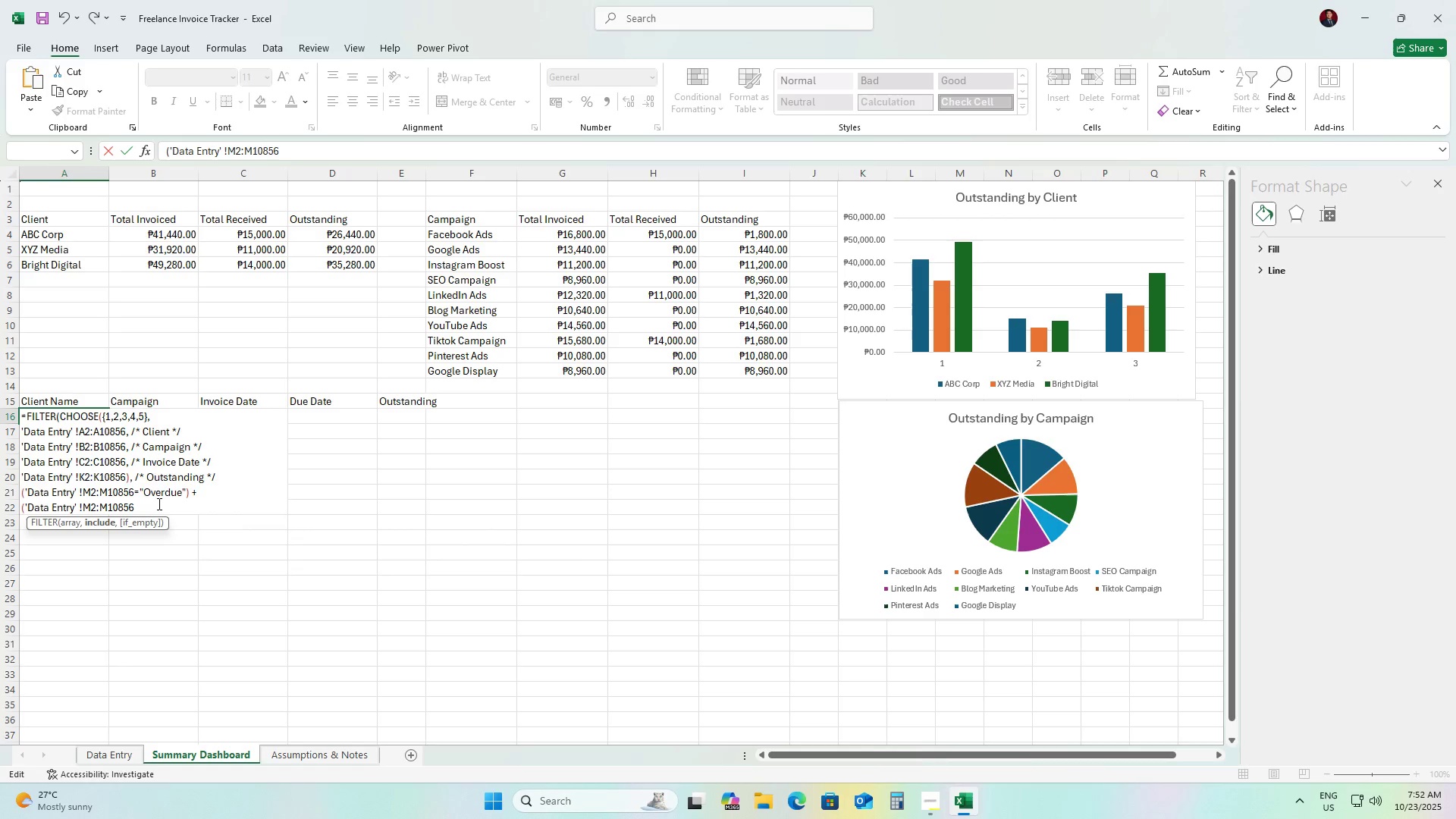 
key(ArrowRight)
 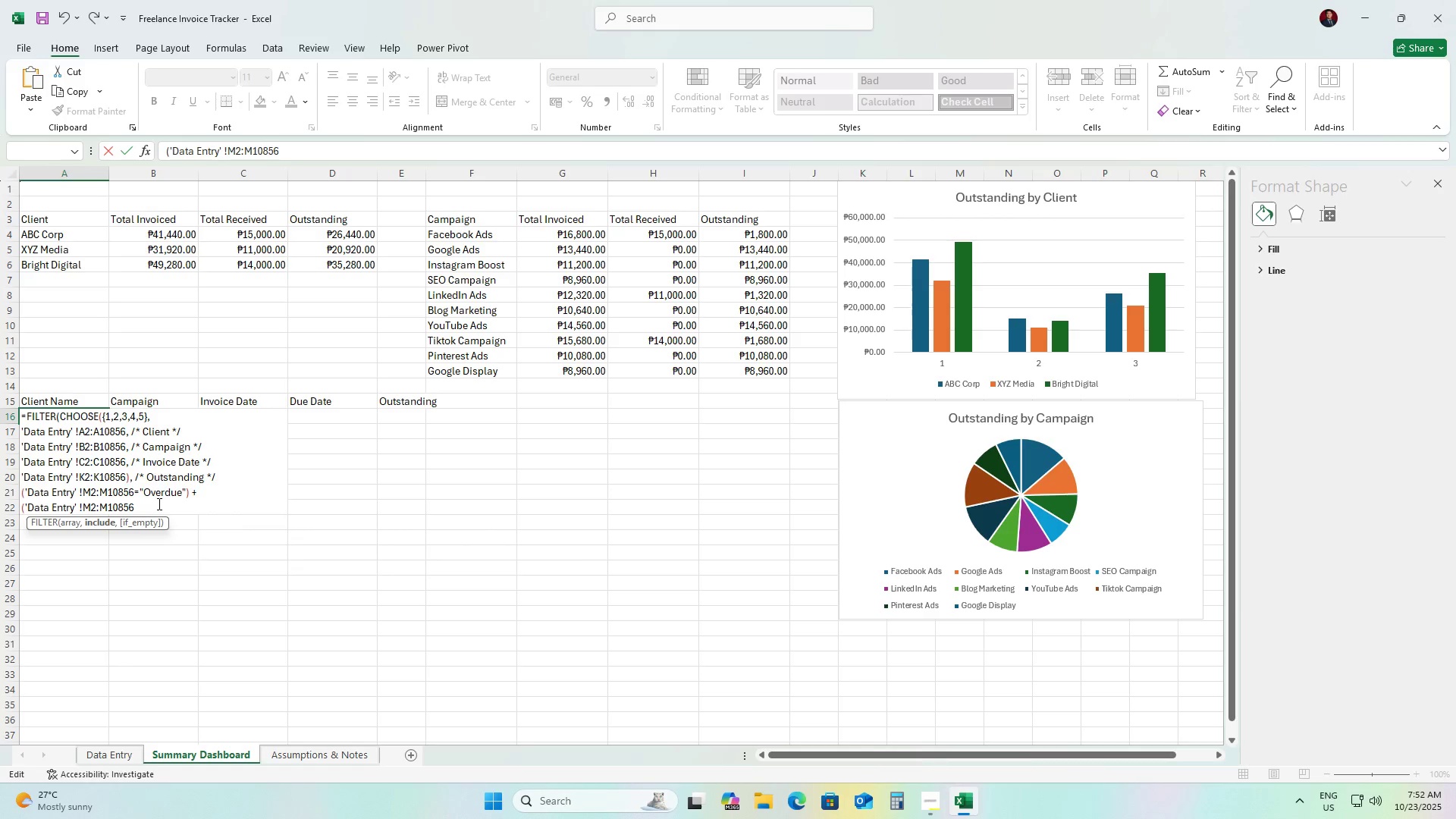 
key(ArrowRight)
 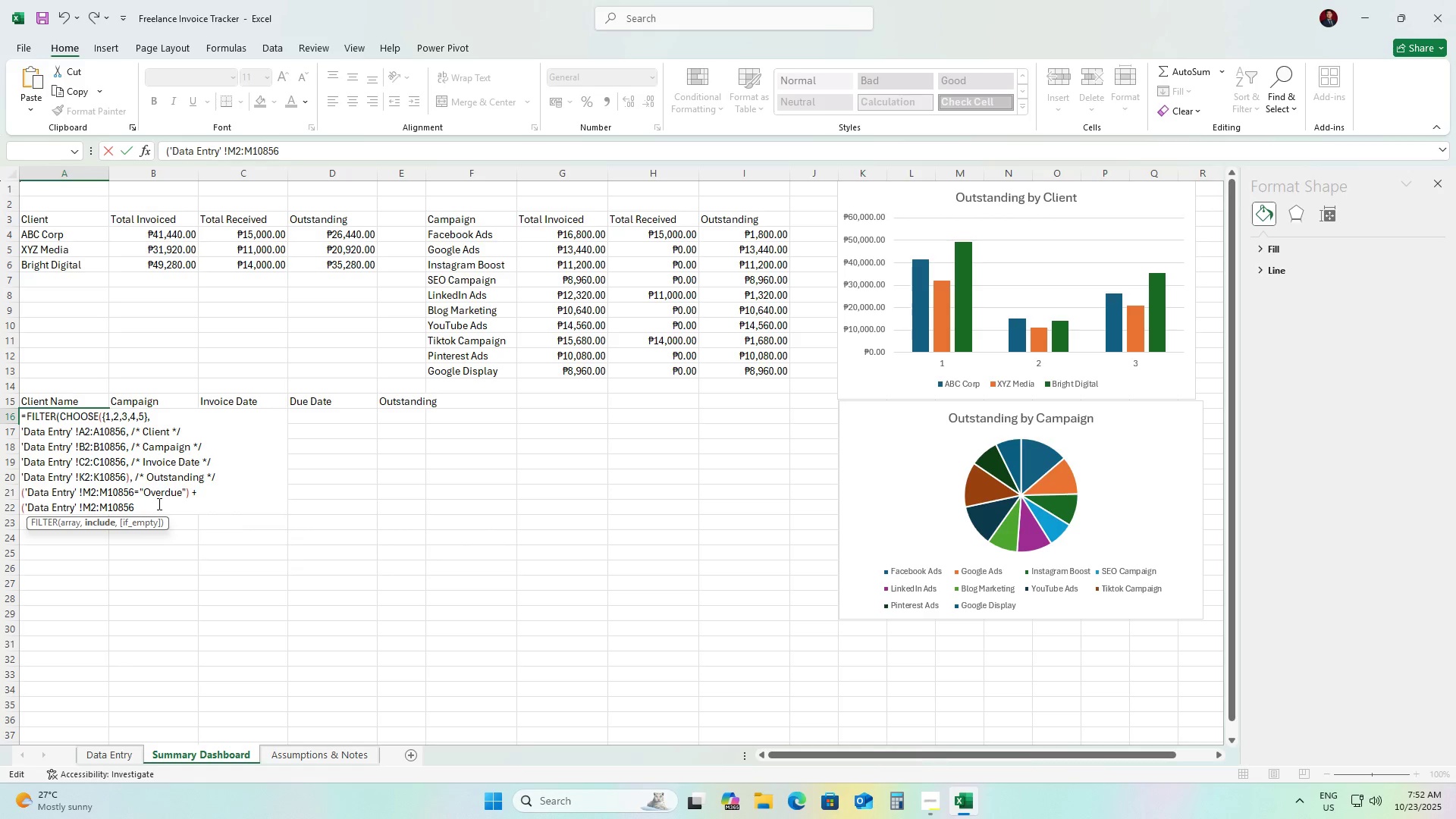 
key(ArrowRight)
 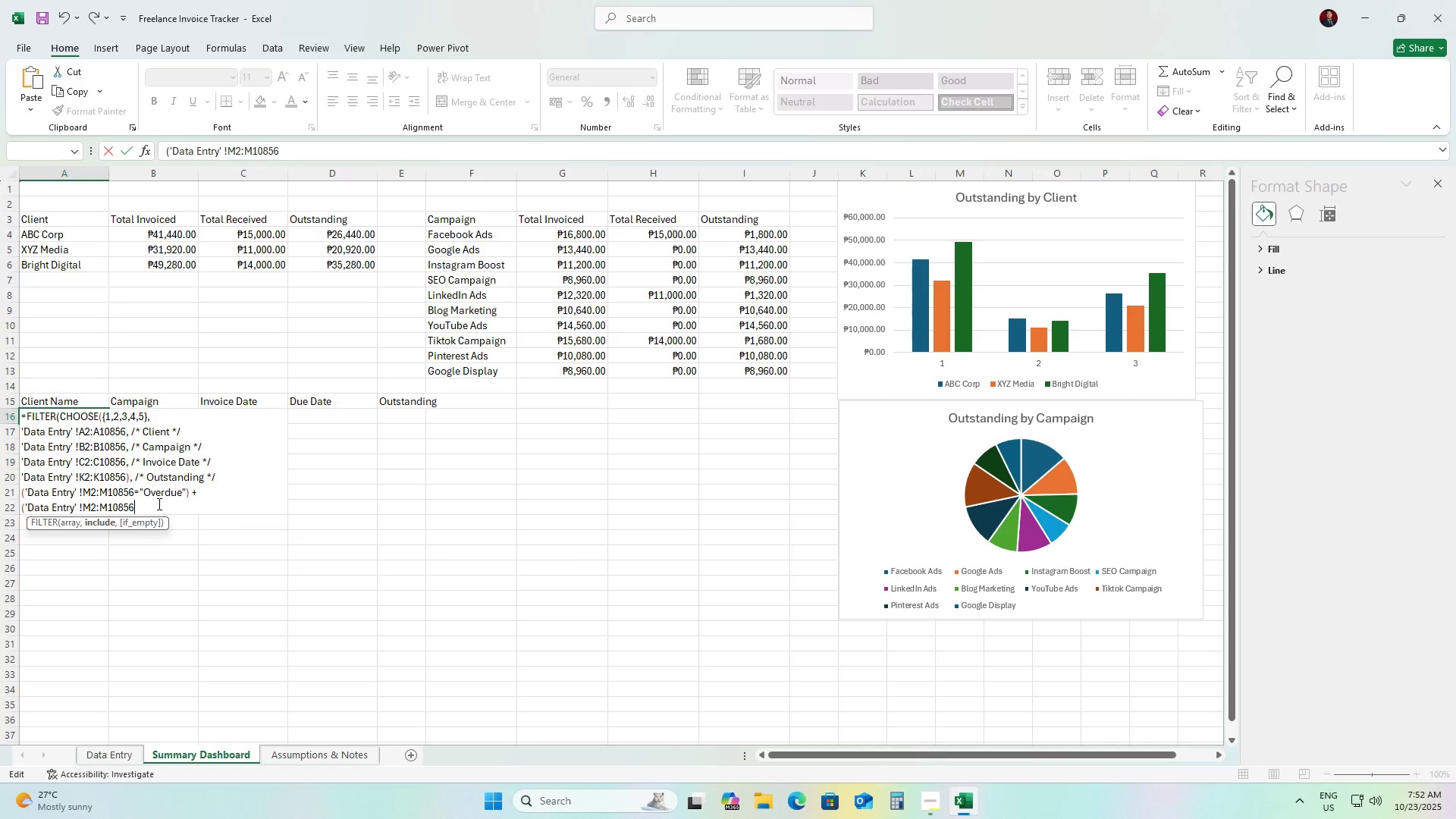 
type(="Due Soon")
 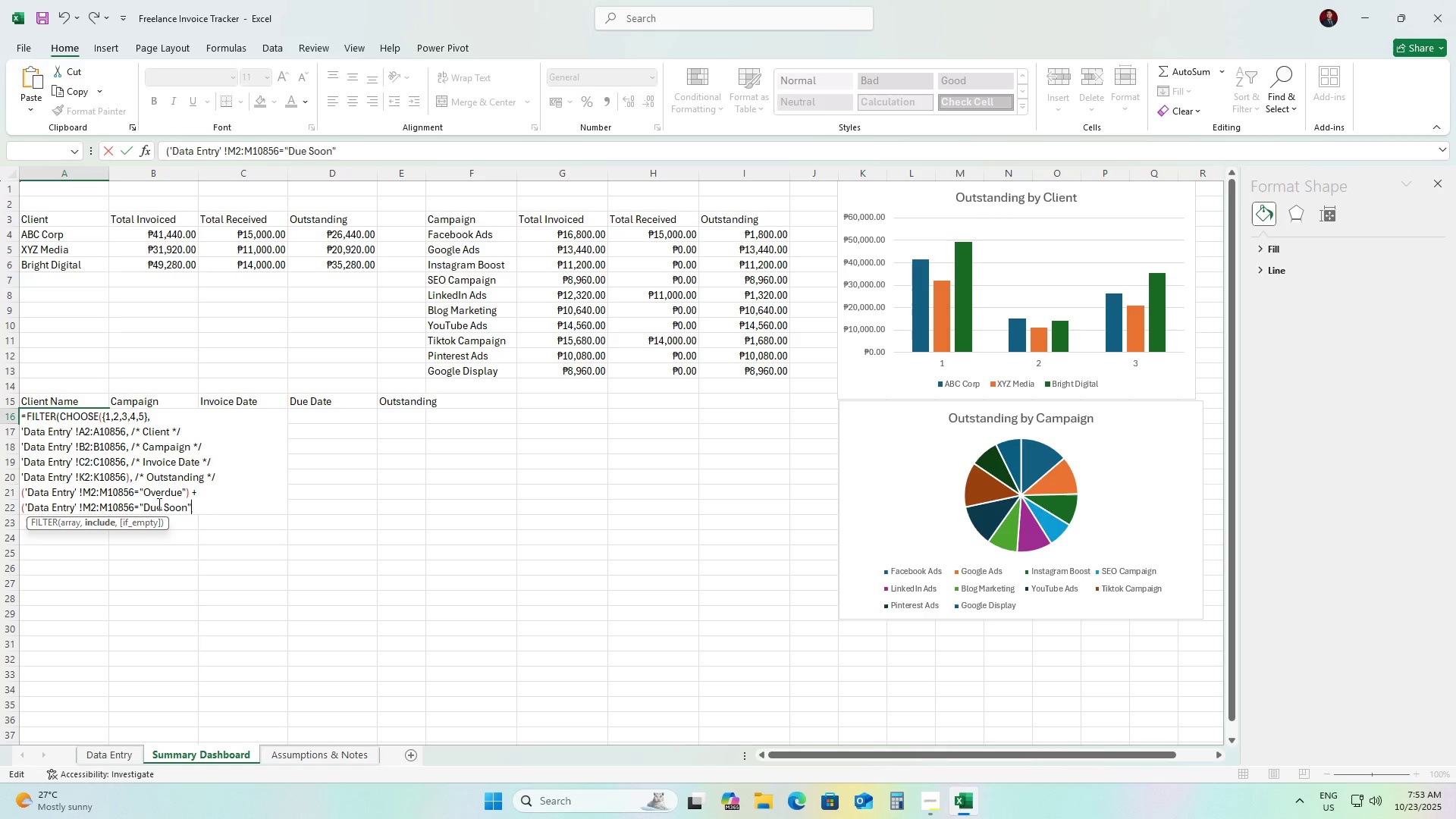 
type()))
 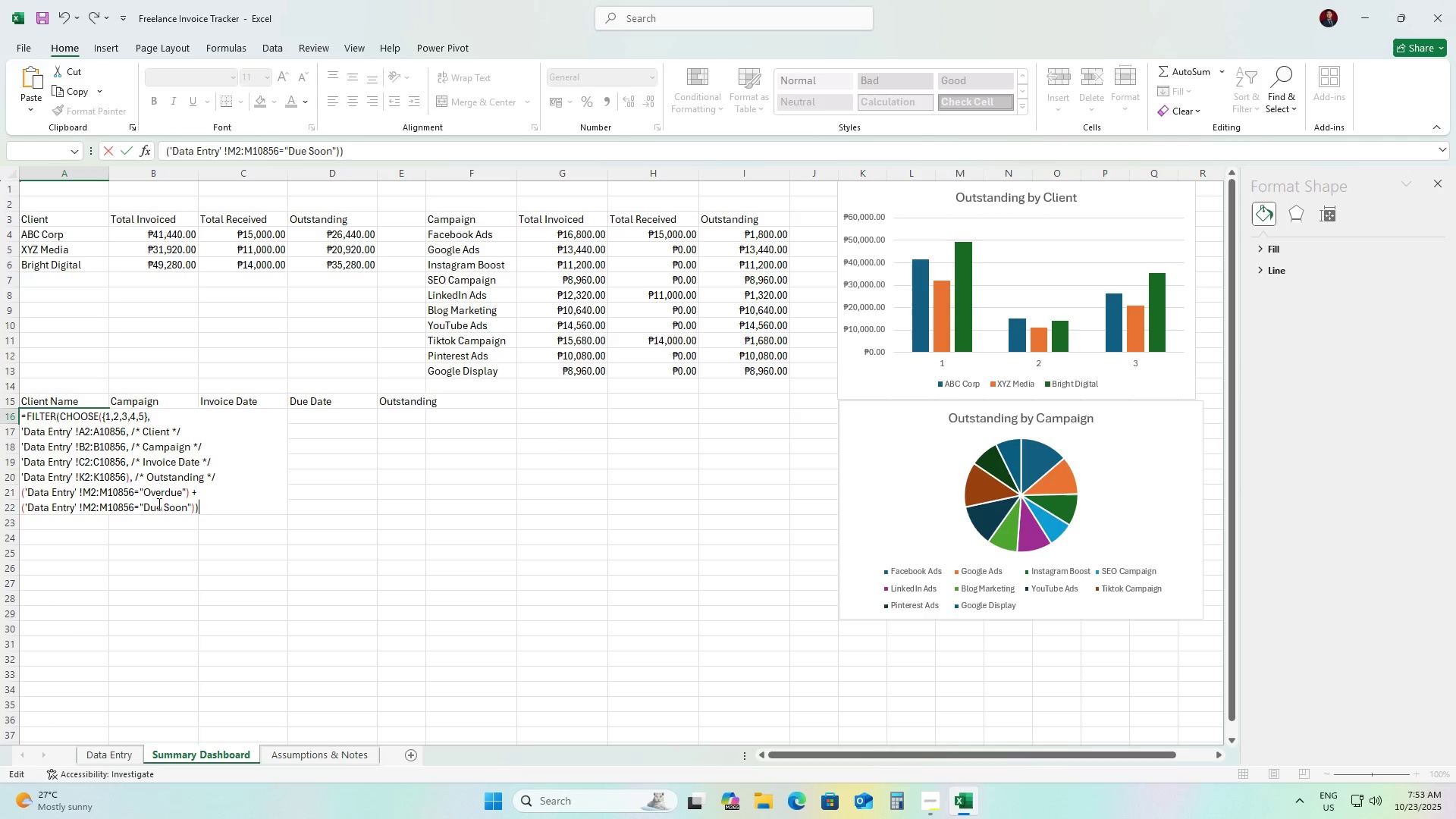 
key(Enter)
 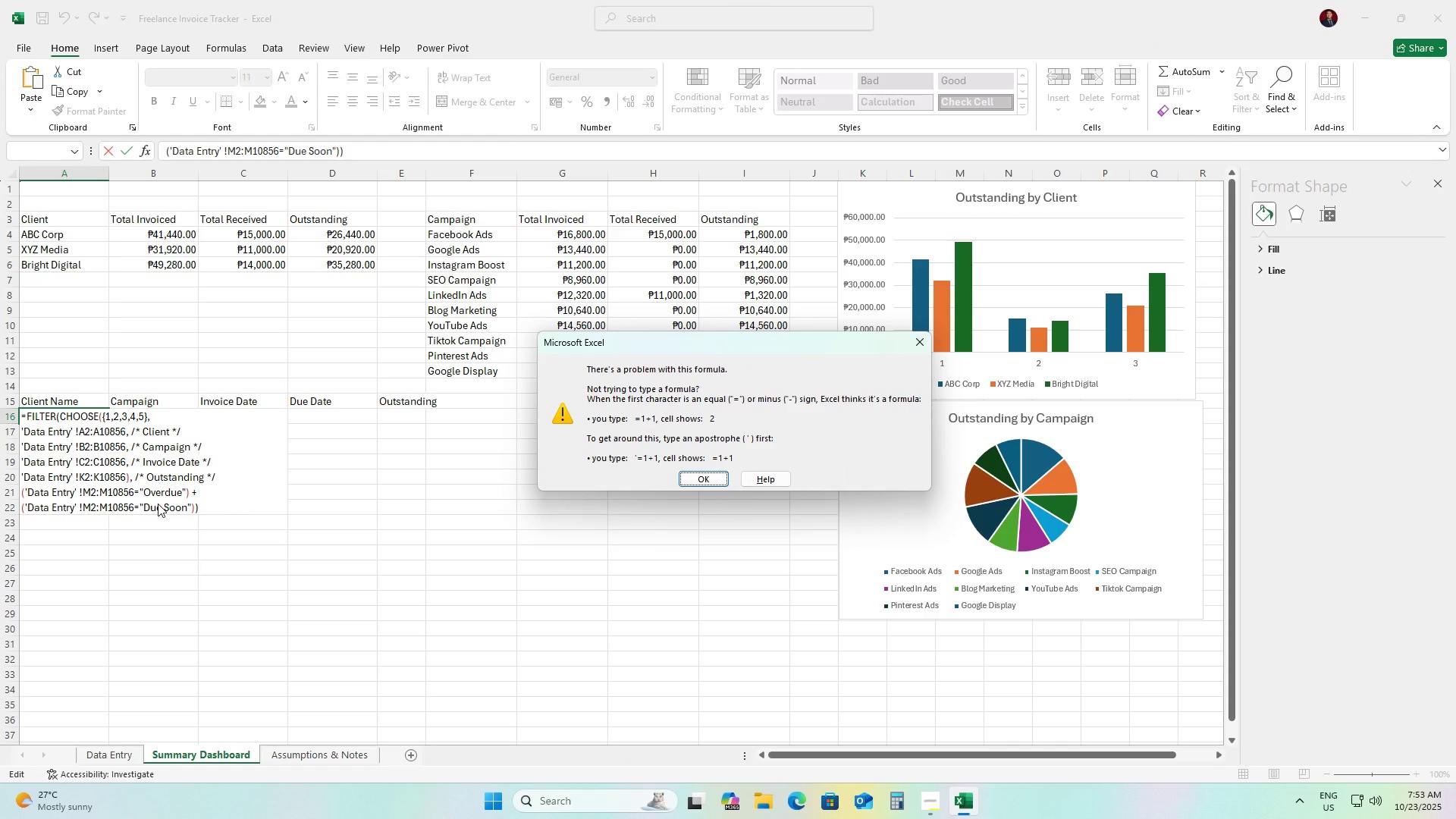 
key(Enter)
 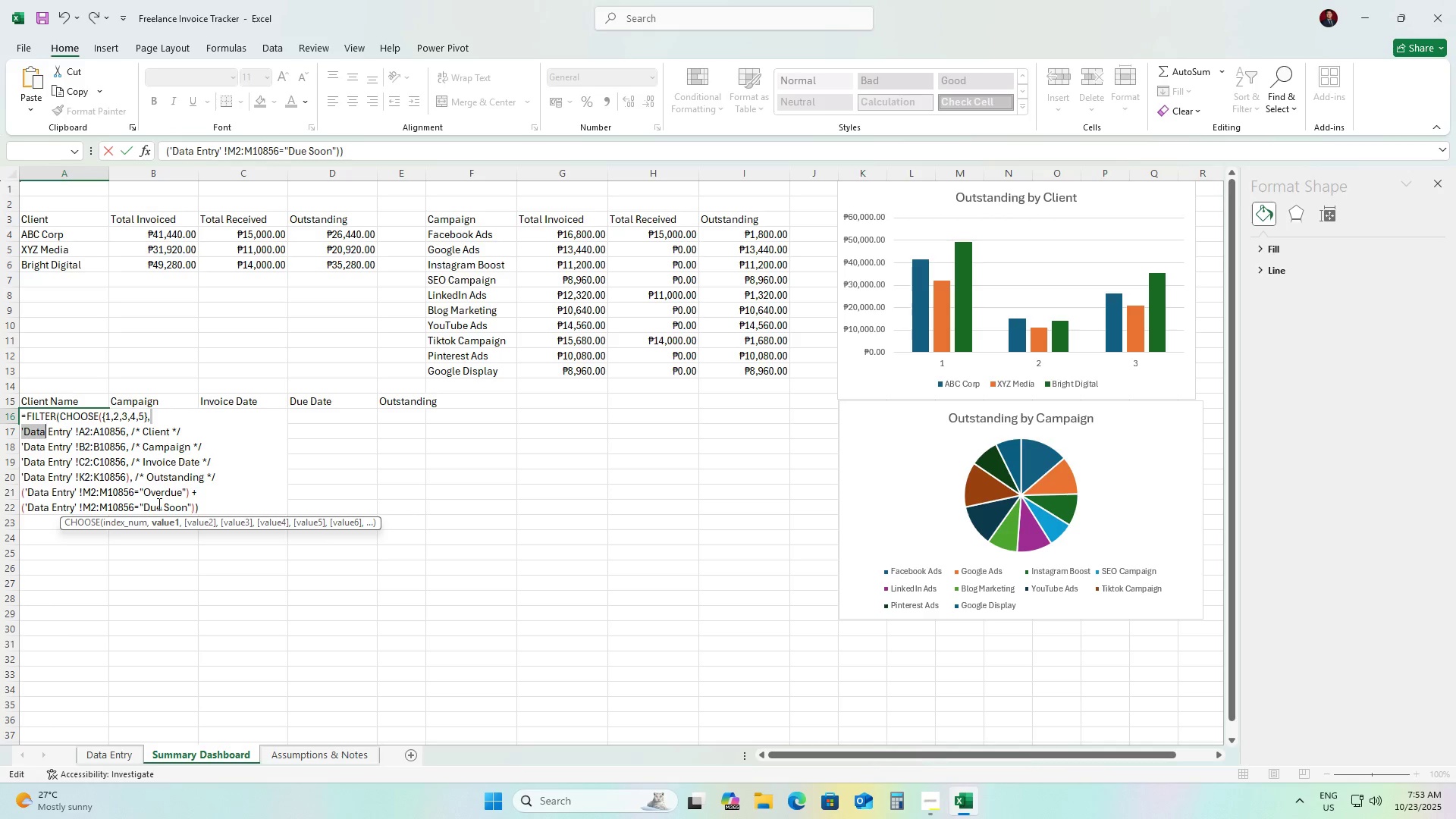 
wait(19.47)
 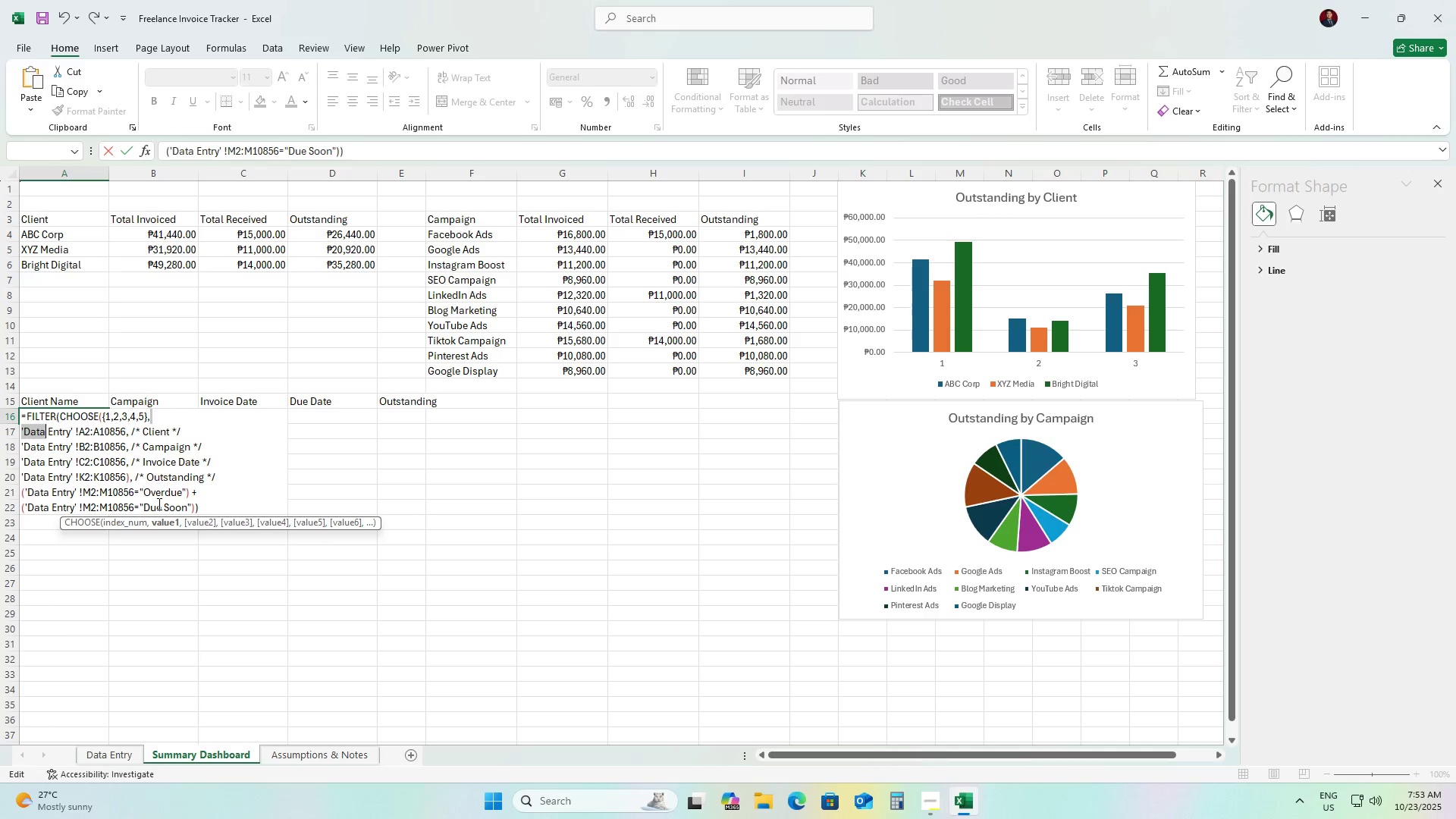 
left_click([47, 438])
 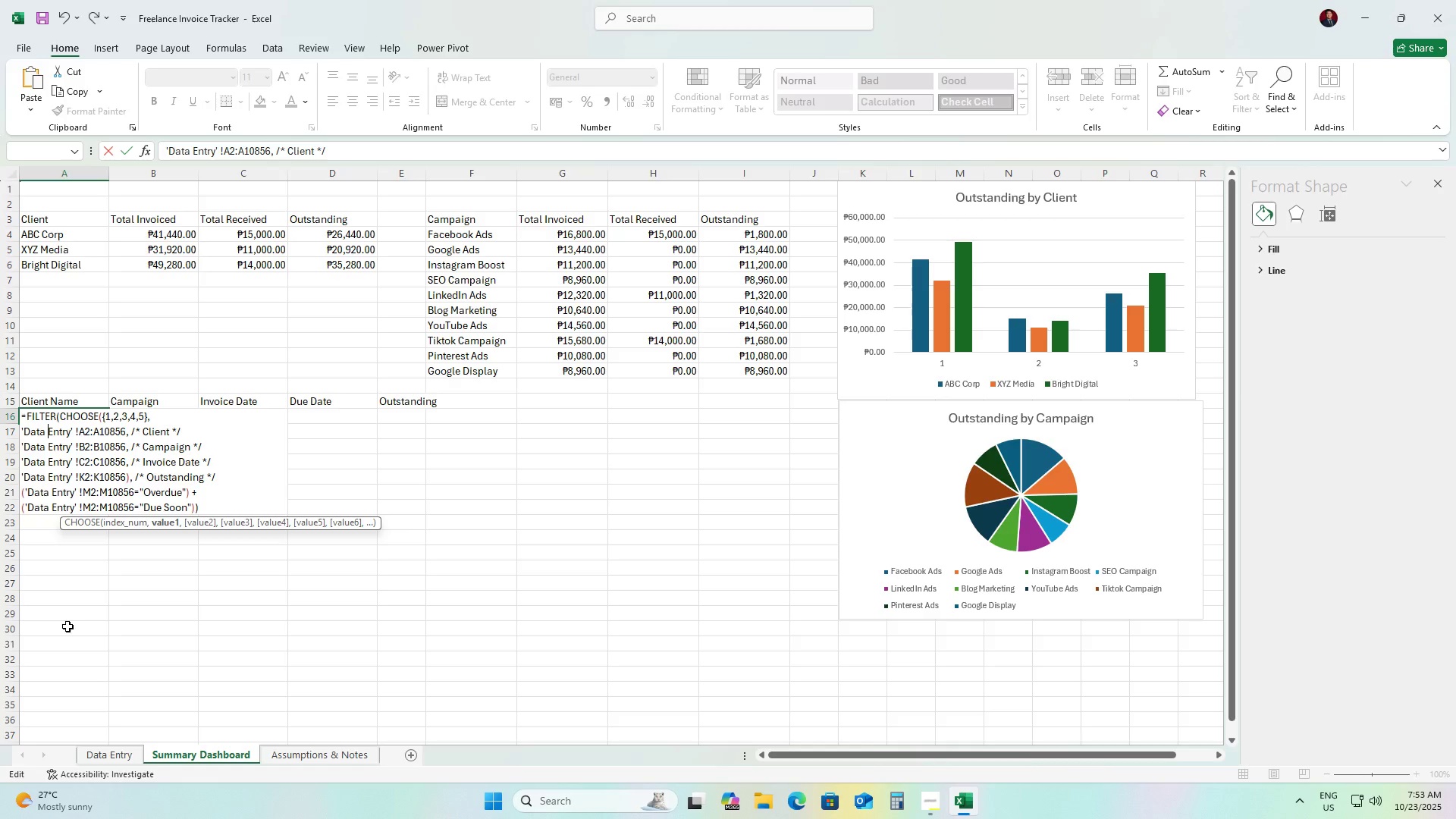 
wait(19.03)
 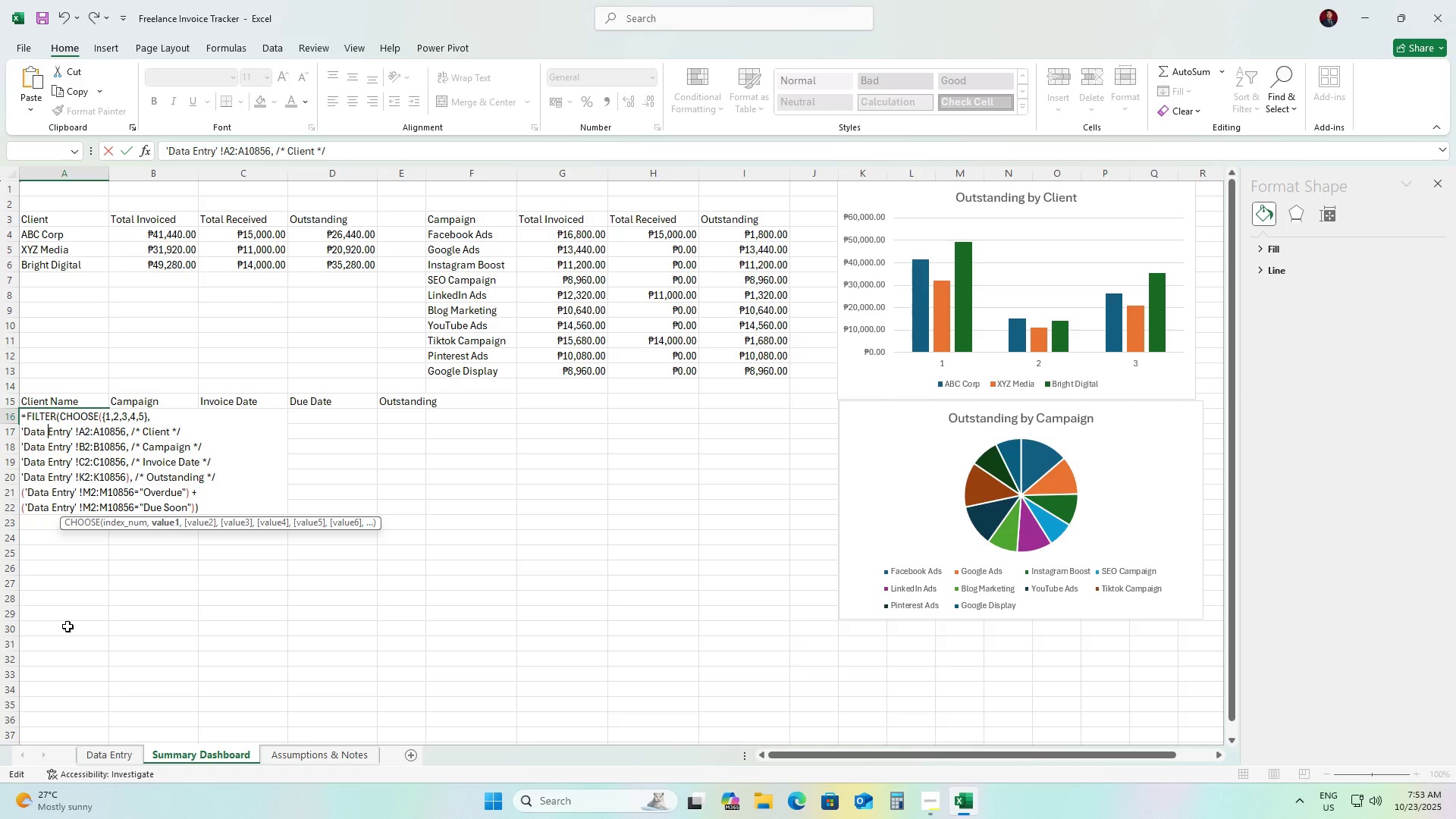 
left_click([88, 759])
 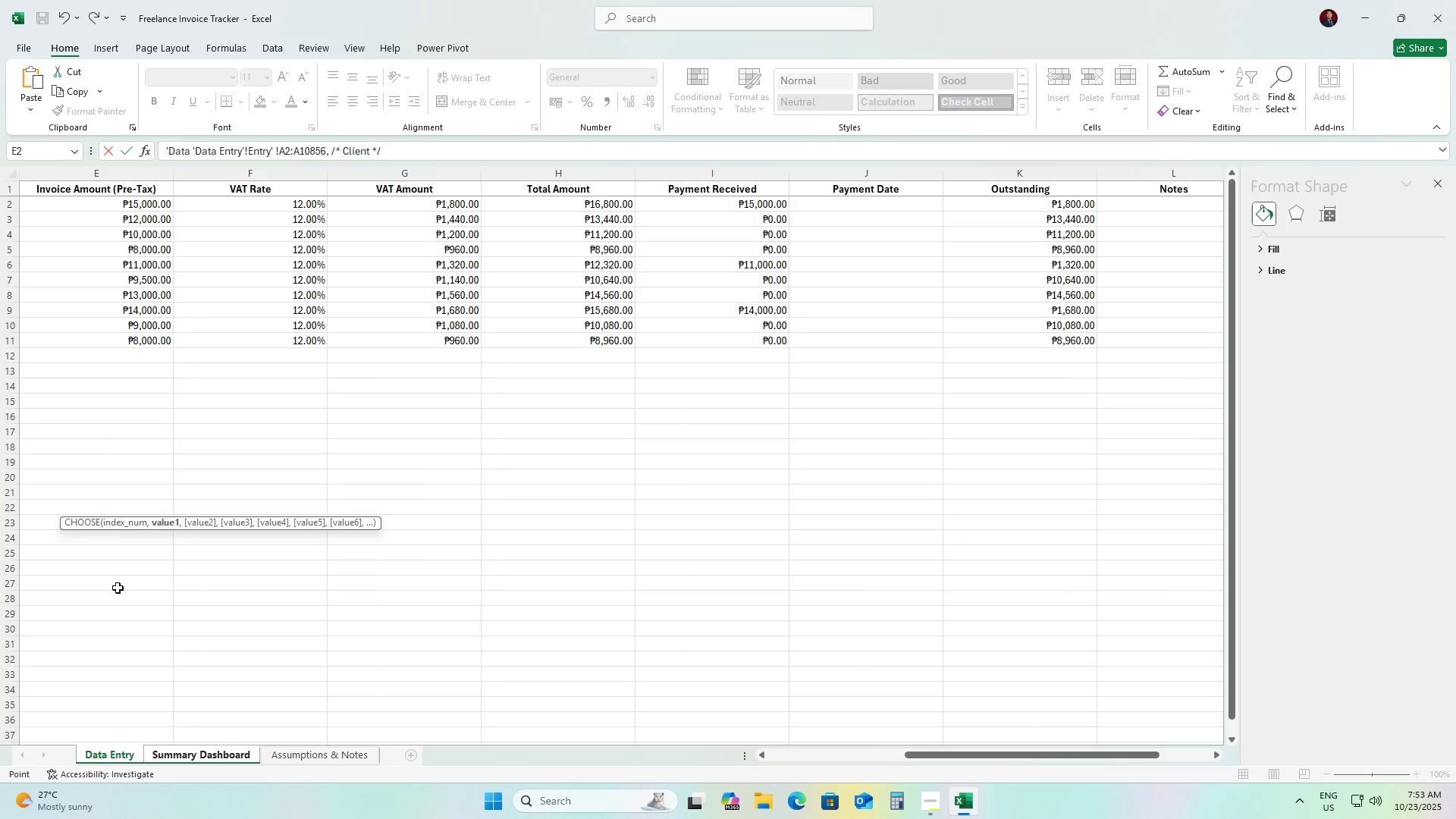 
left_click([118, 588])
 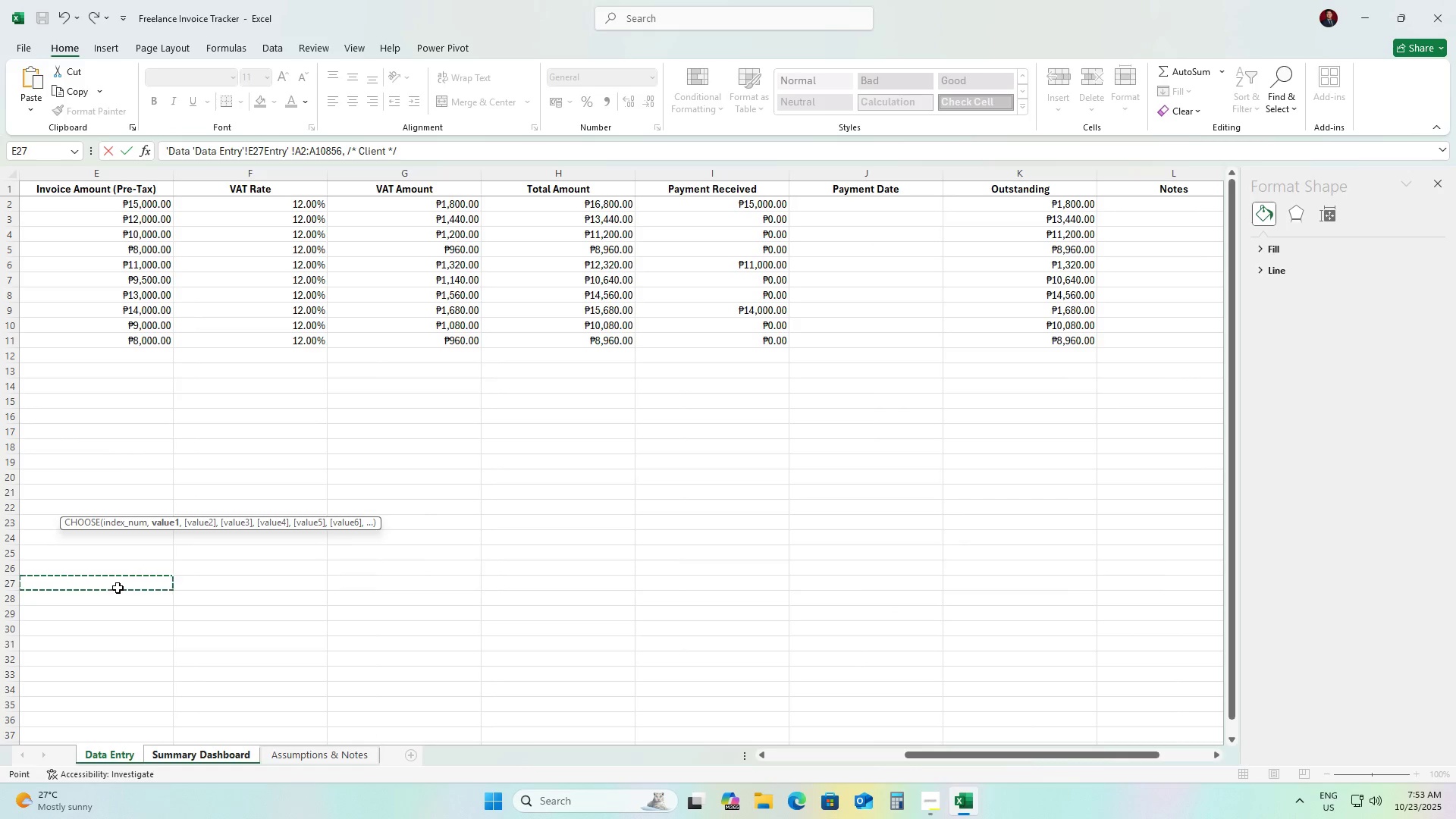 
key(Control+Shift+ArrowDown)
 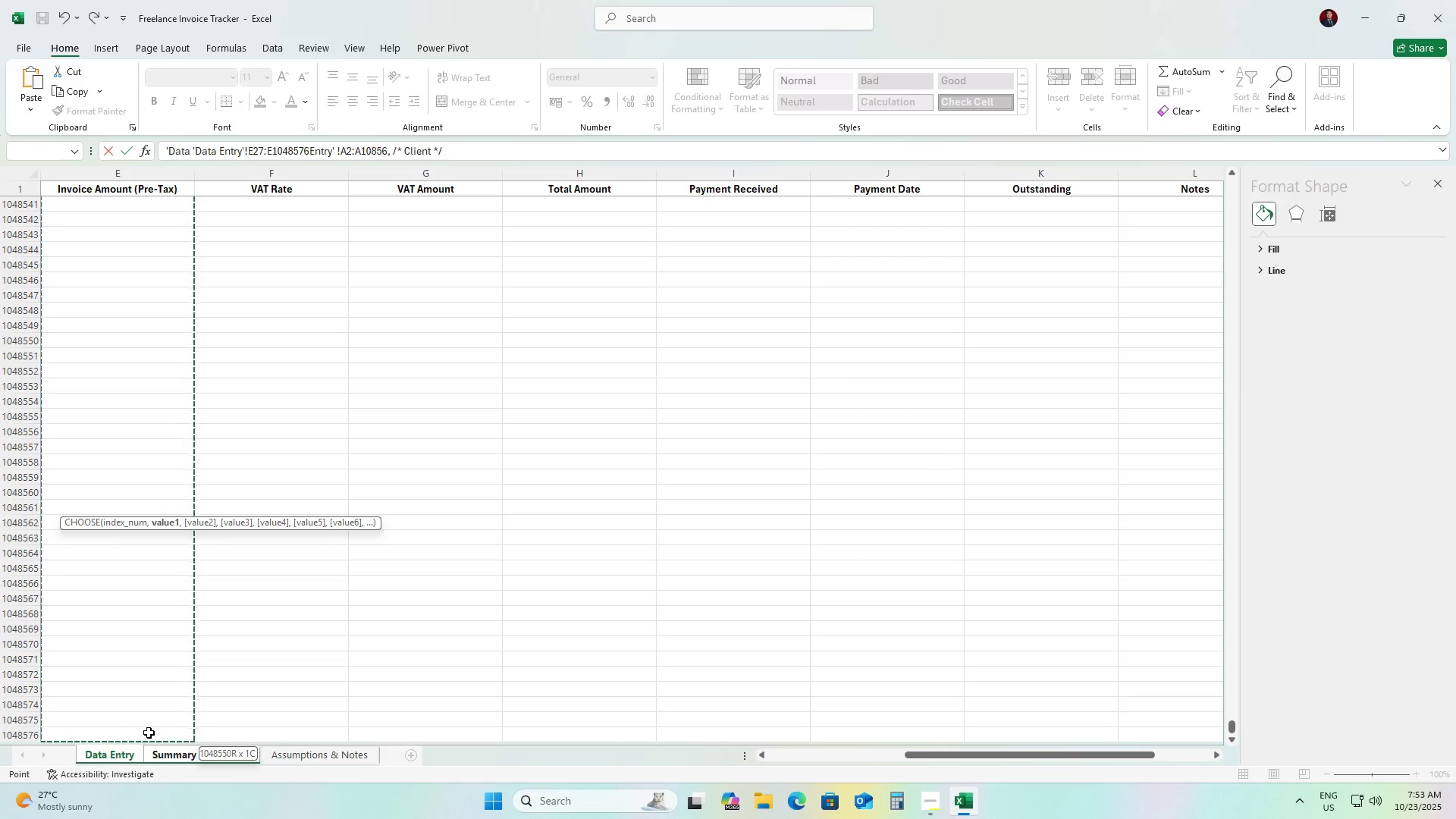 
wait(9.77)
 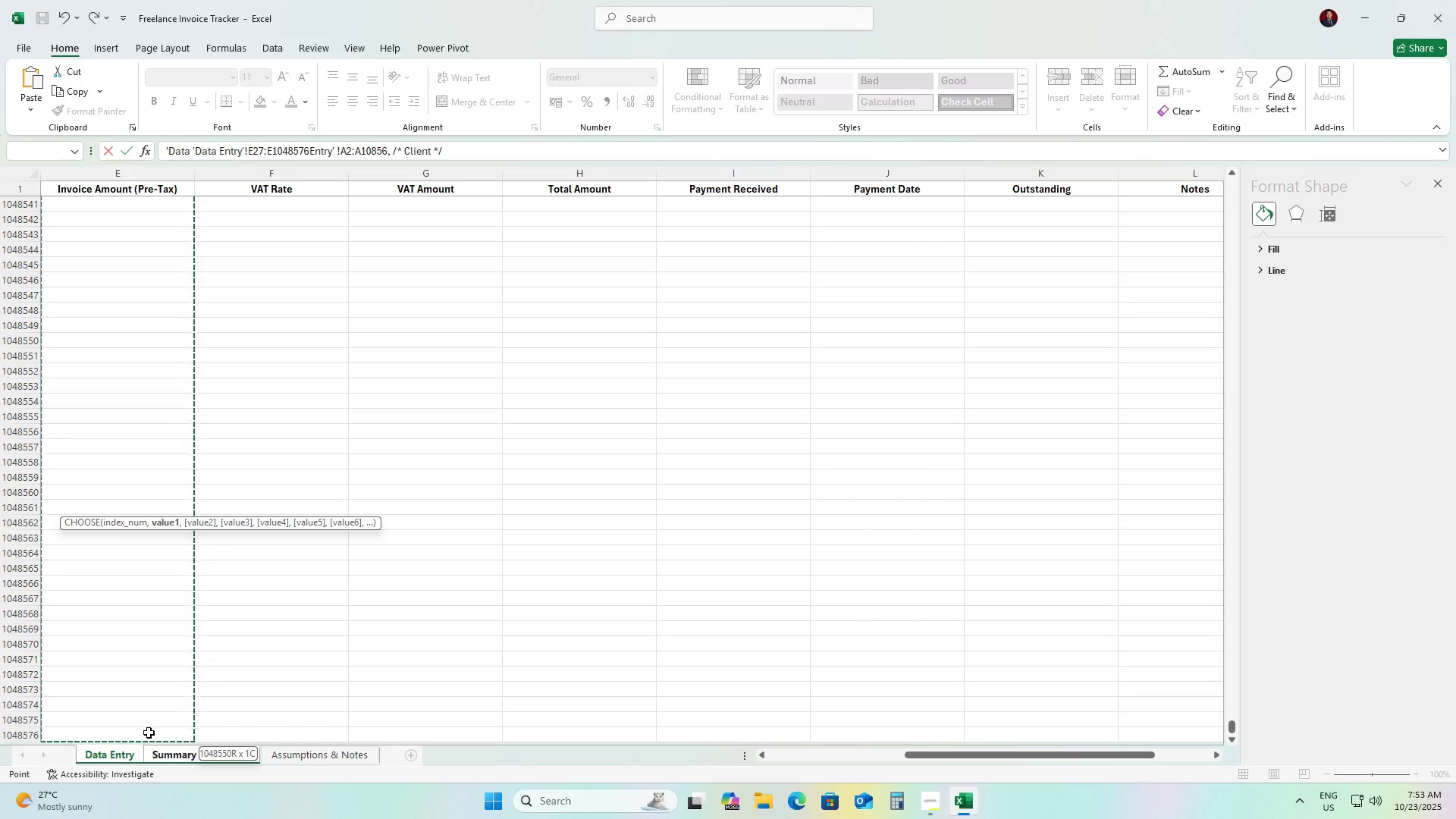 
left_click([300, 759])
 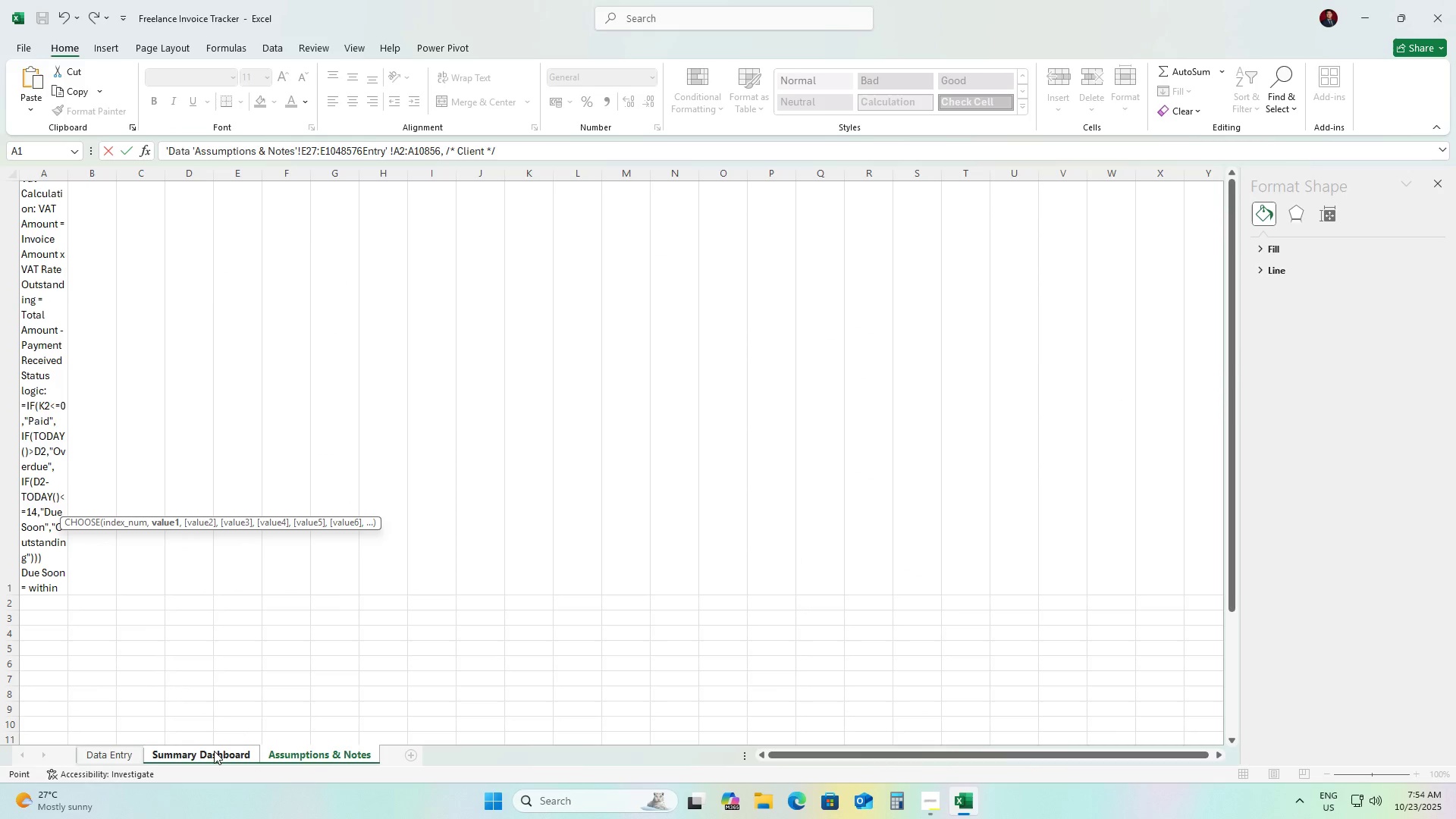 
left_click([214, 751])
 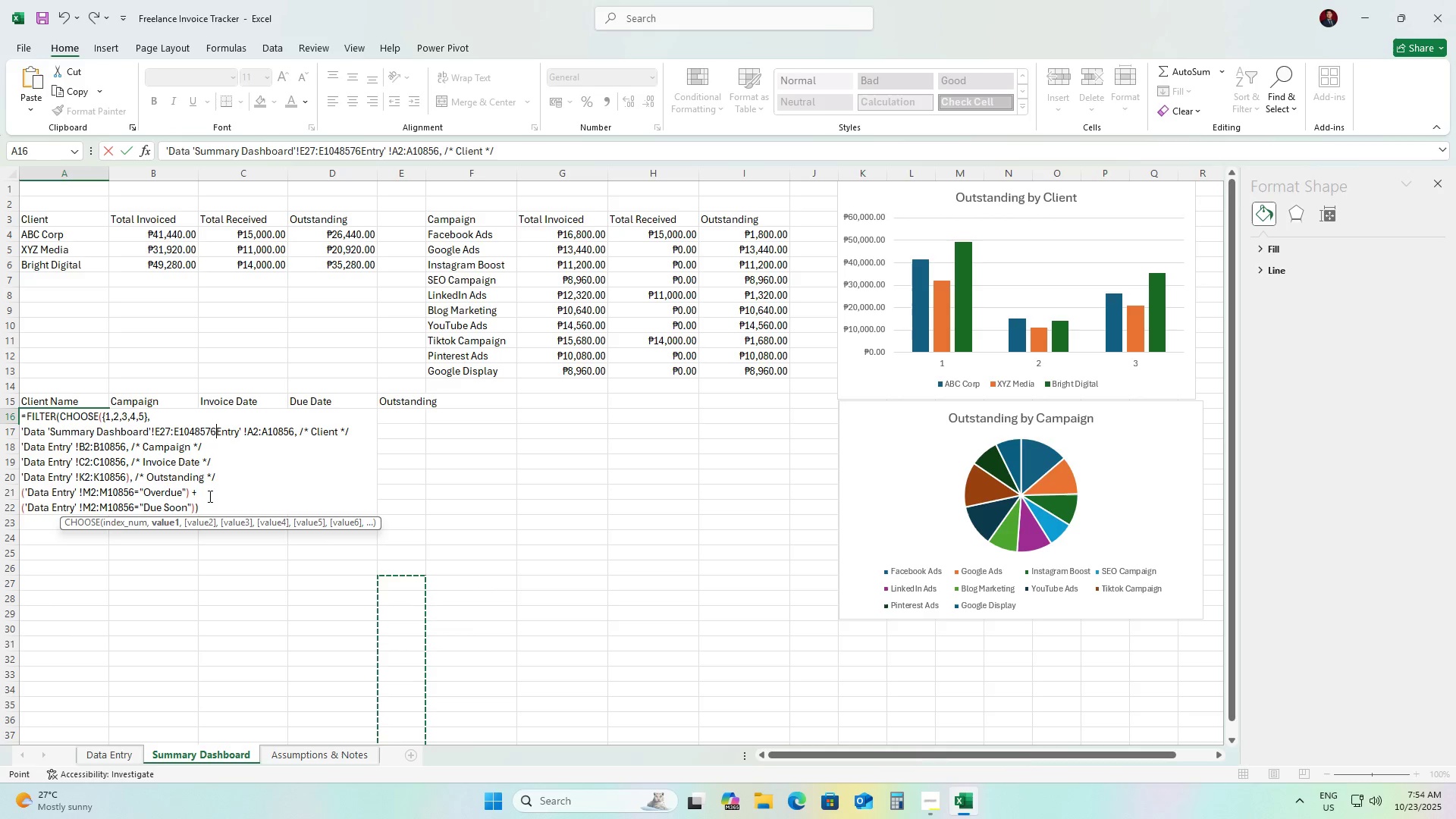 
wait(8.83)
 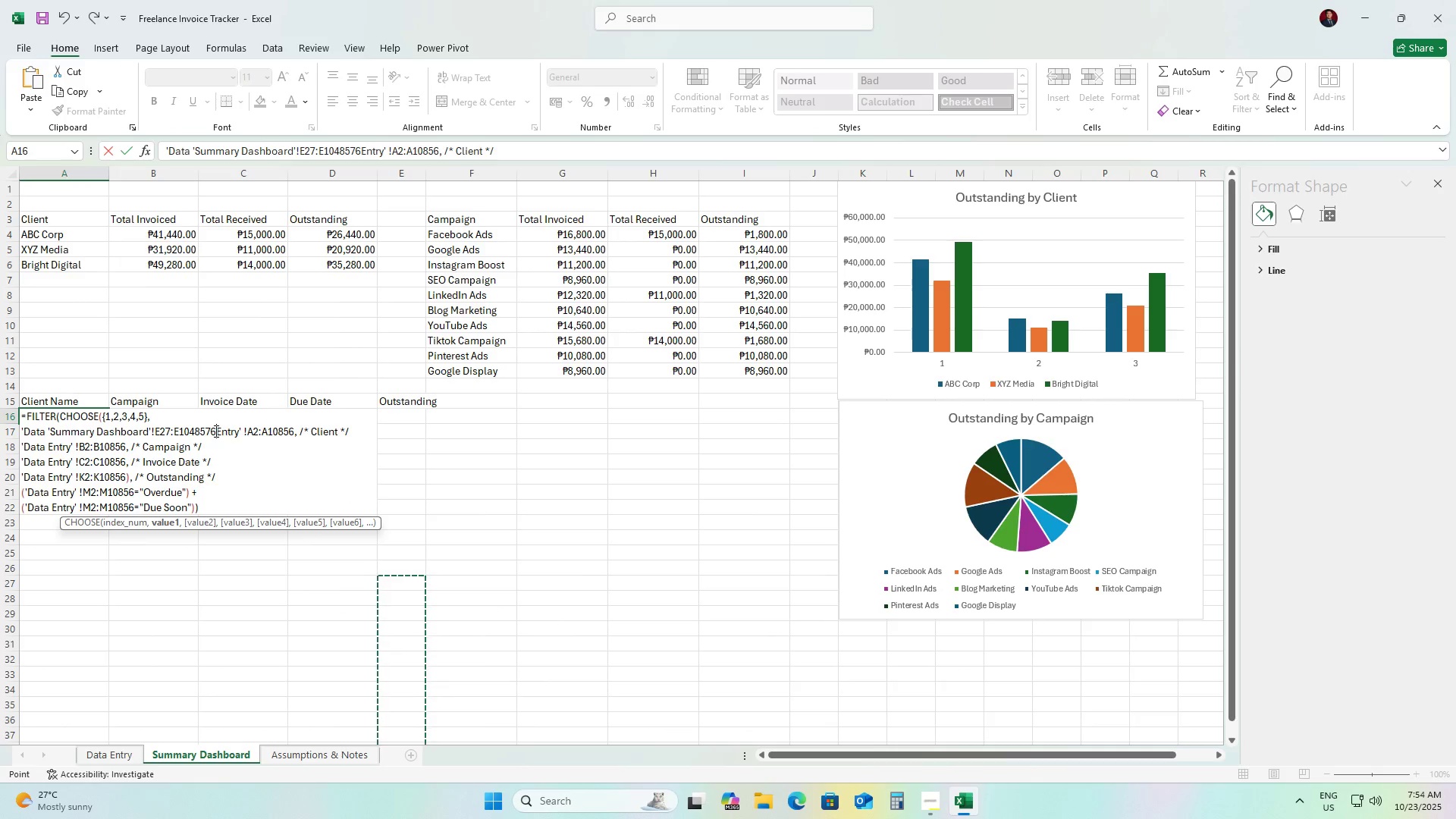 
key(Control+Z)
 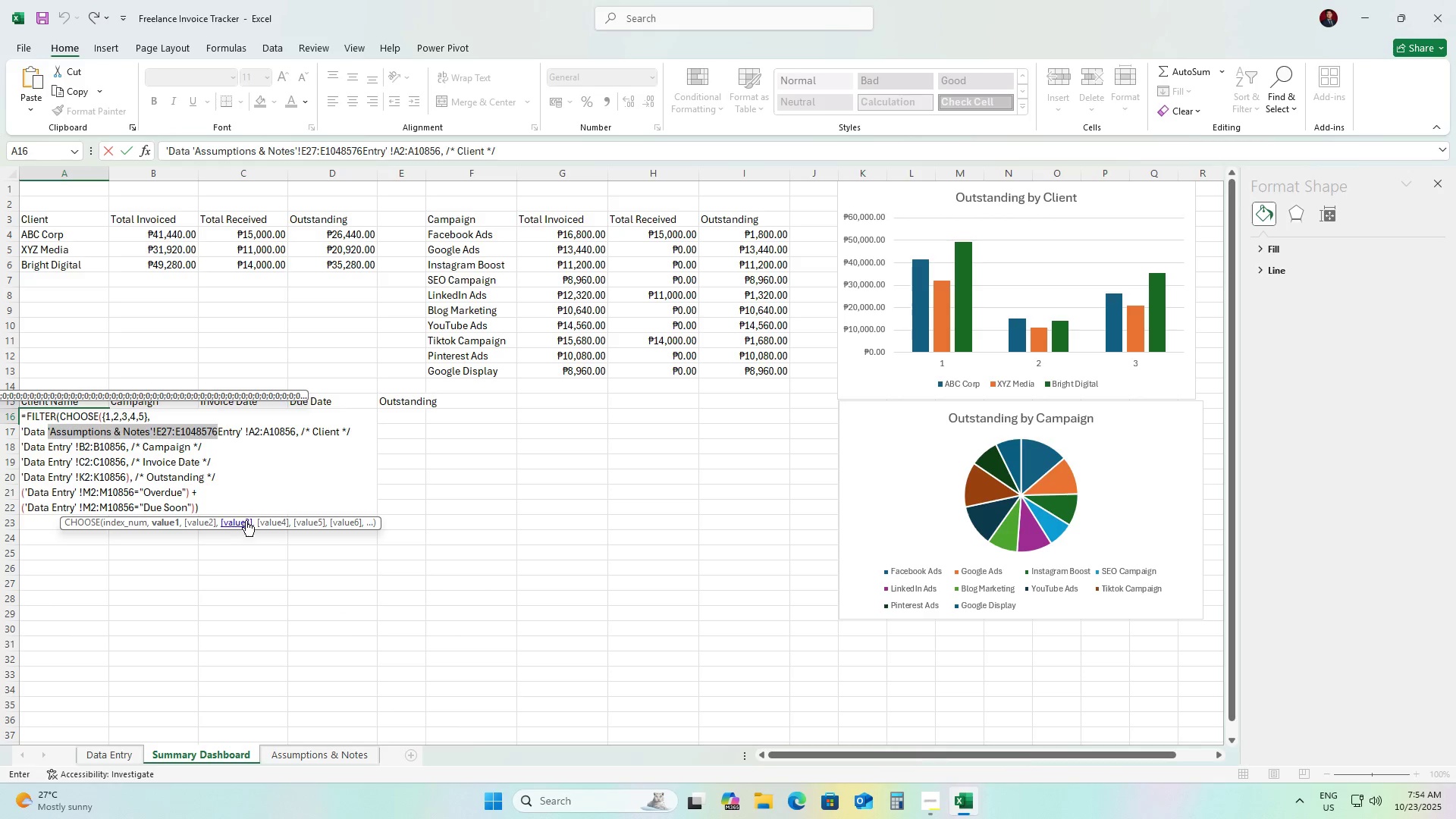 
key(Control+Z)
 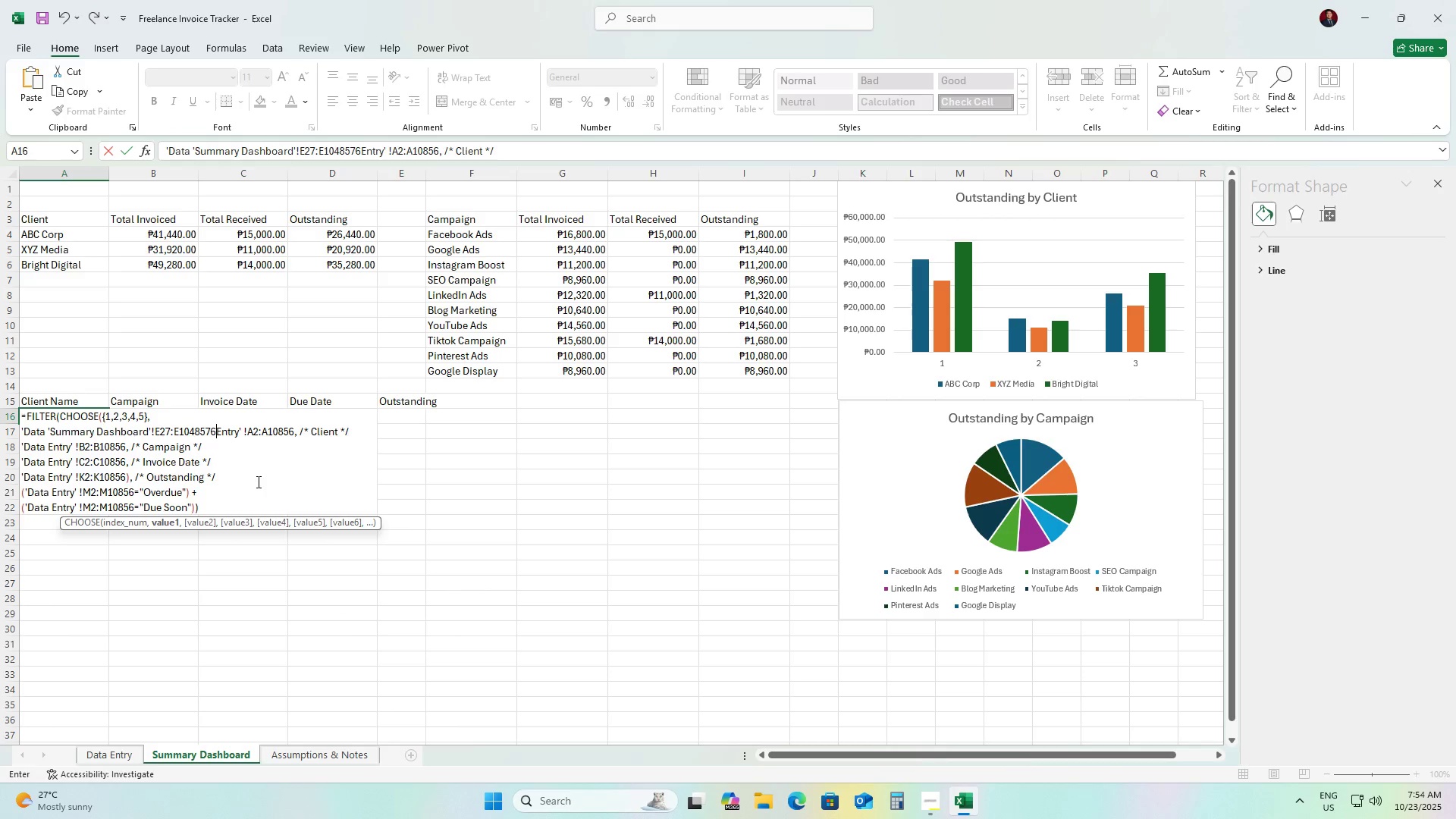 
key(Control+Z)
 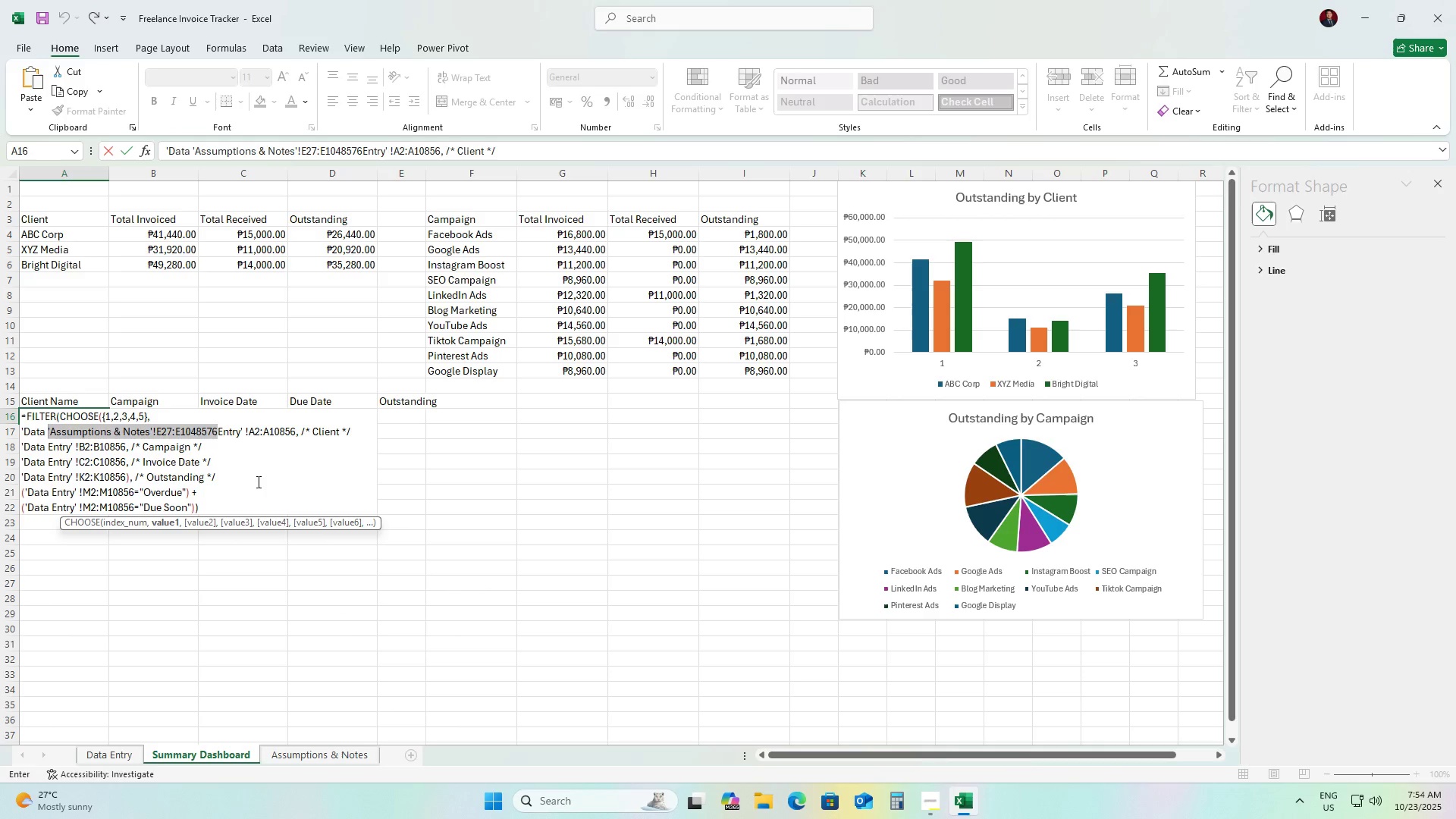 
key(Control+Z)
 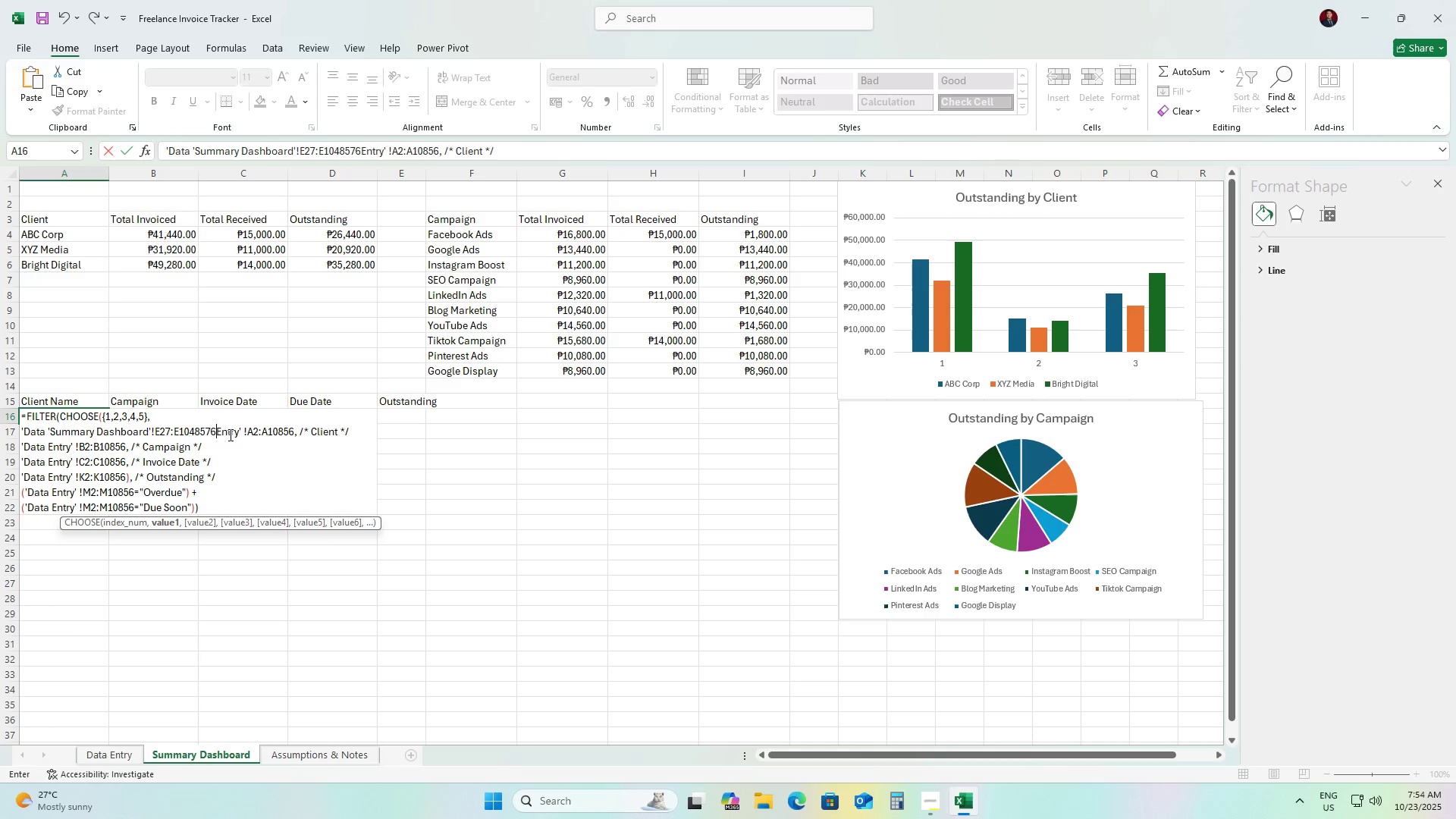 
key(Backspace)
 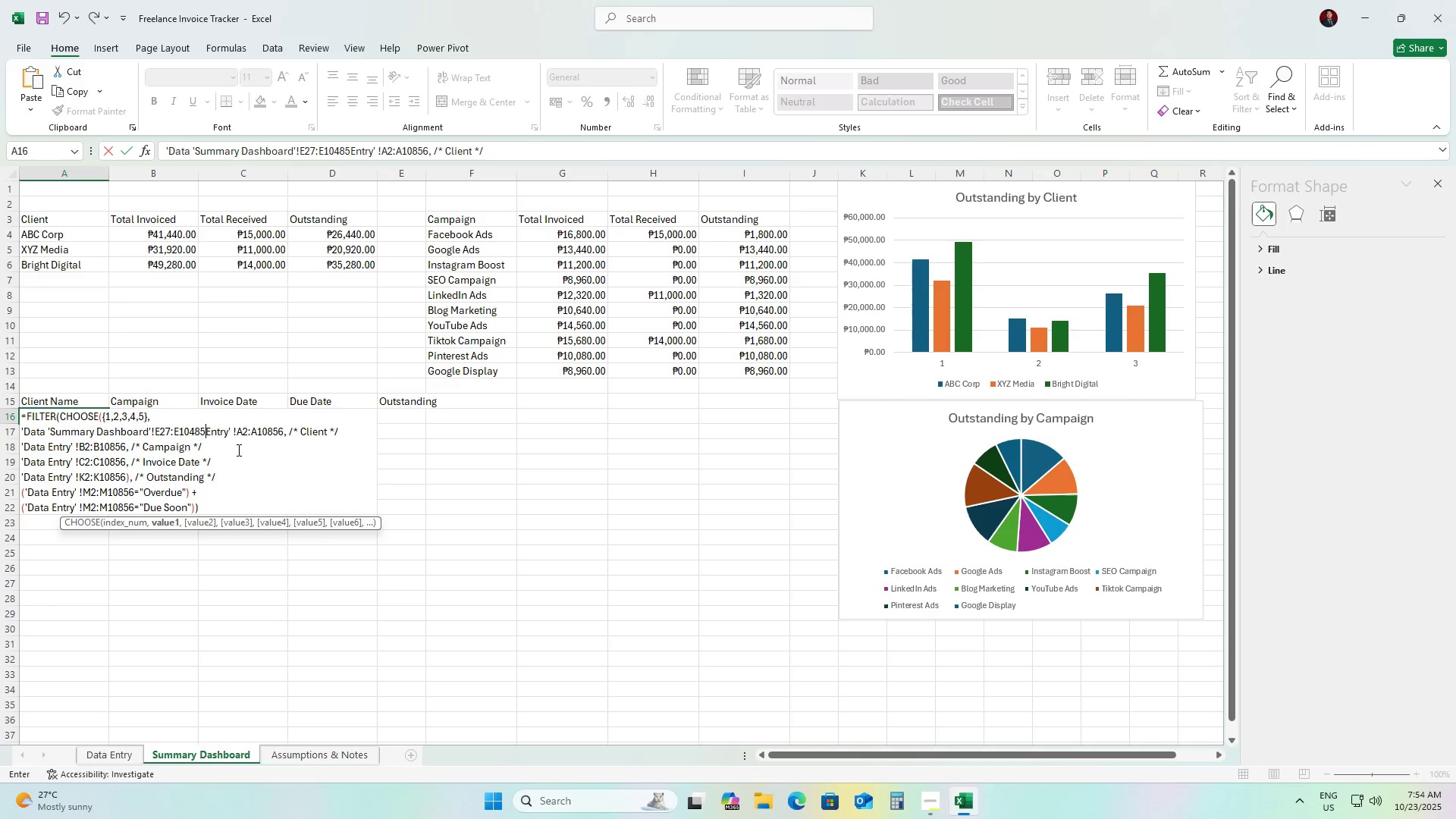 
key(Backspace)
 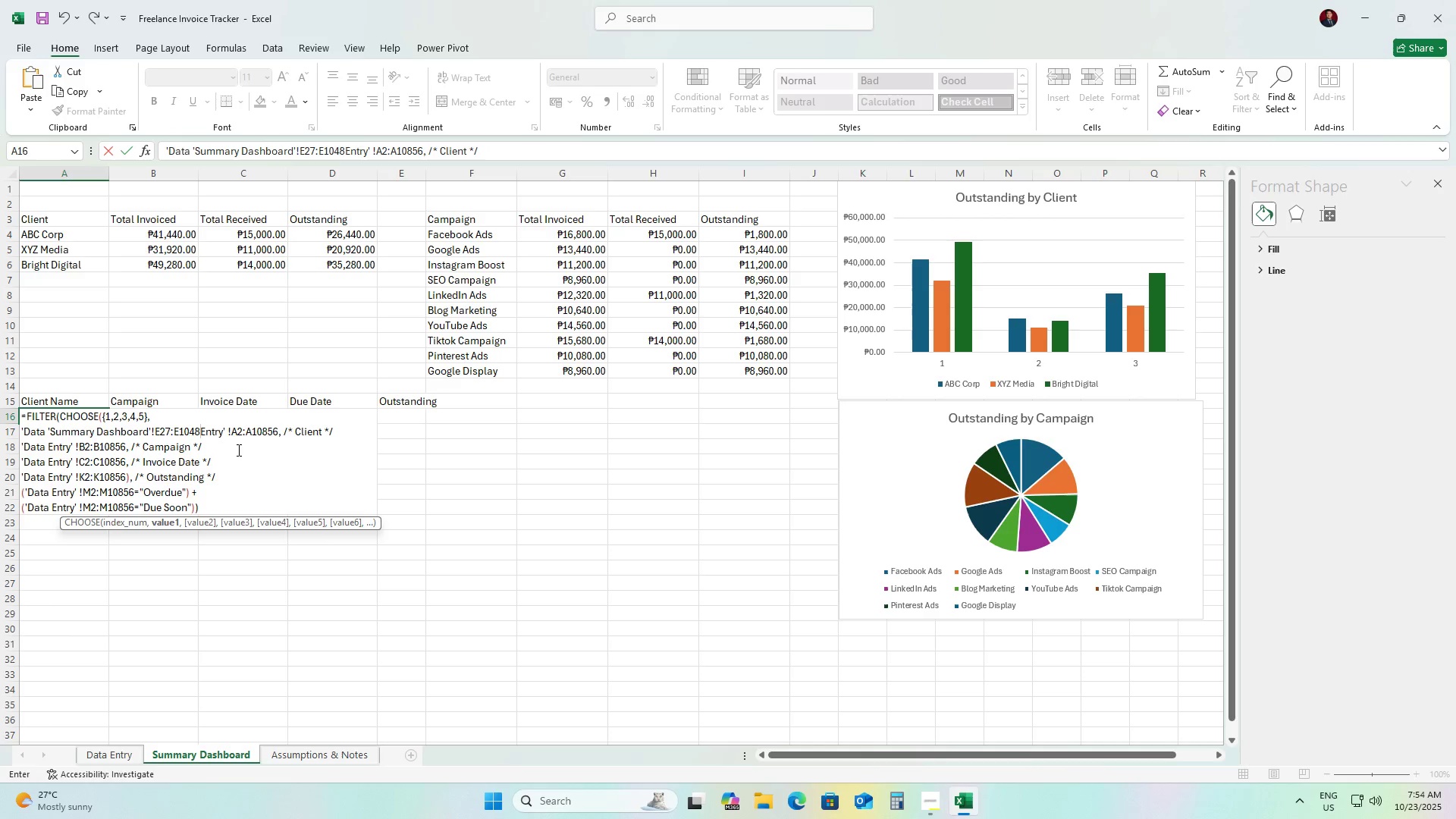 
hold_key(key=Backspace, duration=0.66)
 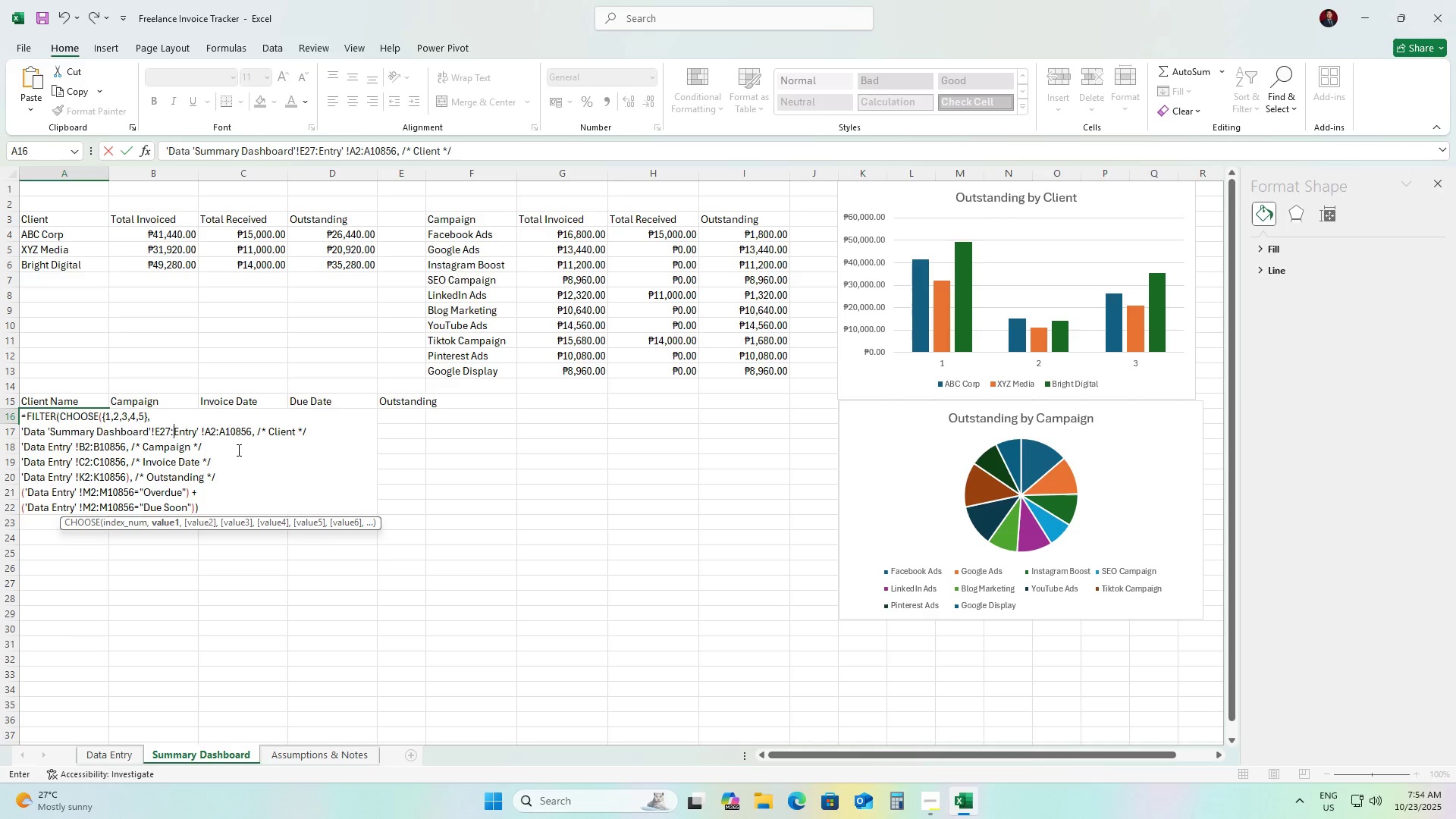 
key(Backspace)
 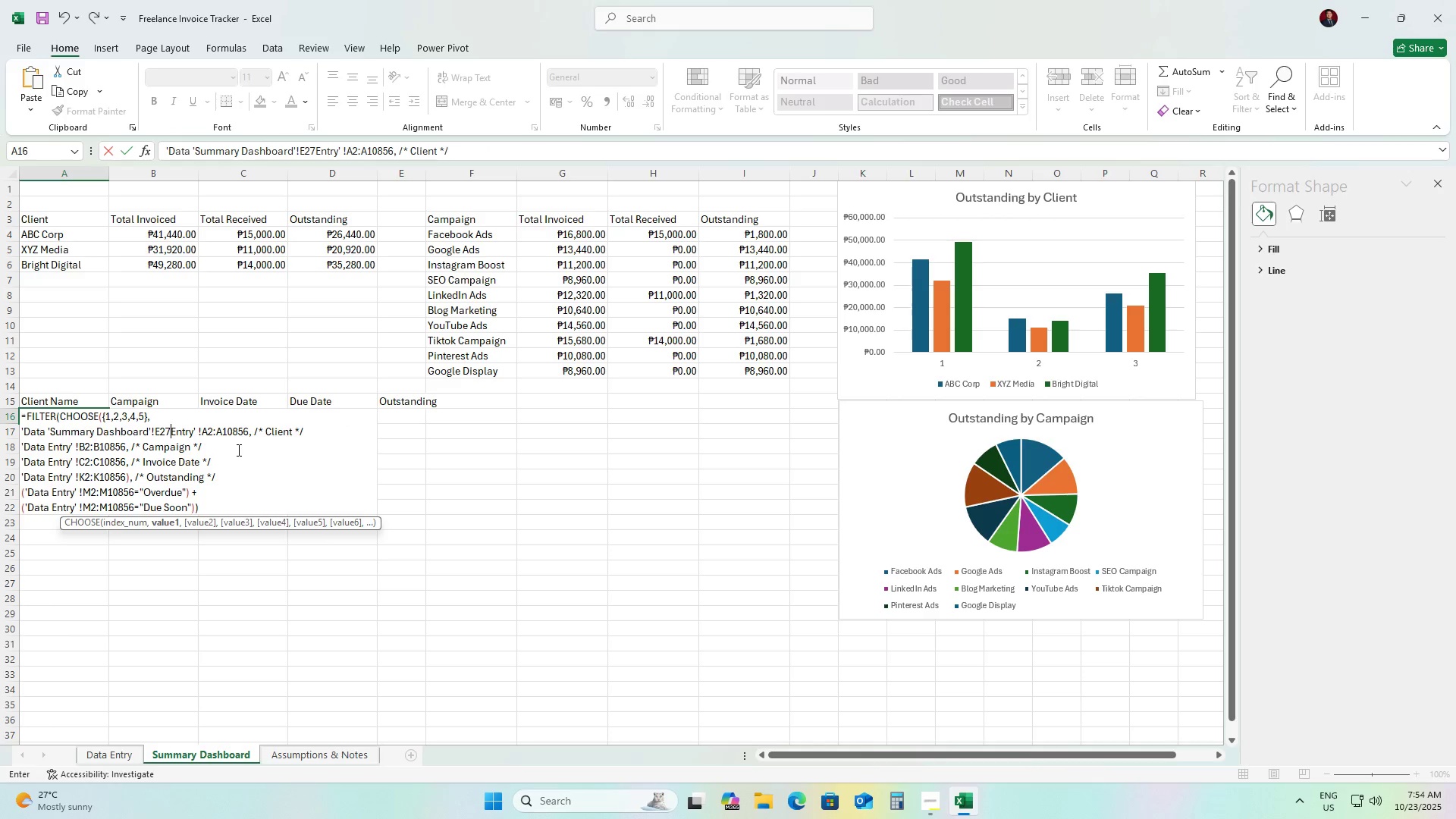 
key(Backspace)
 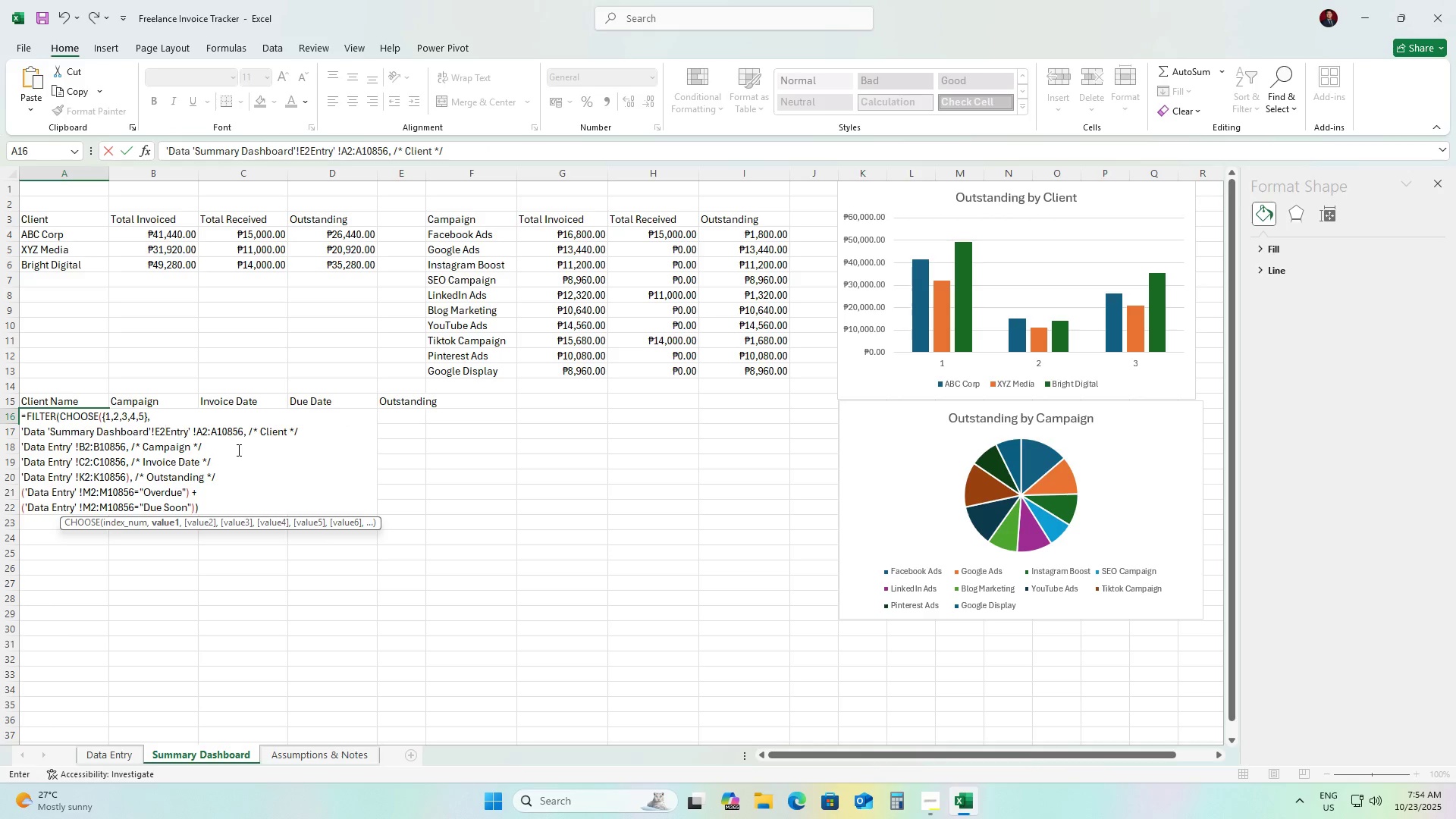 
key(Backspace)
 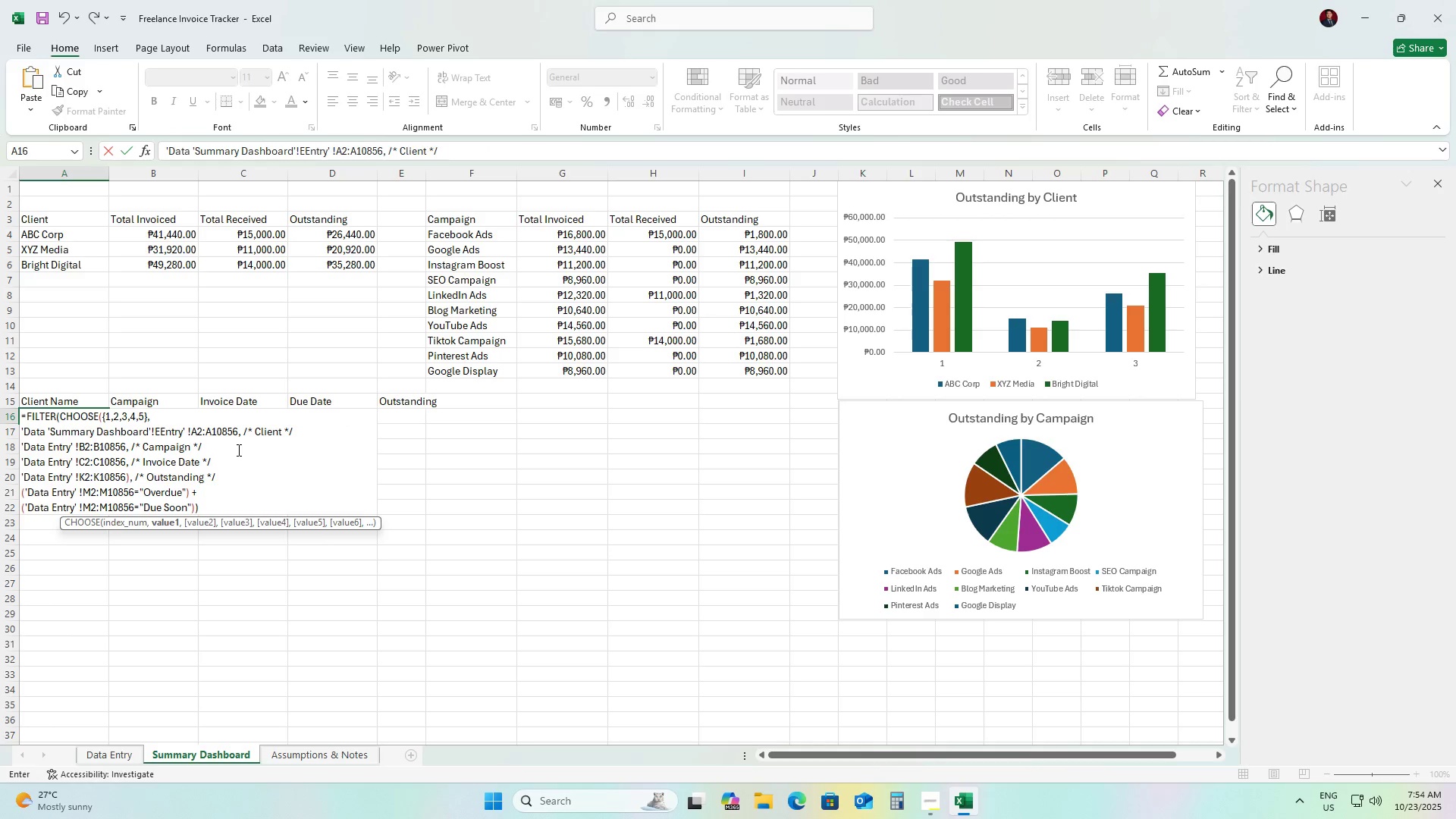 
key(Backspace)
 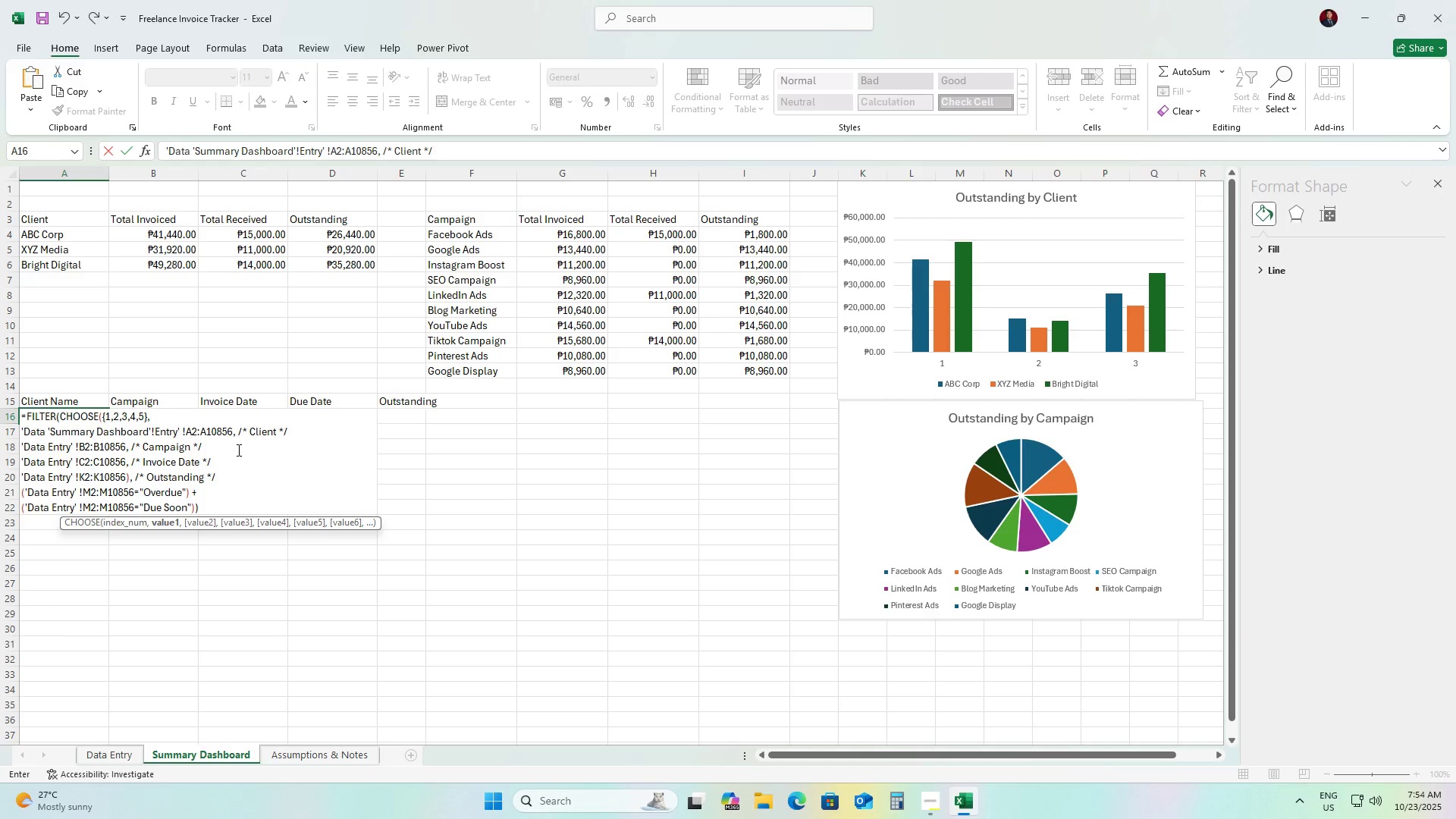 
type(A2)
key(Backspace)
key(Backspace)
 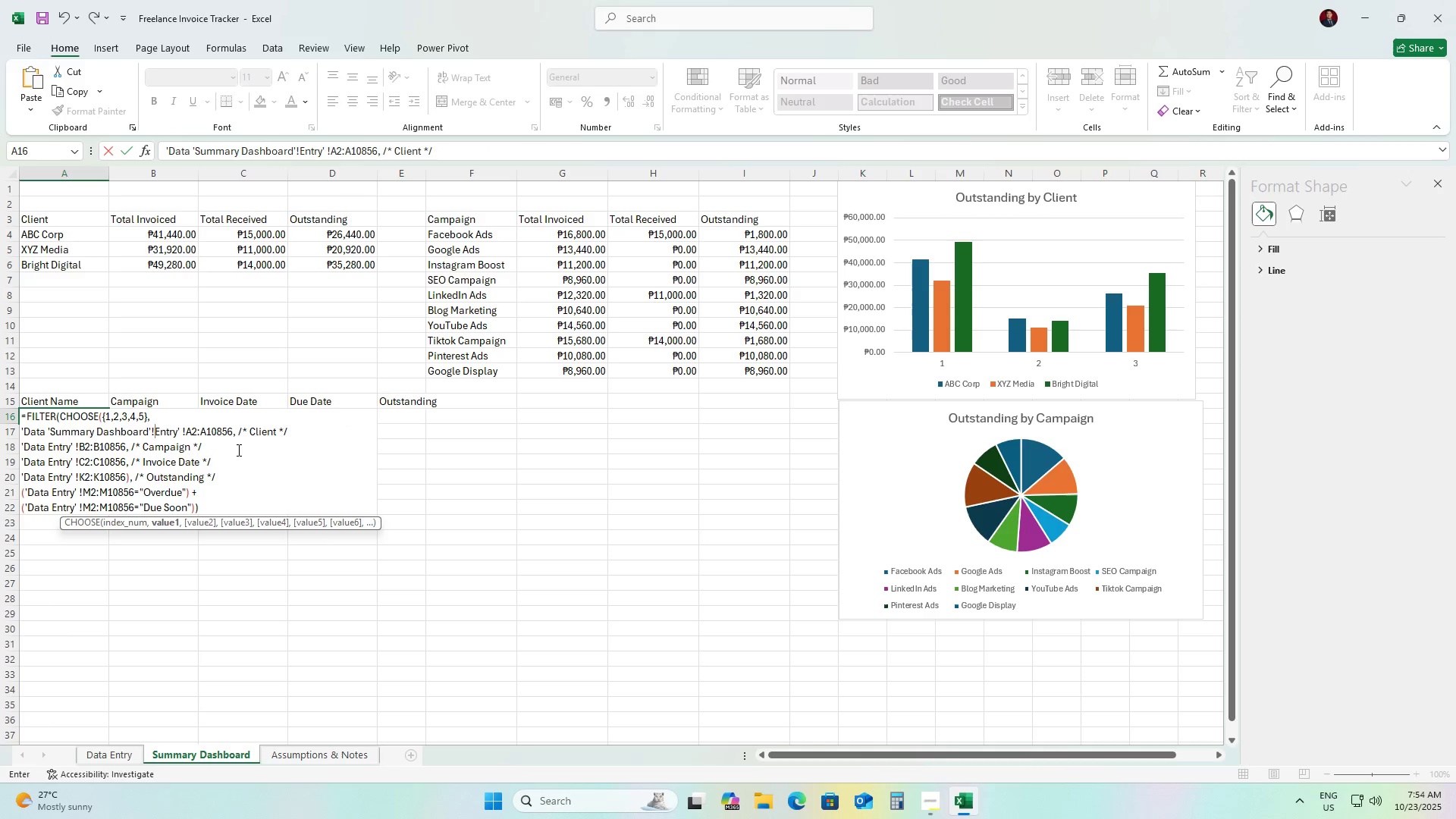 
key(ArrowRight)
 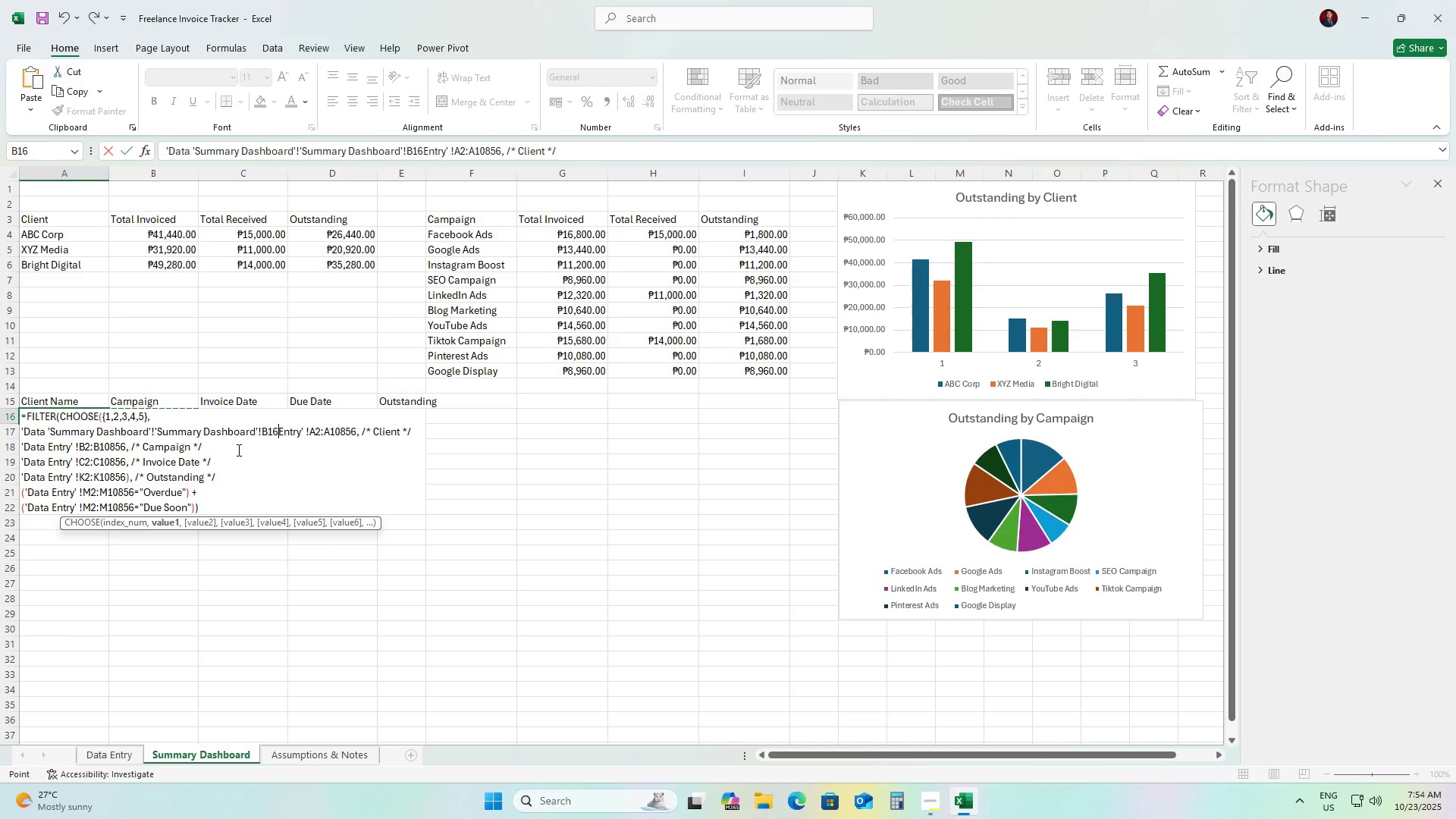 
key(ArrowRight)
 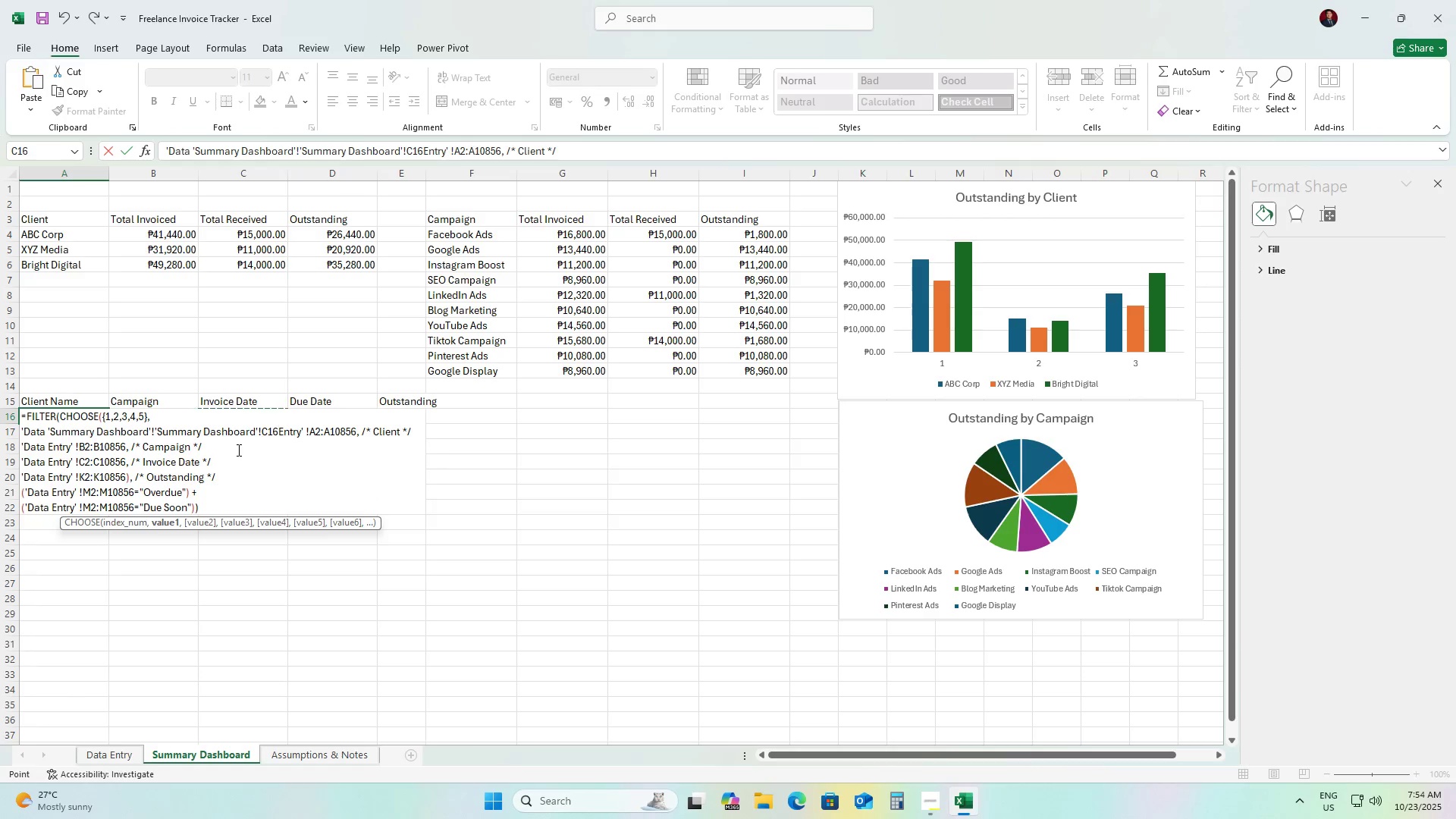 
key(ArrowRight)
 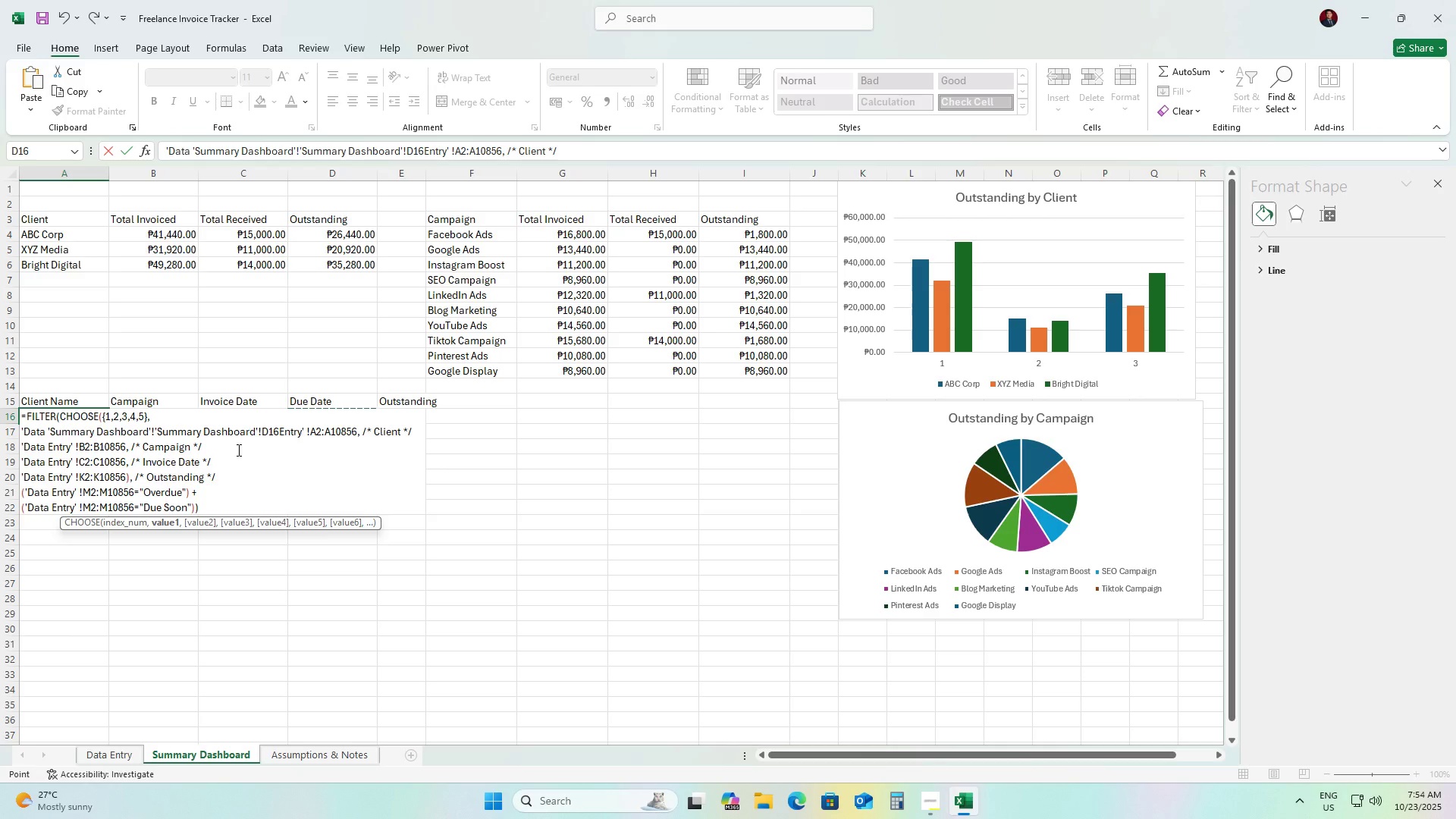 
key(ArrowRight)
 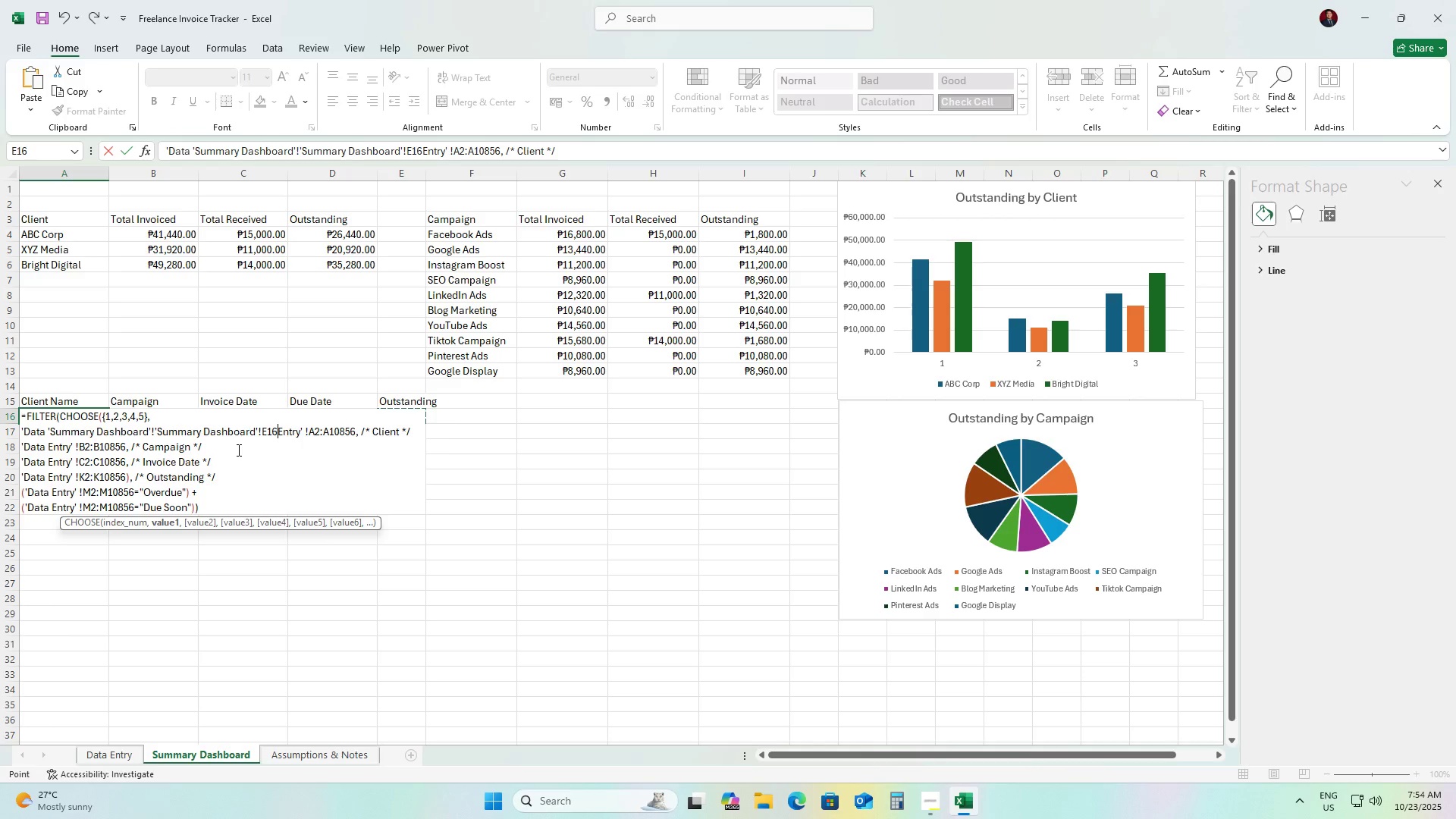 
key(ArrowRight)
 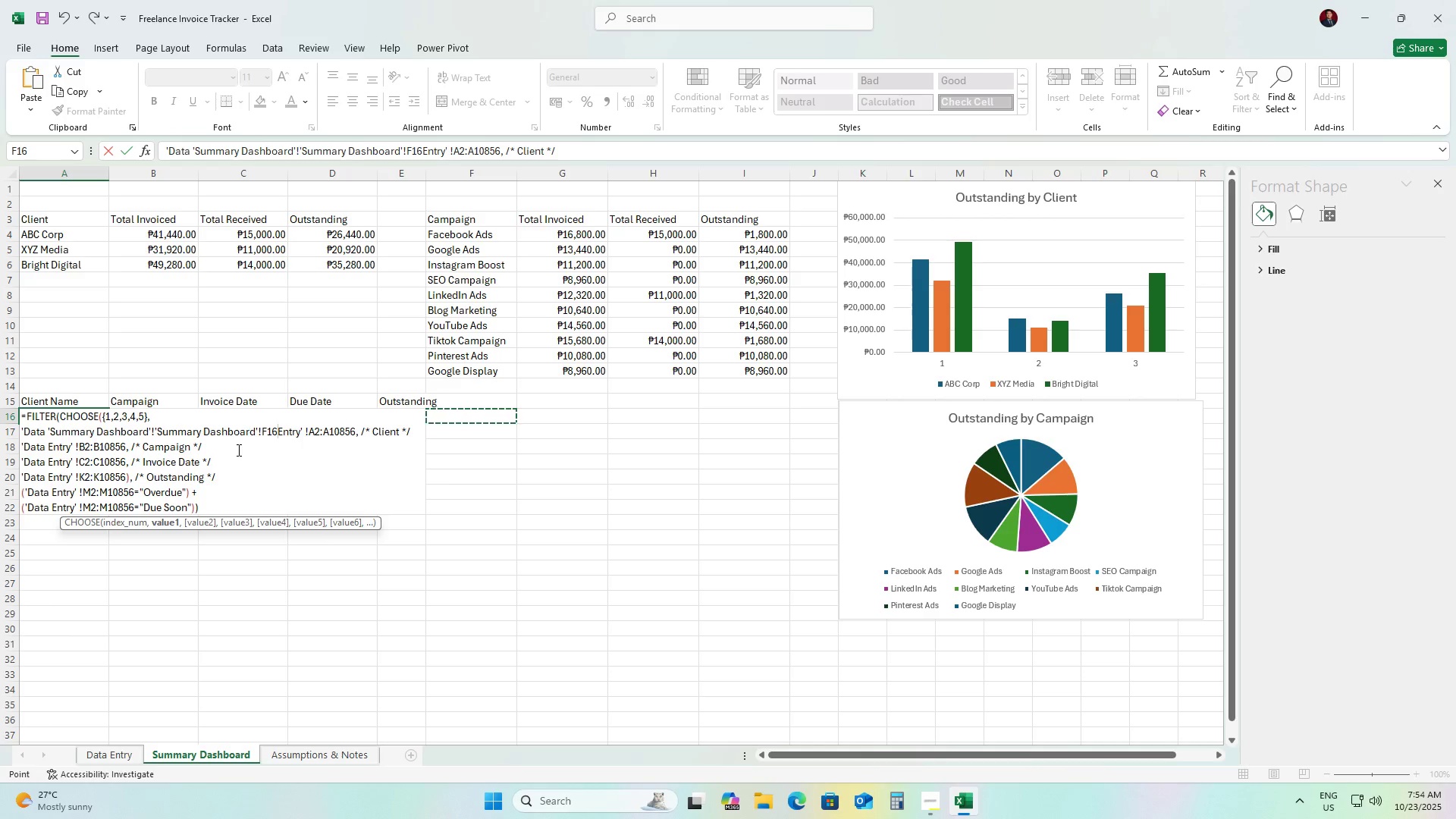 
key(ArrowLeft)
 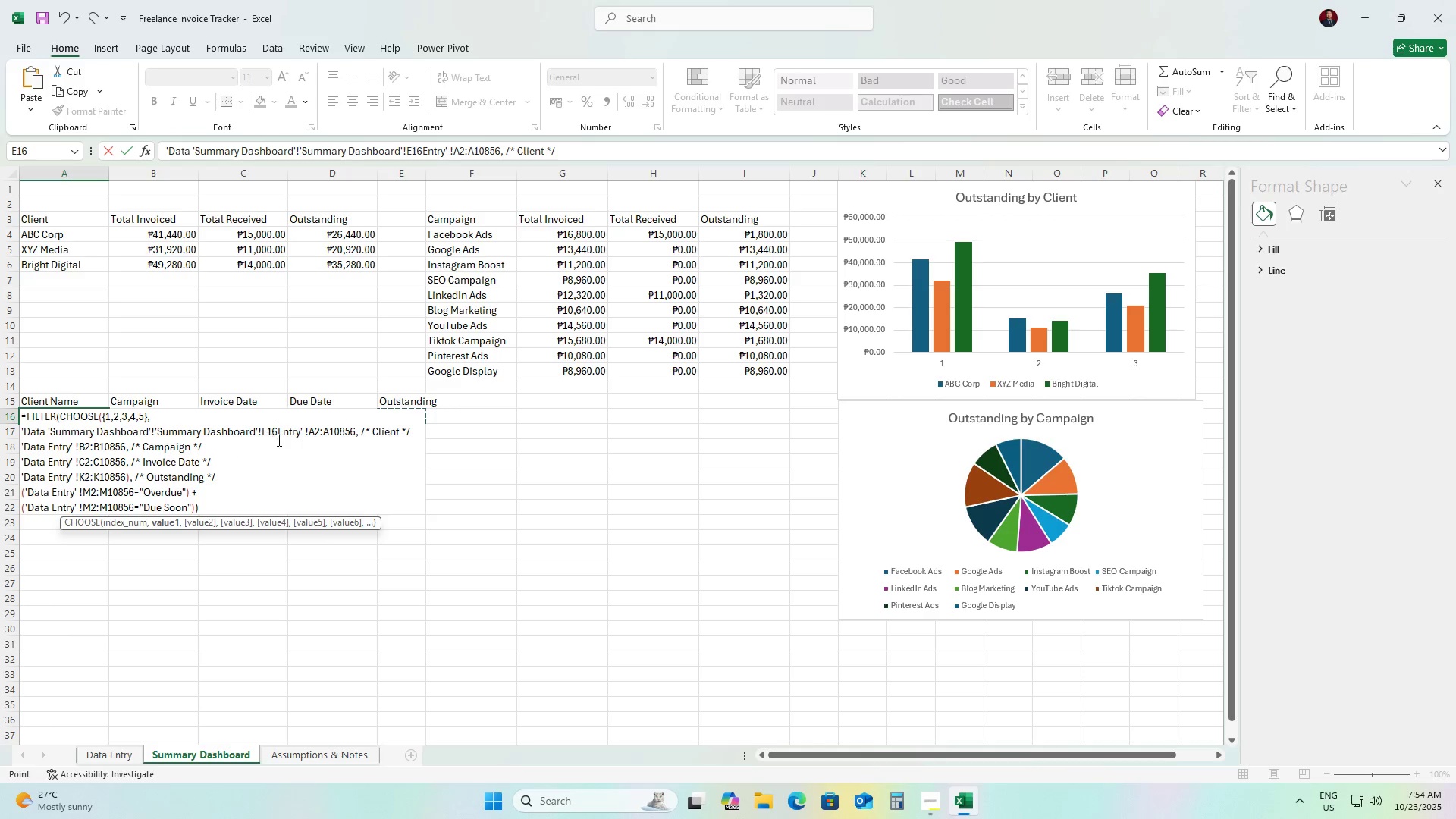 
left_click([290, 432])
 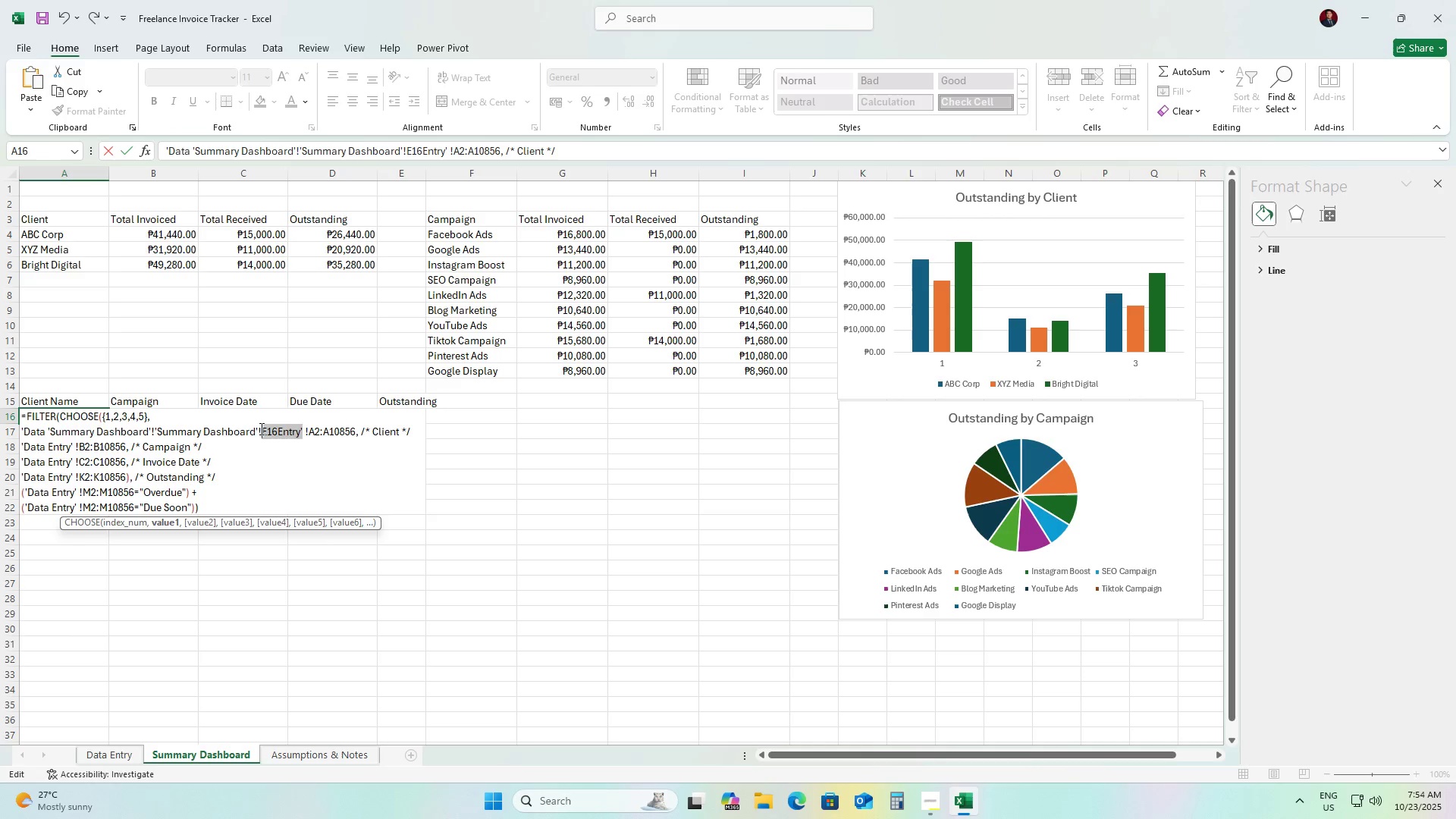 
key(Backspace)
 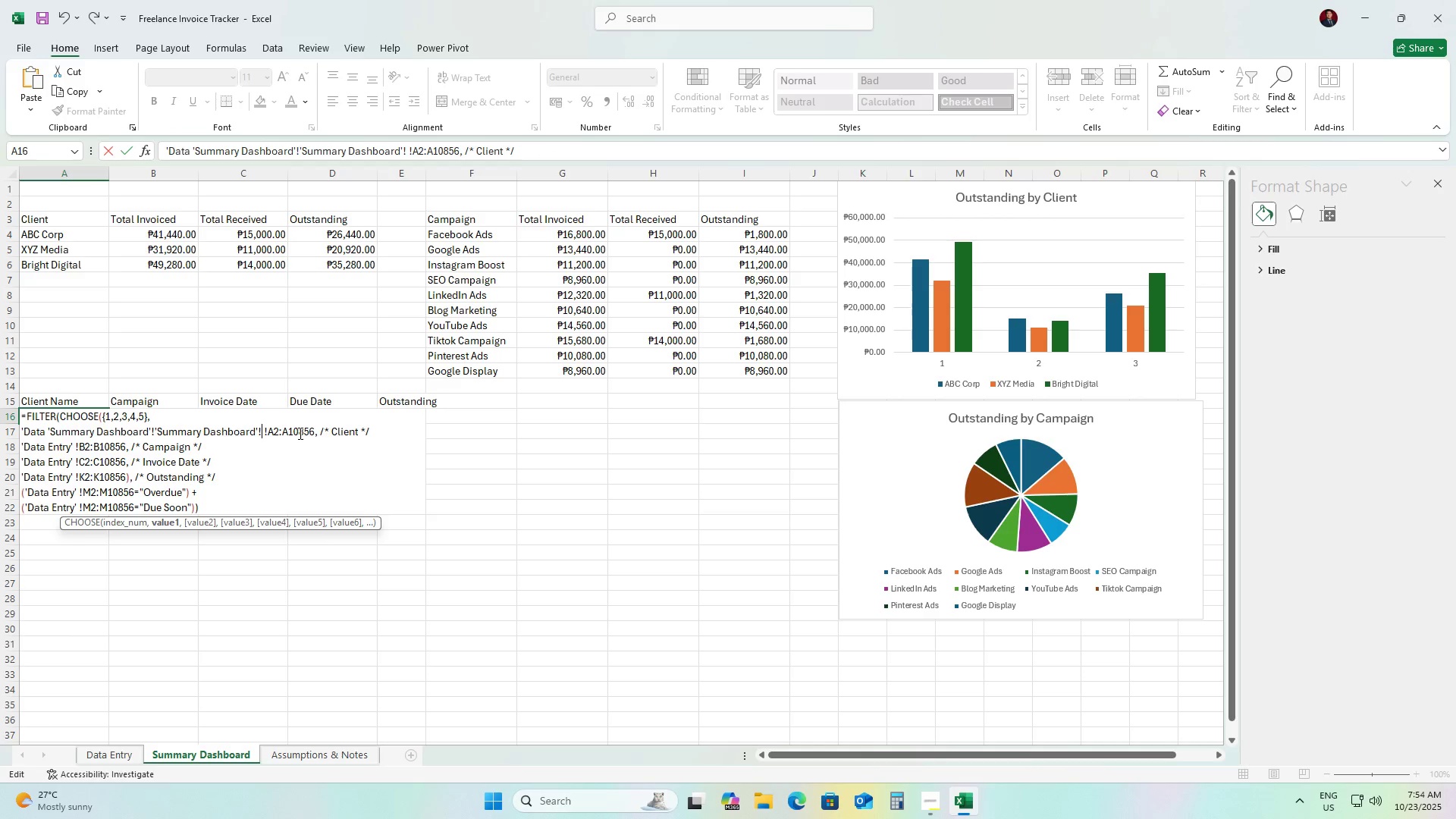 
wait(5.75)
 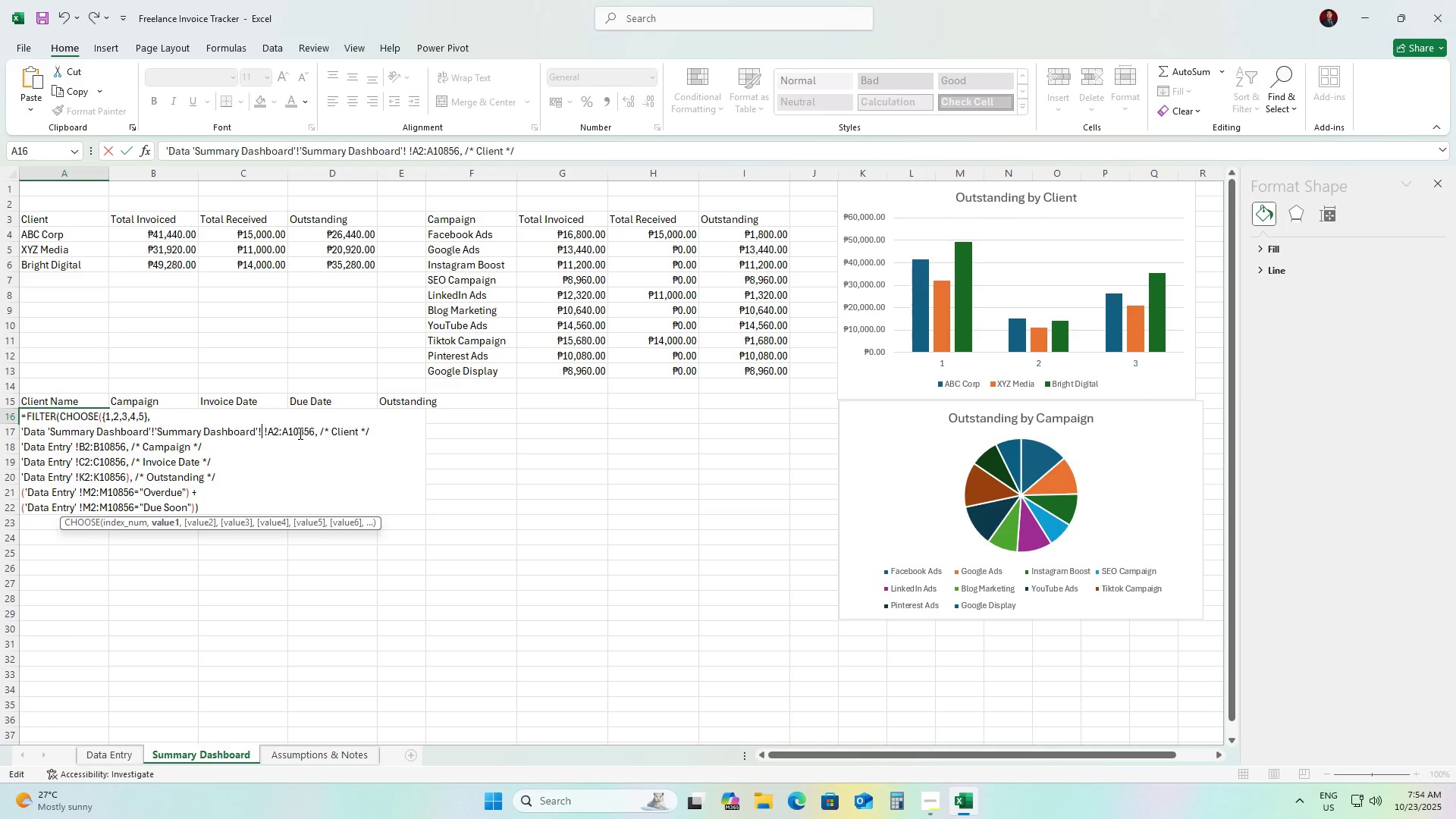 
key(Backspace)
 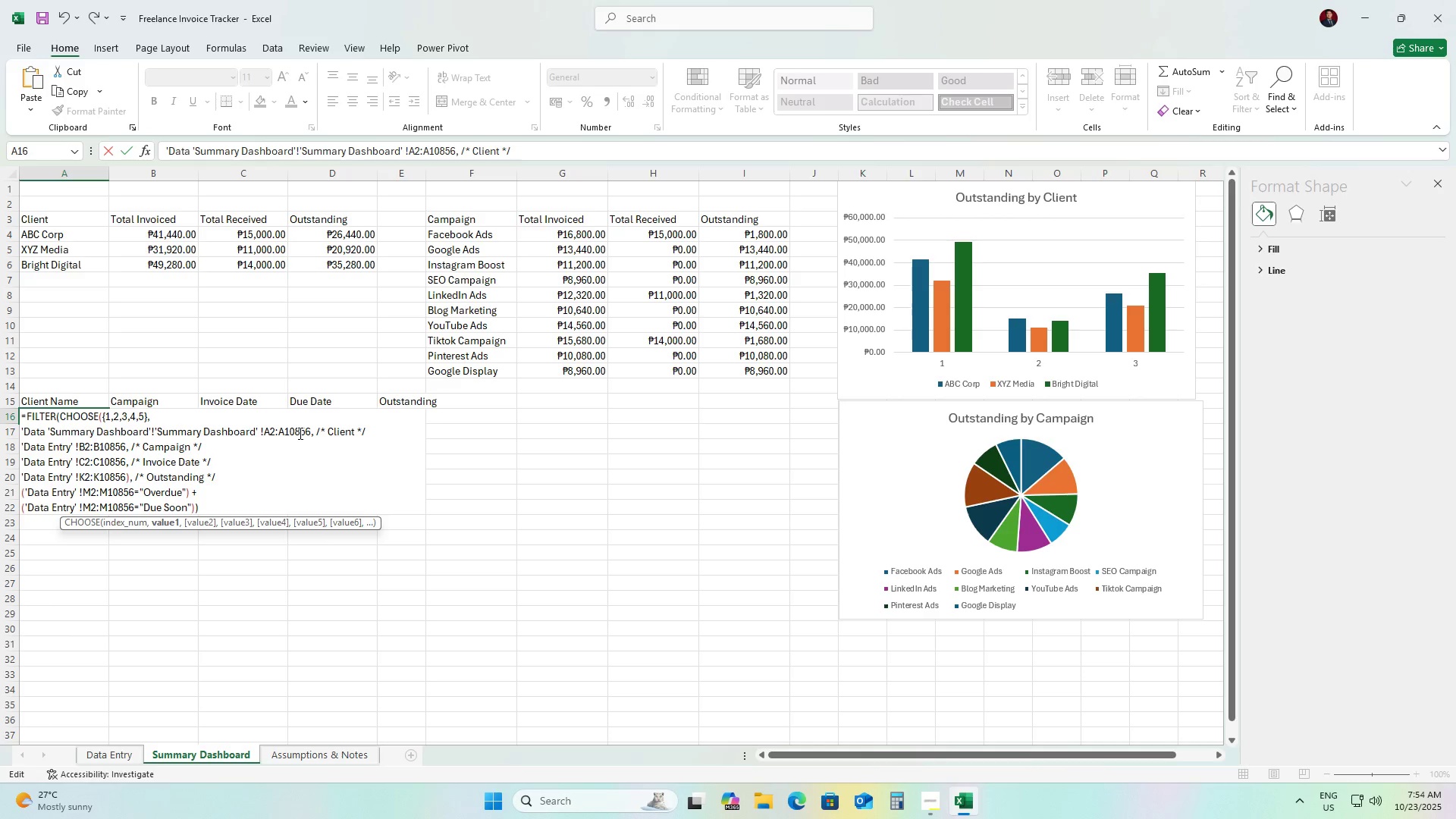 
key(ArrowRight)
 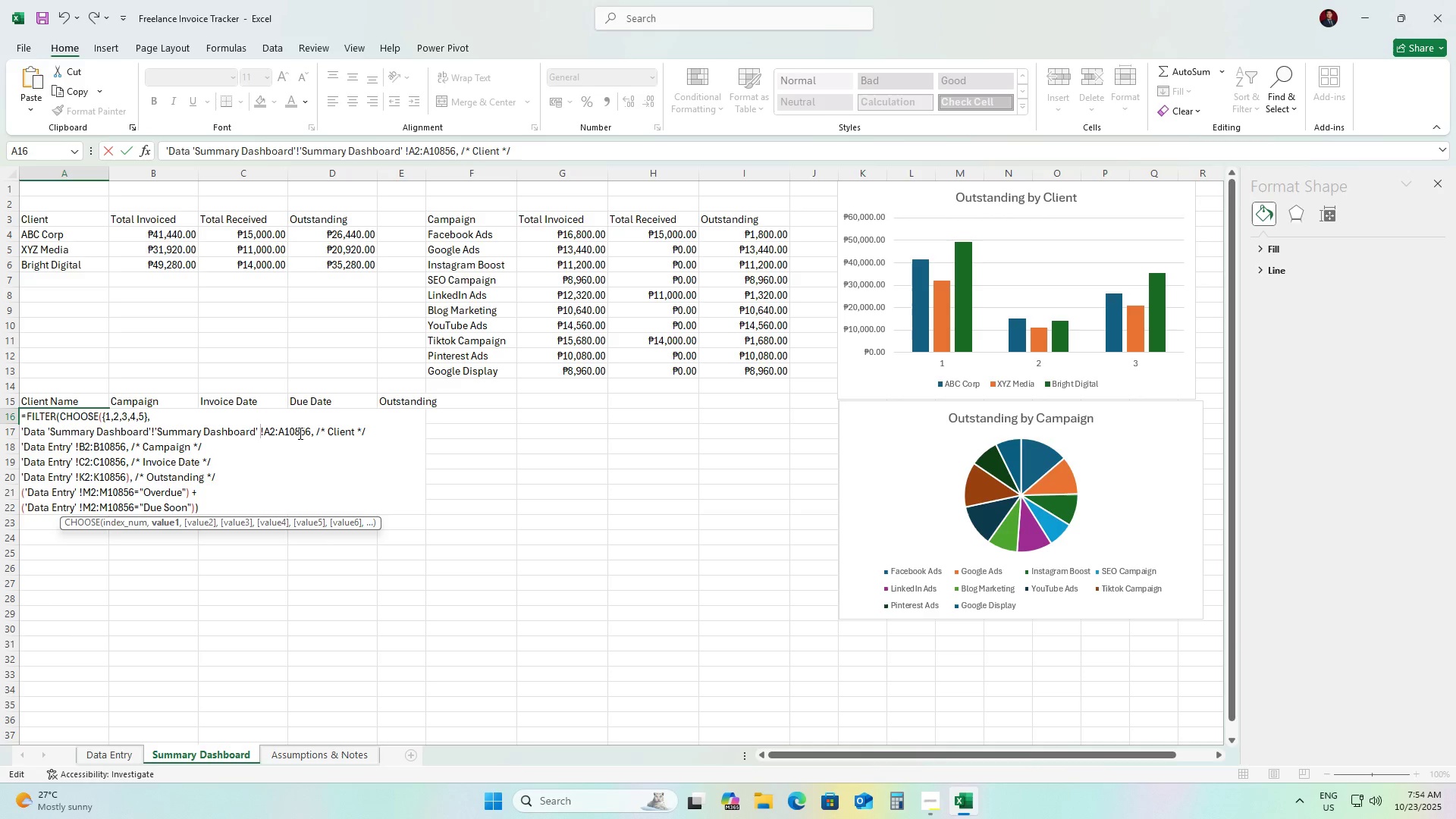 
key(Backspace)
 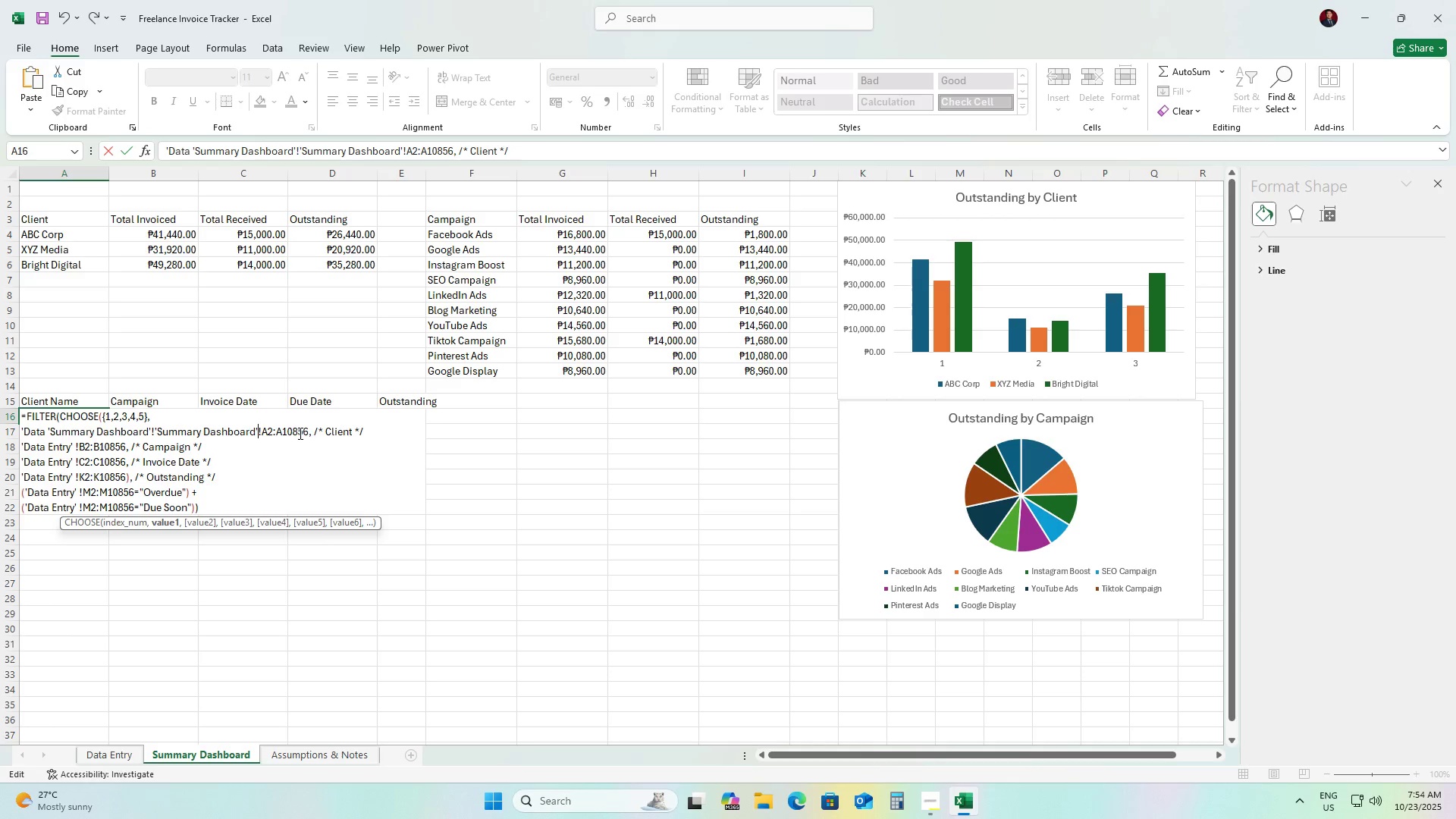 
hold_key(key=Backspace, duration=1.17)
 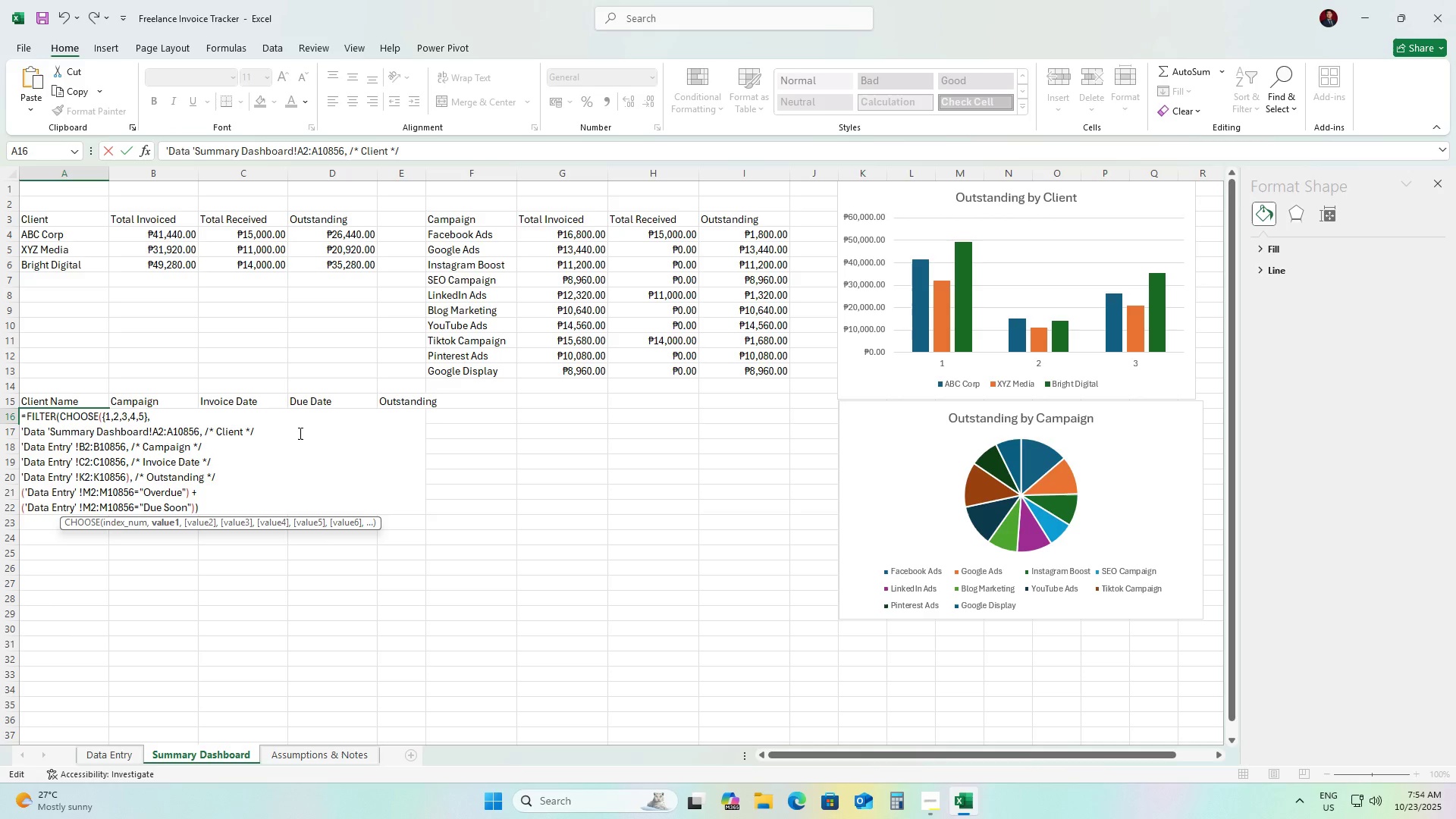 
wait(6.87)
 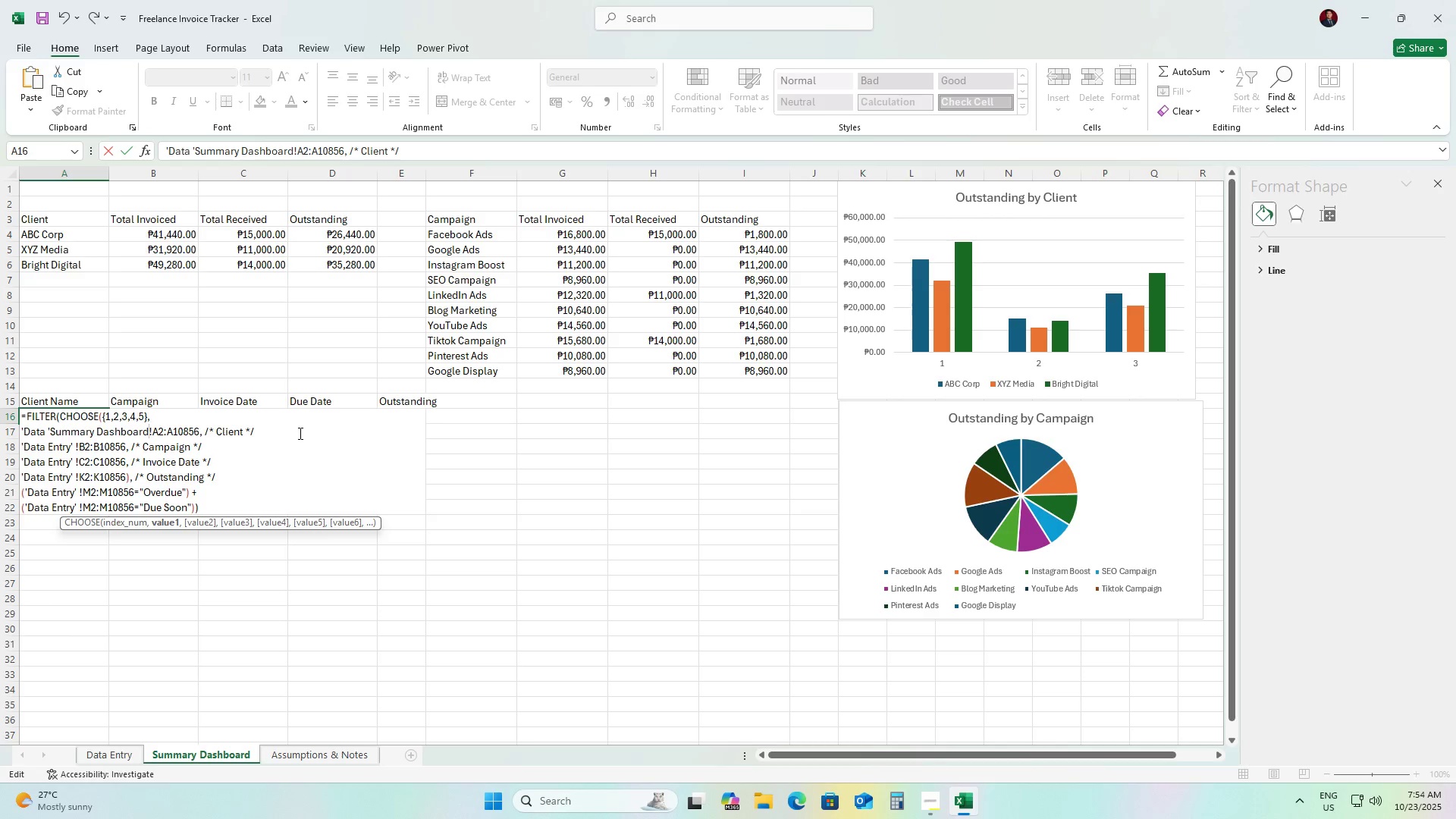 
hold_key(key=Backspace, duration=1.12)
 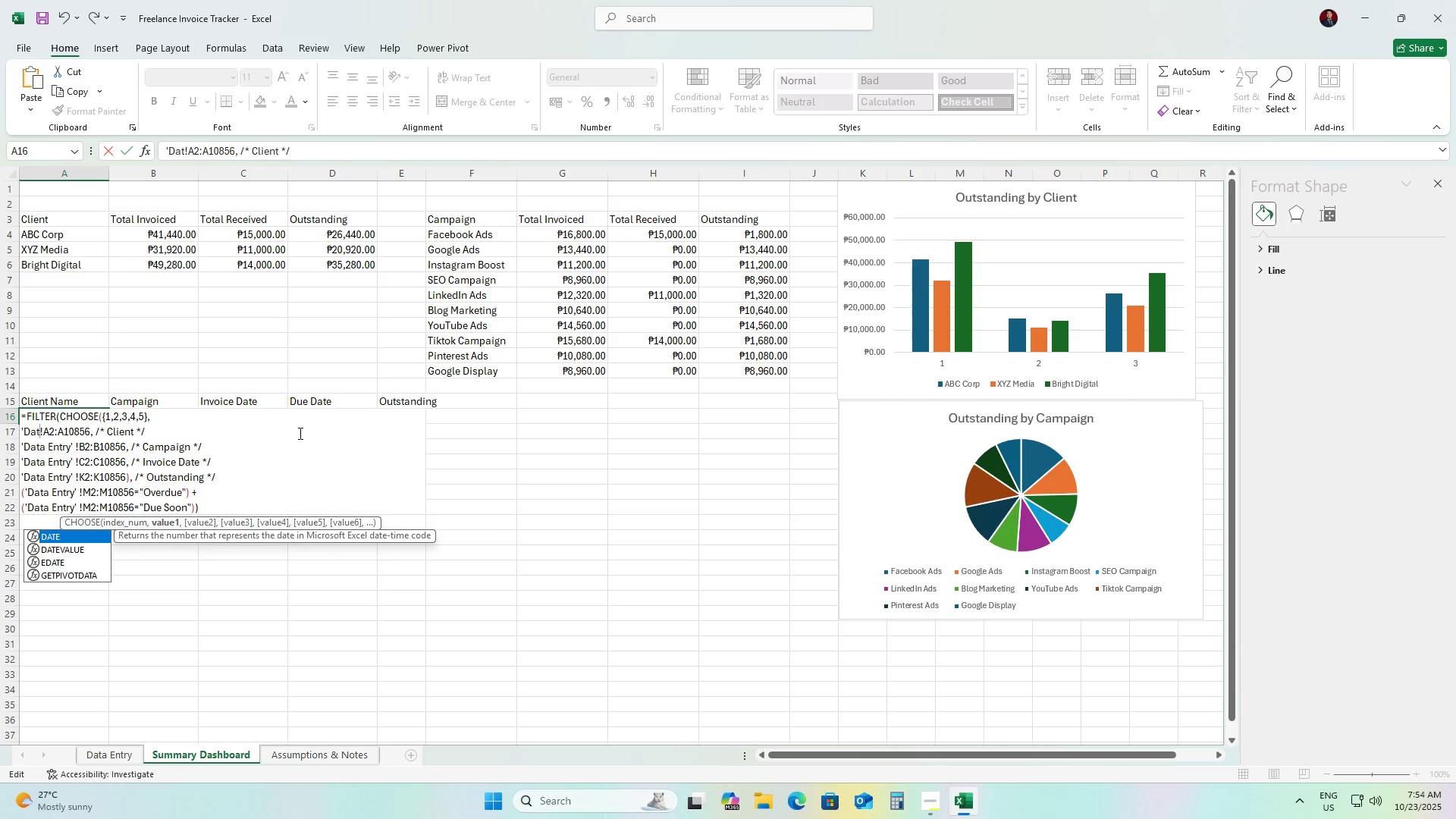 
key(Backspace)
key(Backspace)
key(Backspace)
key(Backspace)
type('Data Entry' )
 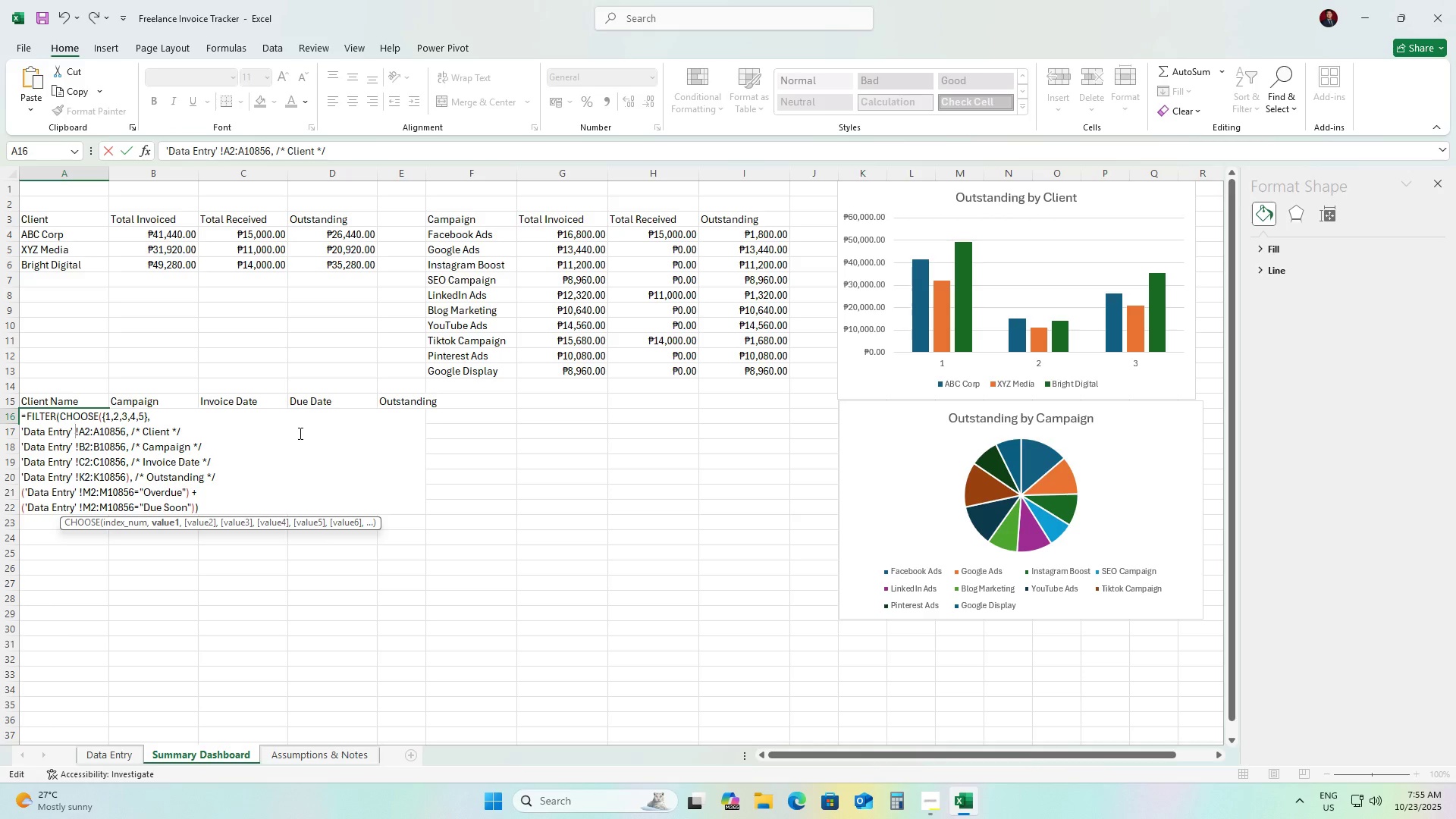 
wait(7.59)
 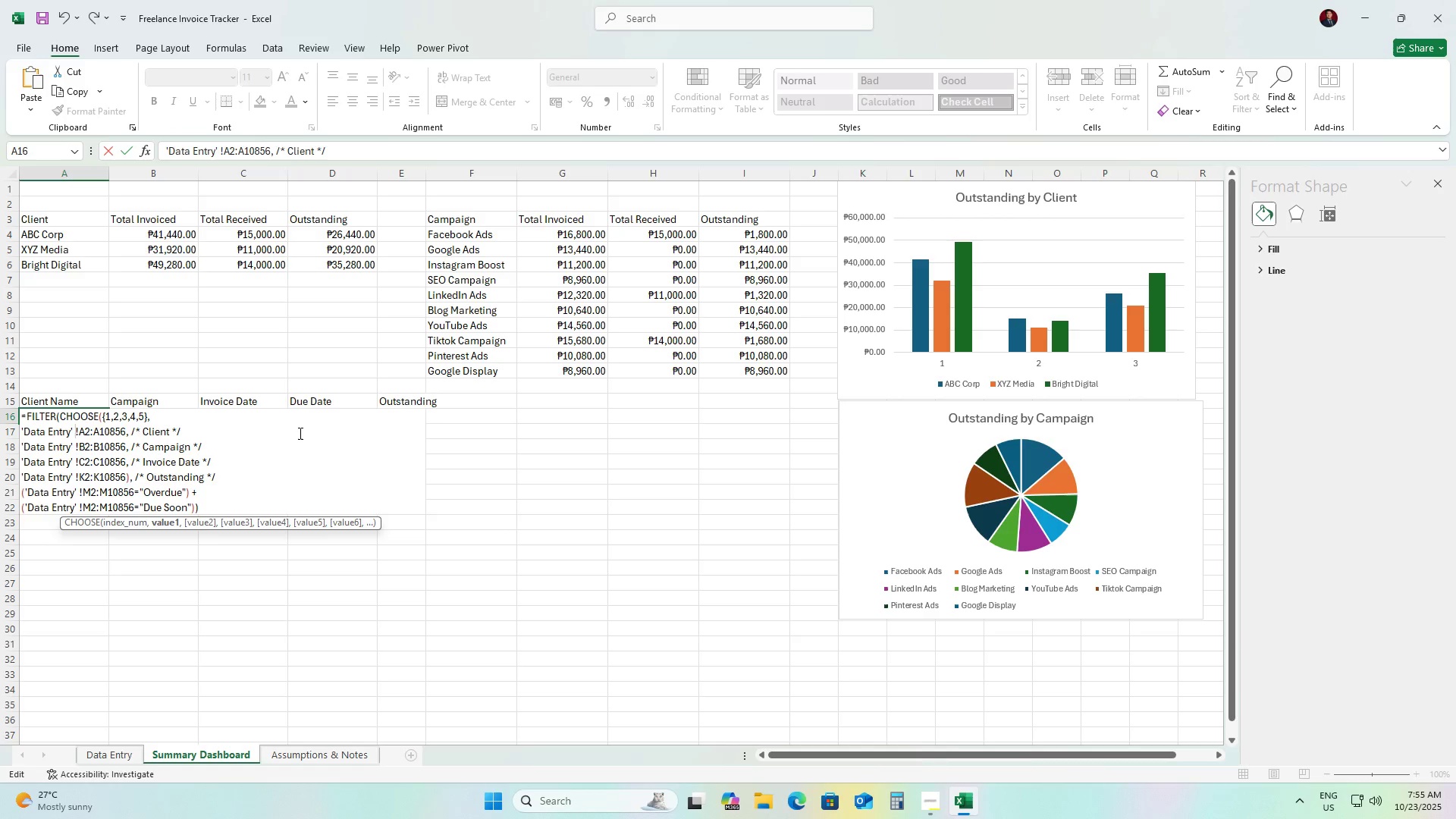 
key(Enter)
 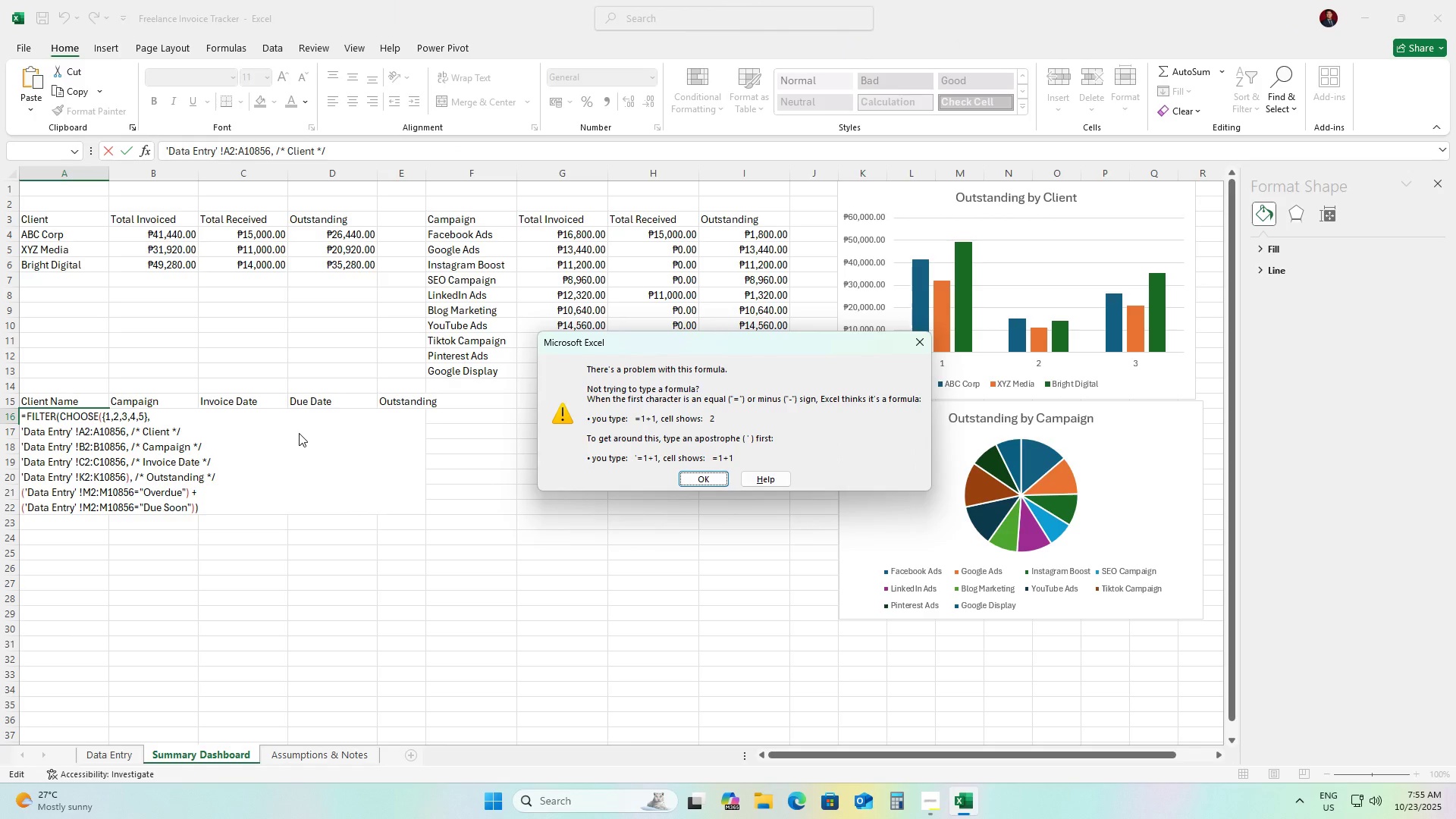 
key(Enter)
 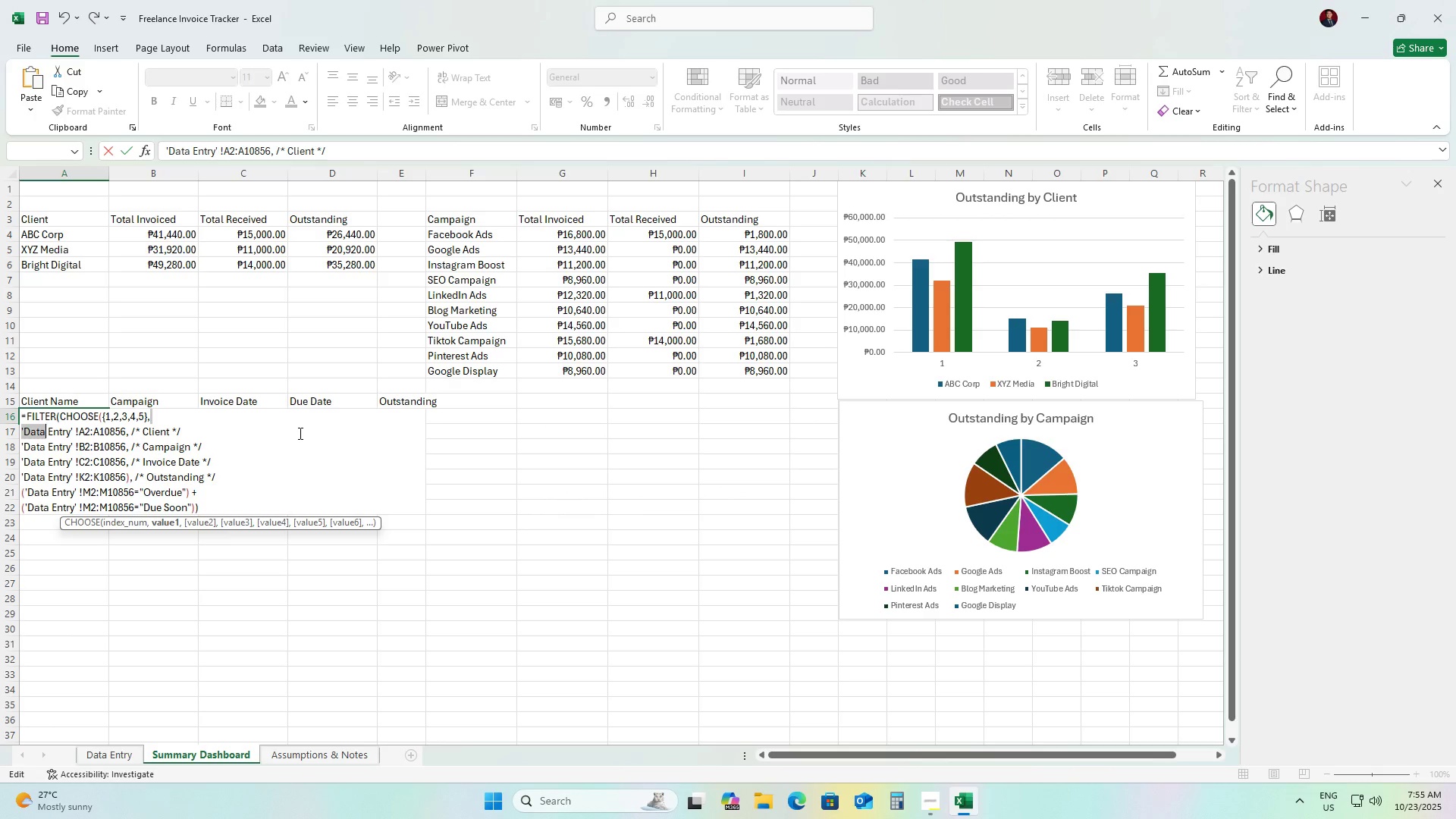 
key(Enter)
 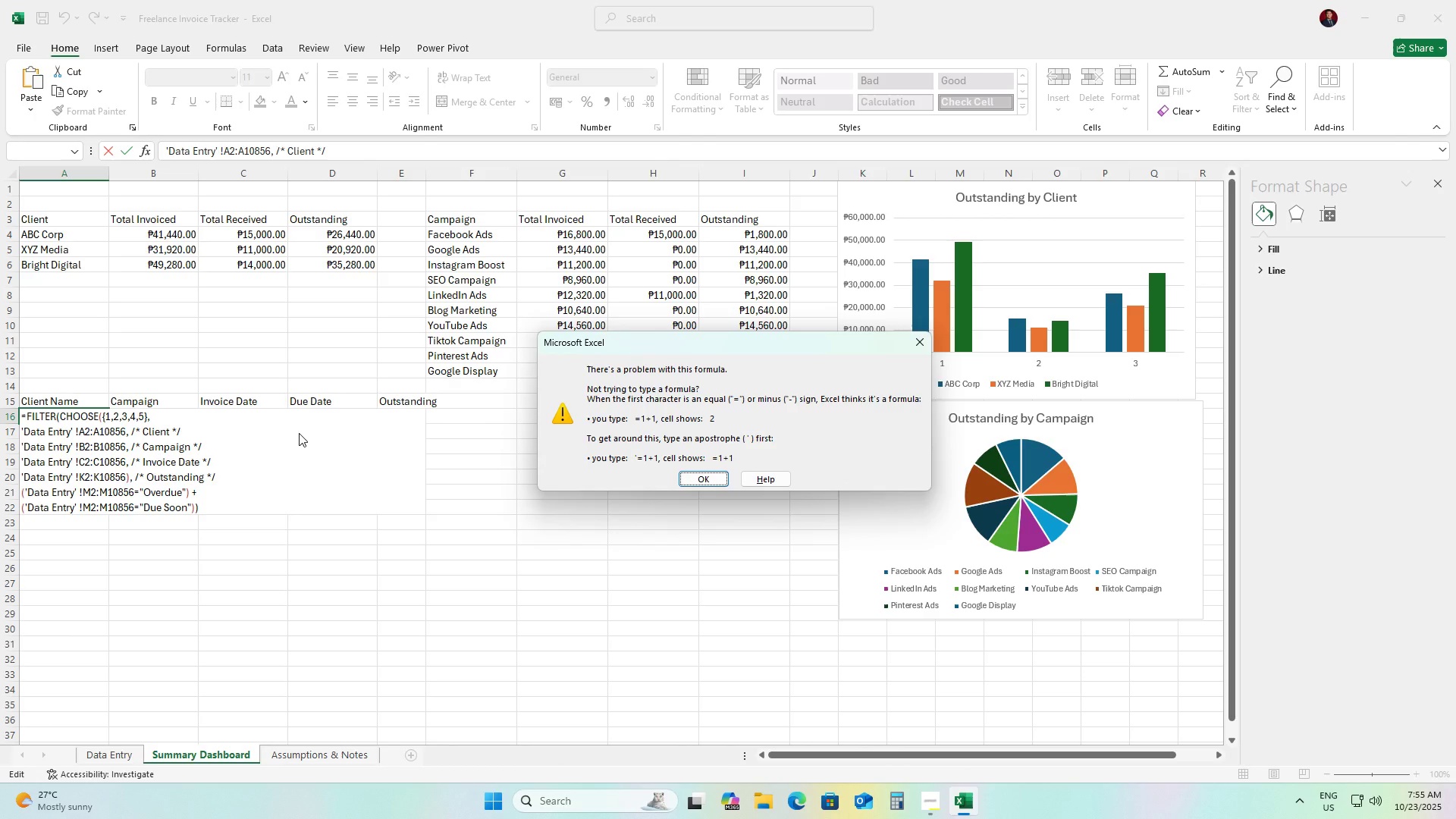 
key(Enter)
 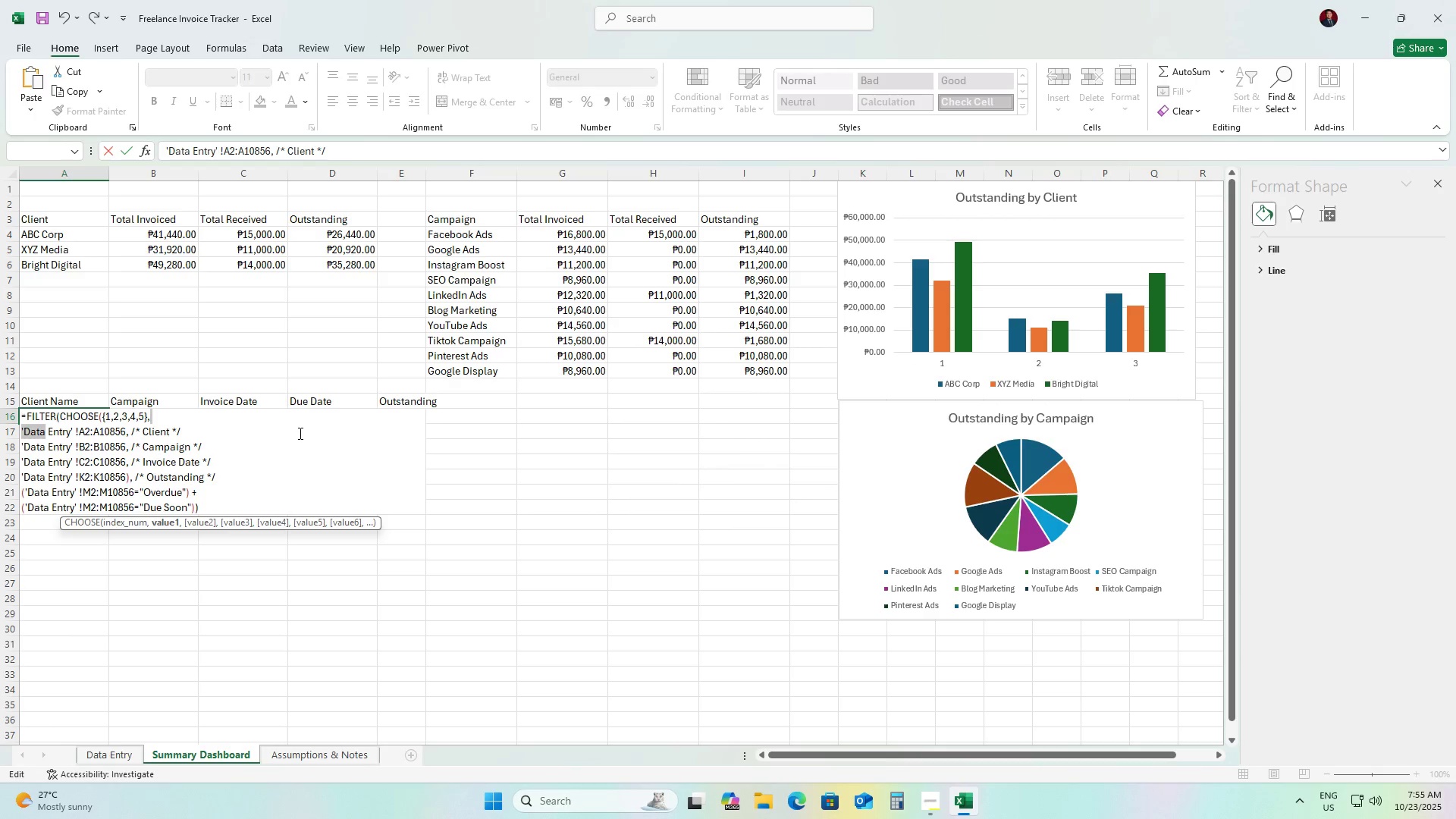 
key(ArrowUp)
 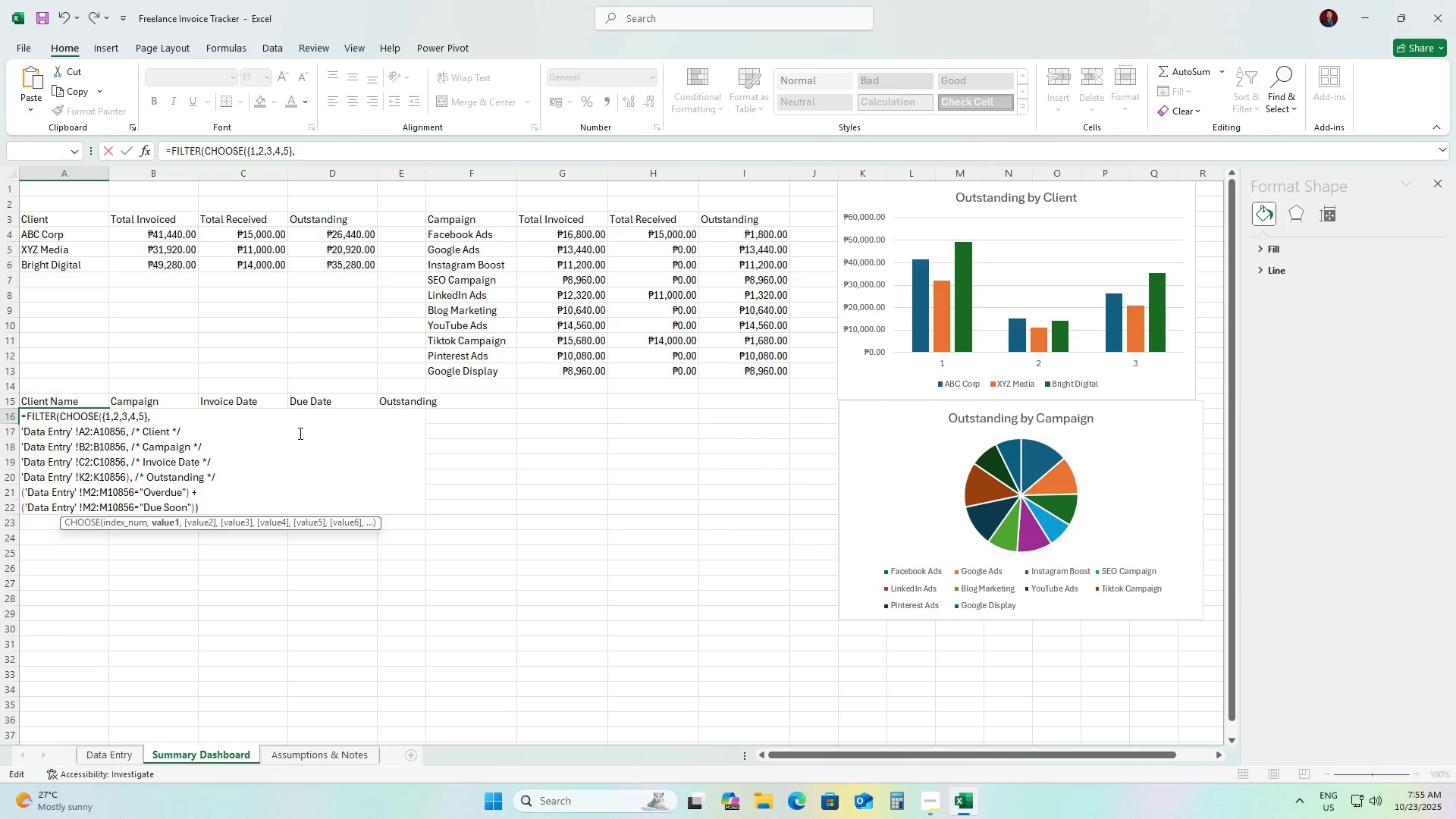 
key(ArrowDown)
 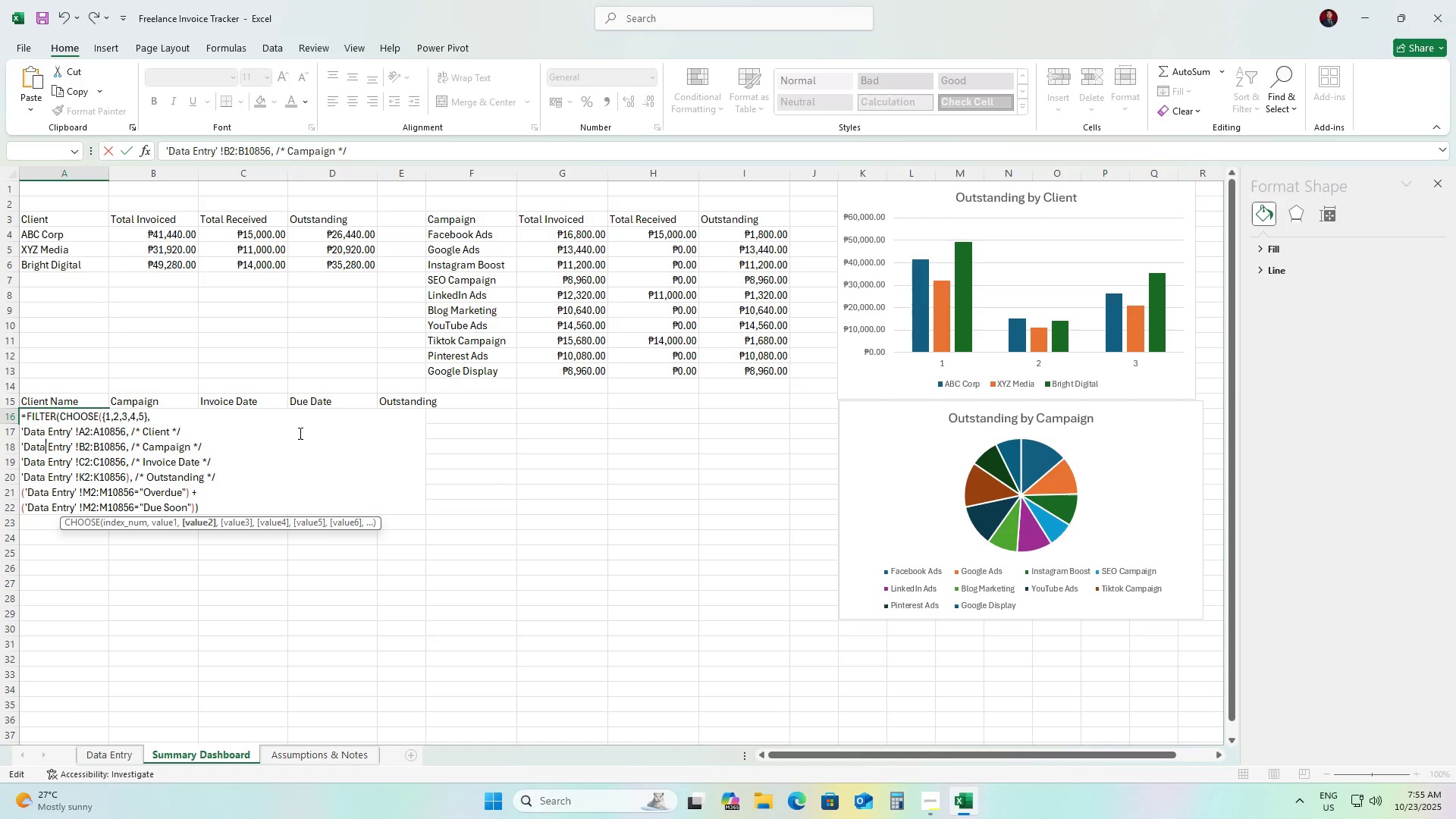 
key(ArrowDown)
 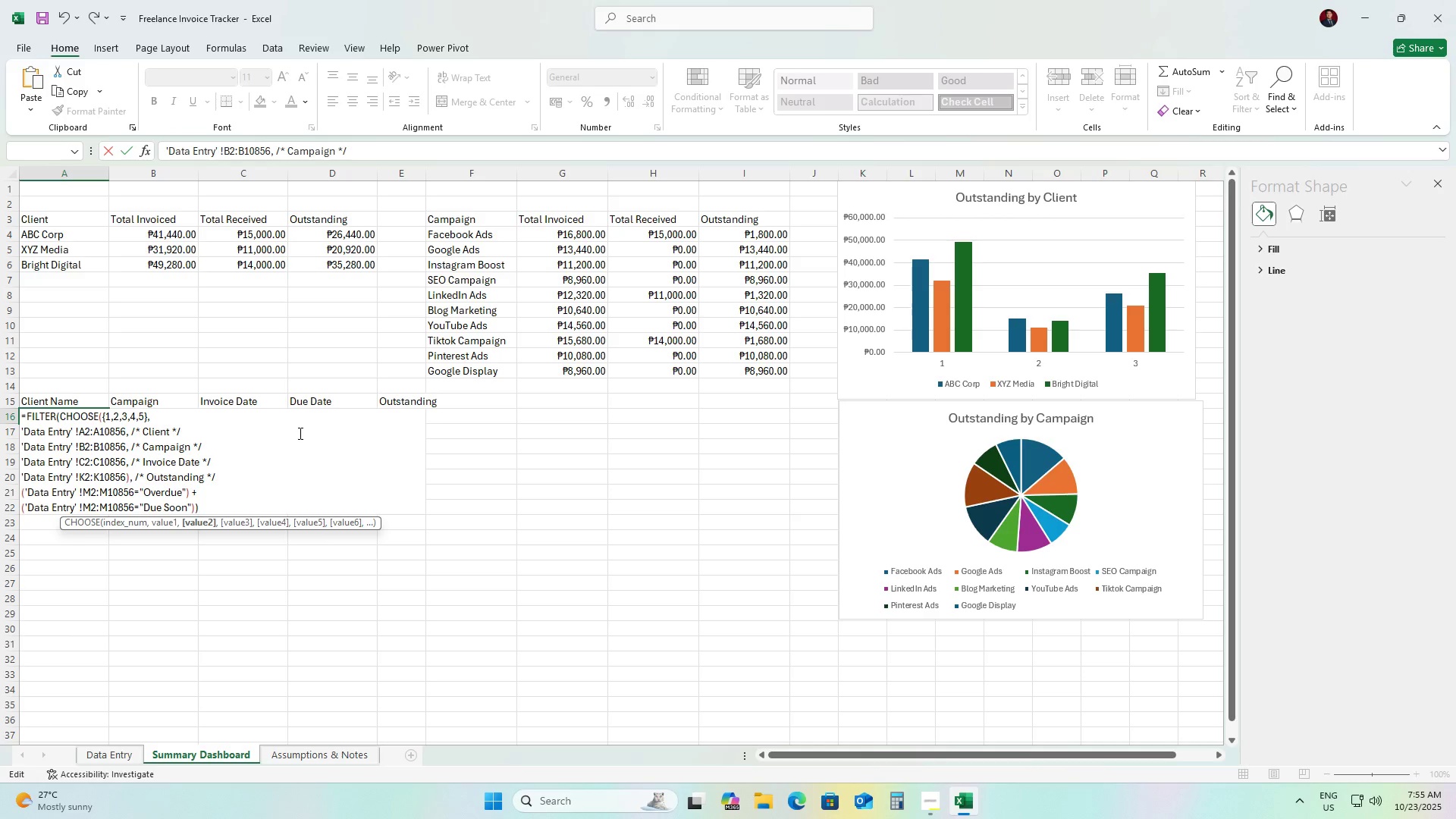 
key(ArrowUp)
 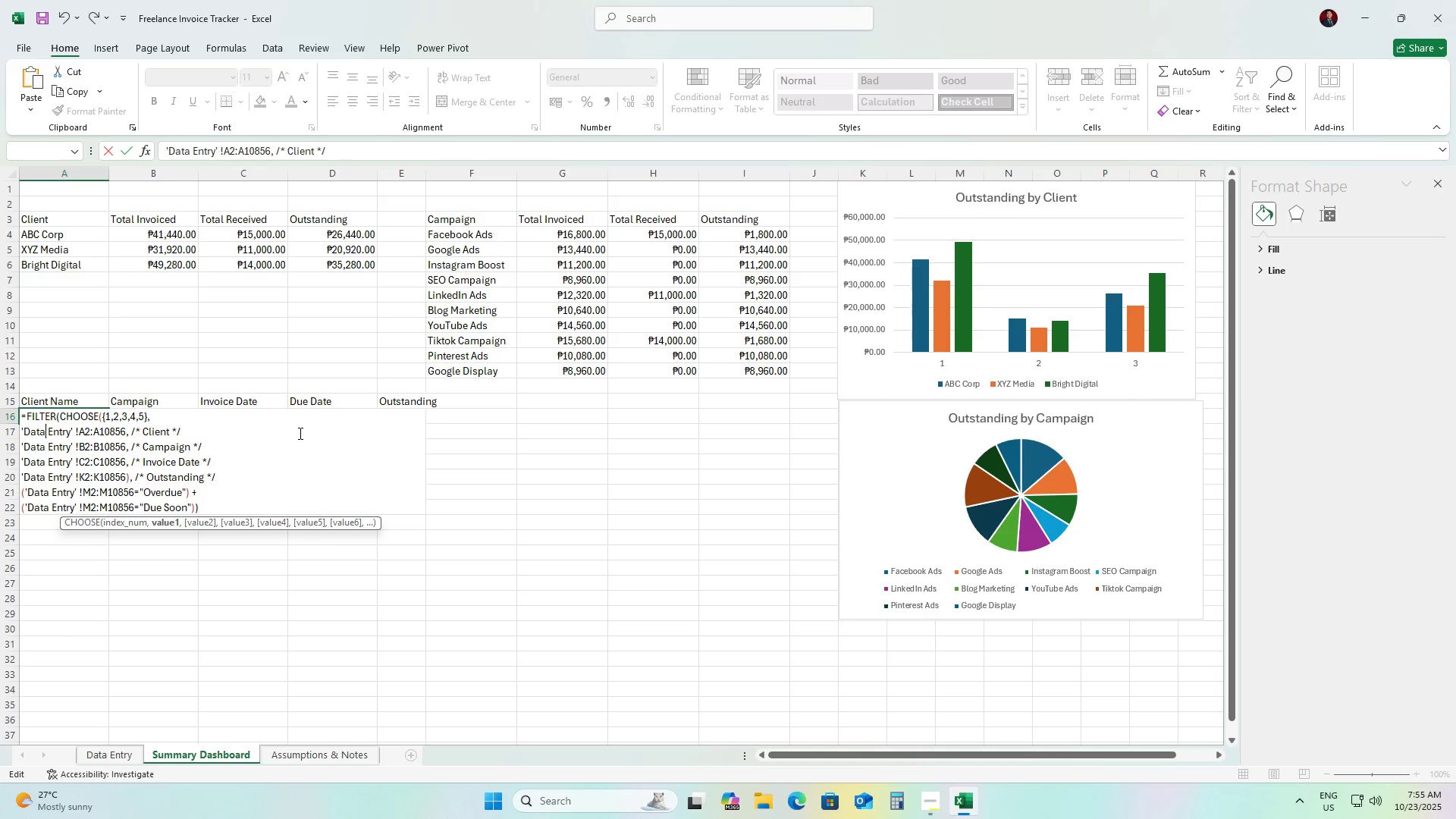 
key(ArrowDown)
 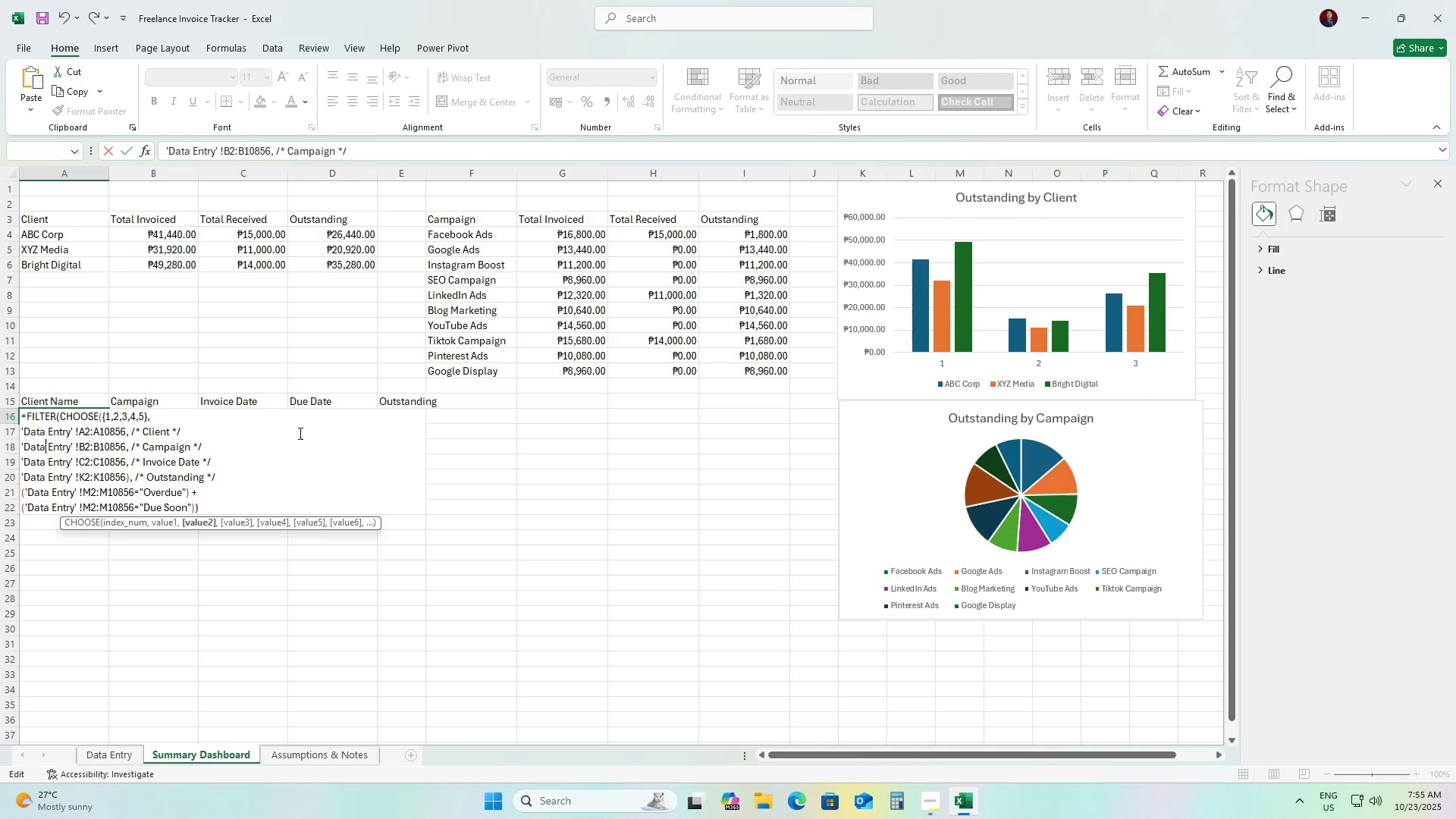 
hold_key(key=ArrowRight, duration=0.79)
 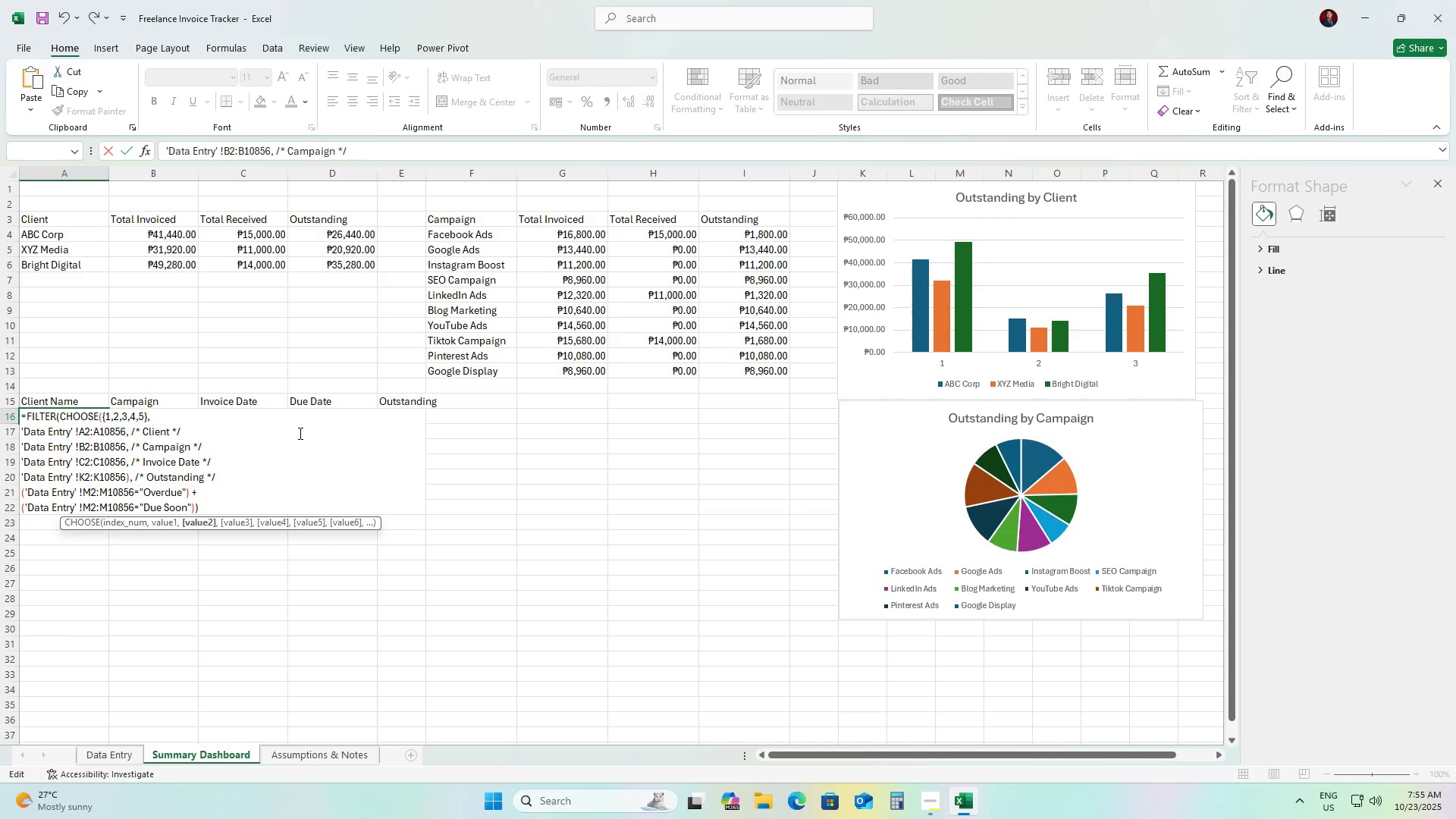 
key(ArrowUp)
 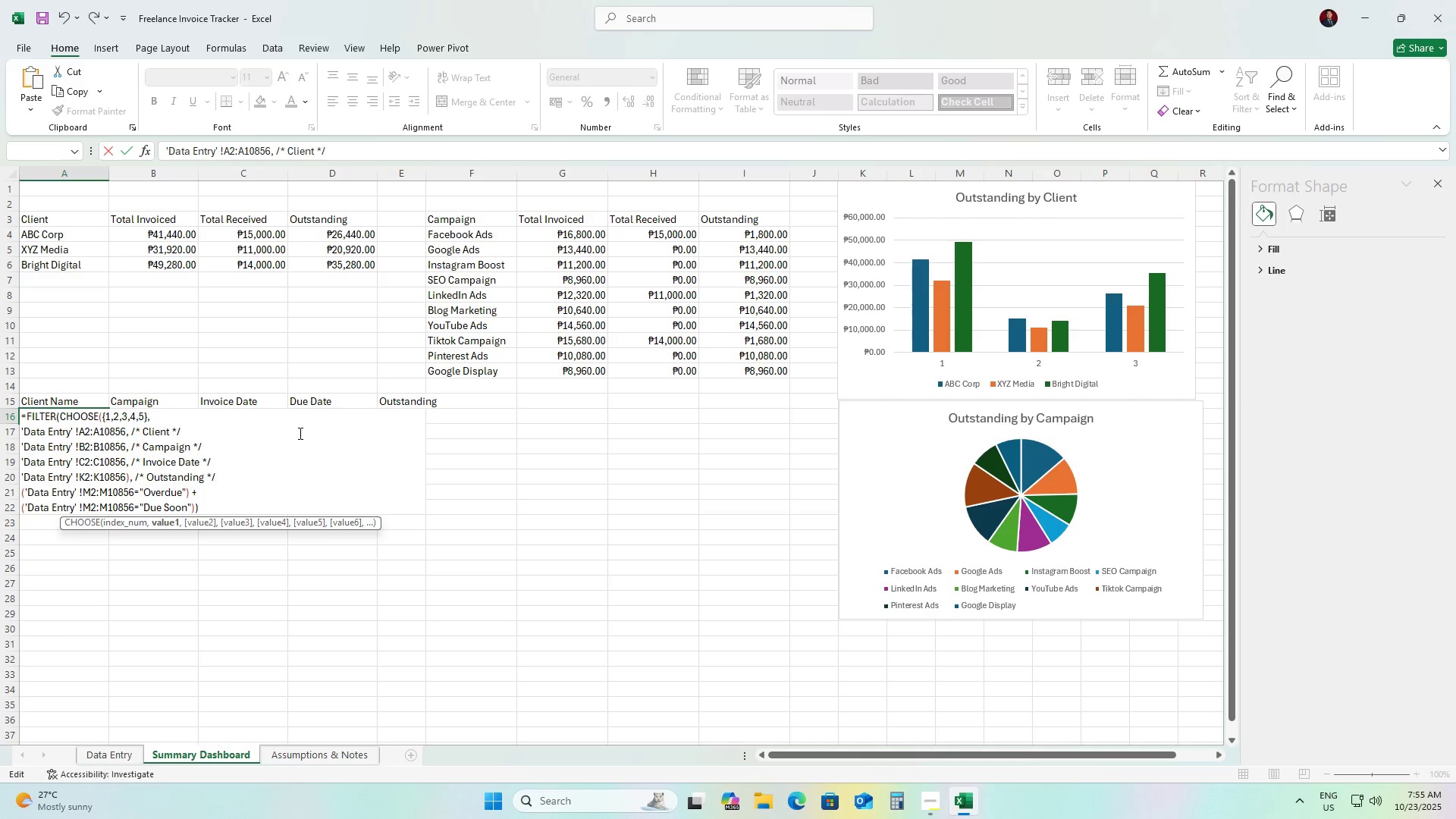 
hold_key(key=ArrowRight, duration=0.55)
 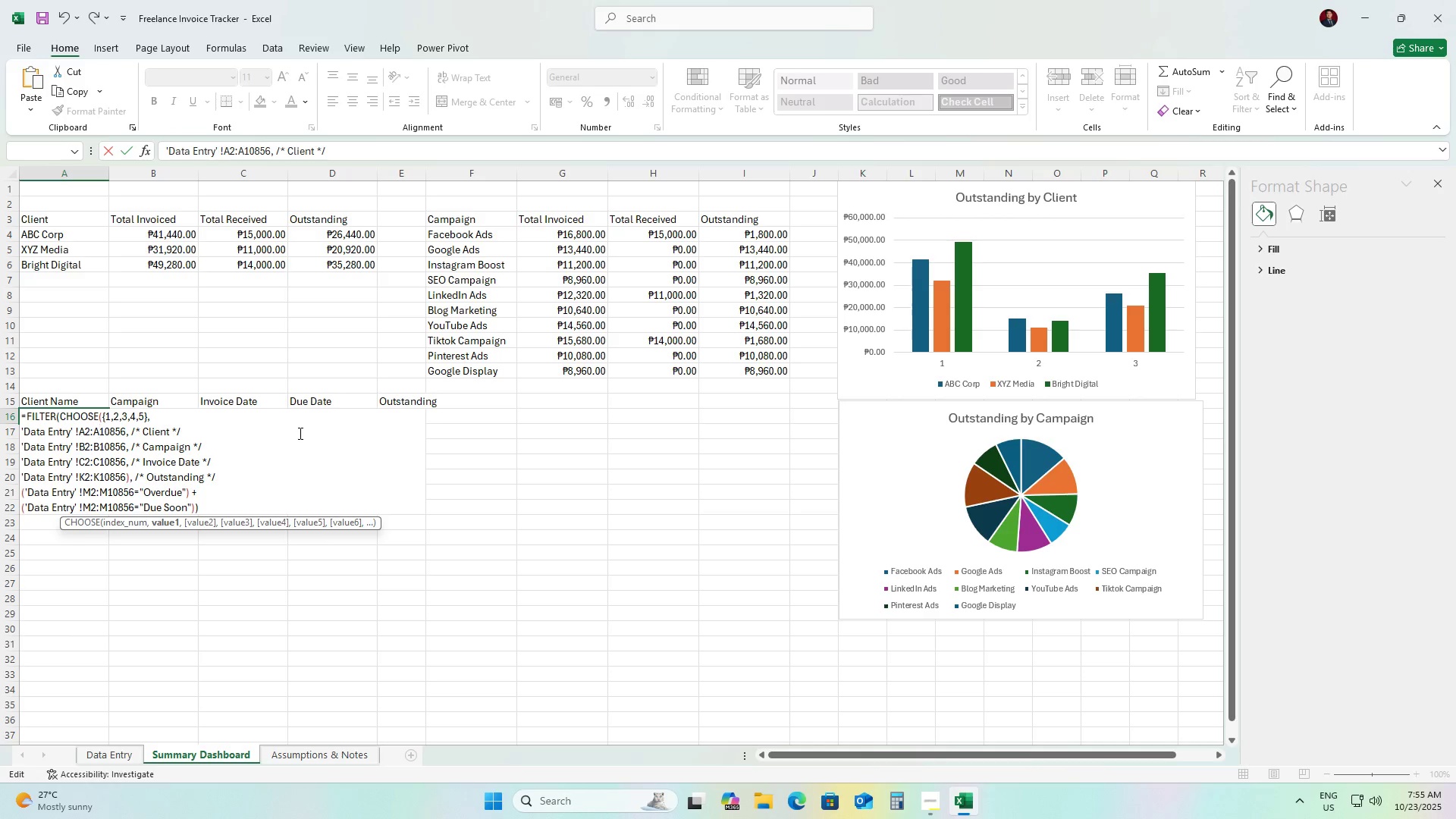 
key(ArrowRight)
 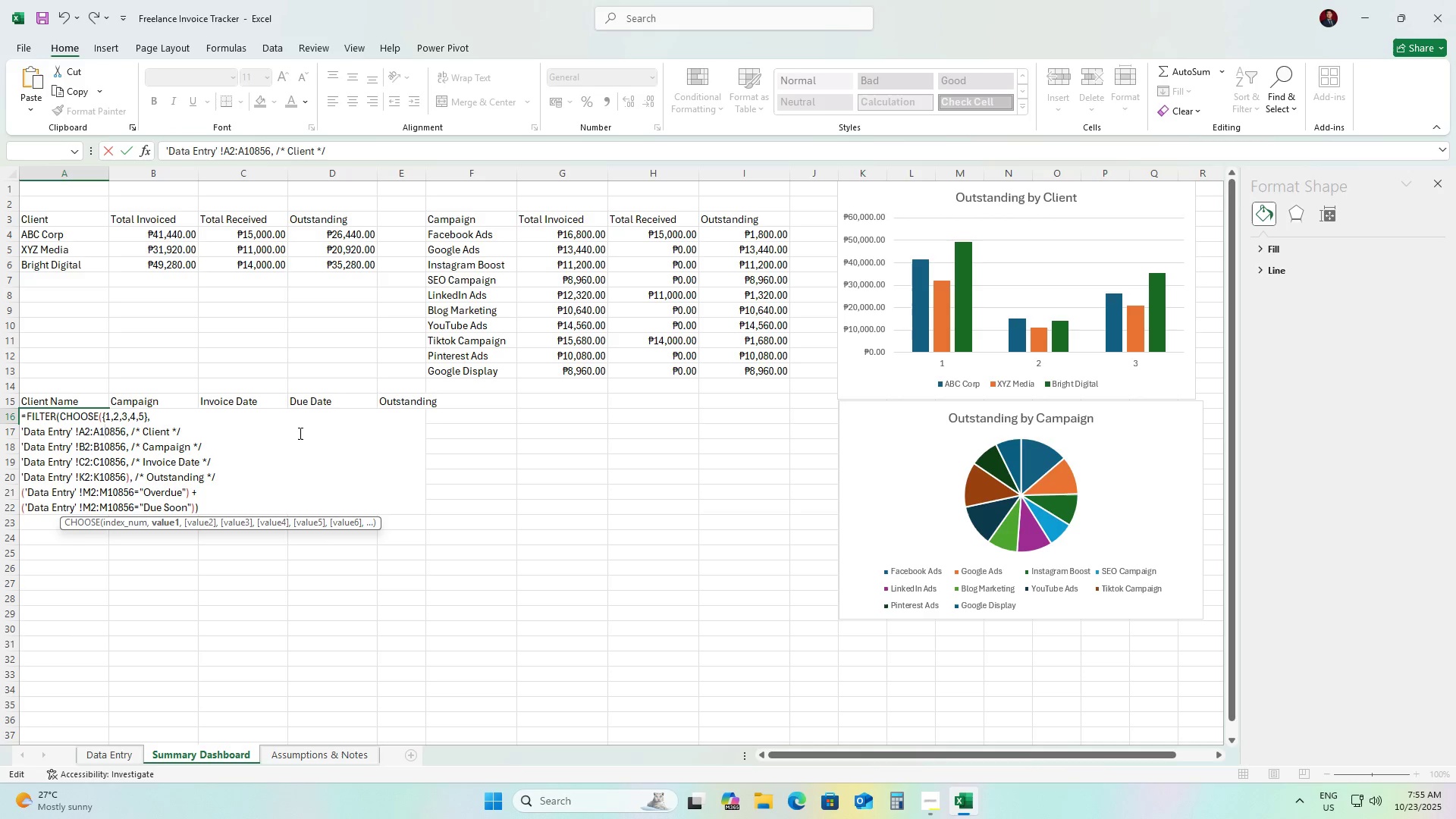 
key(ArrowRight)
 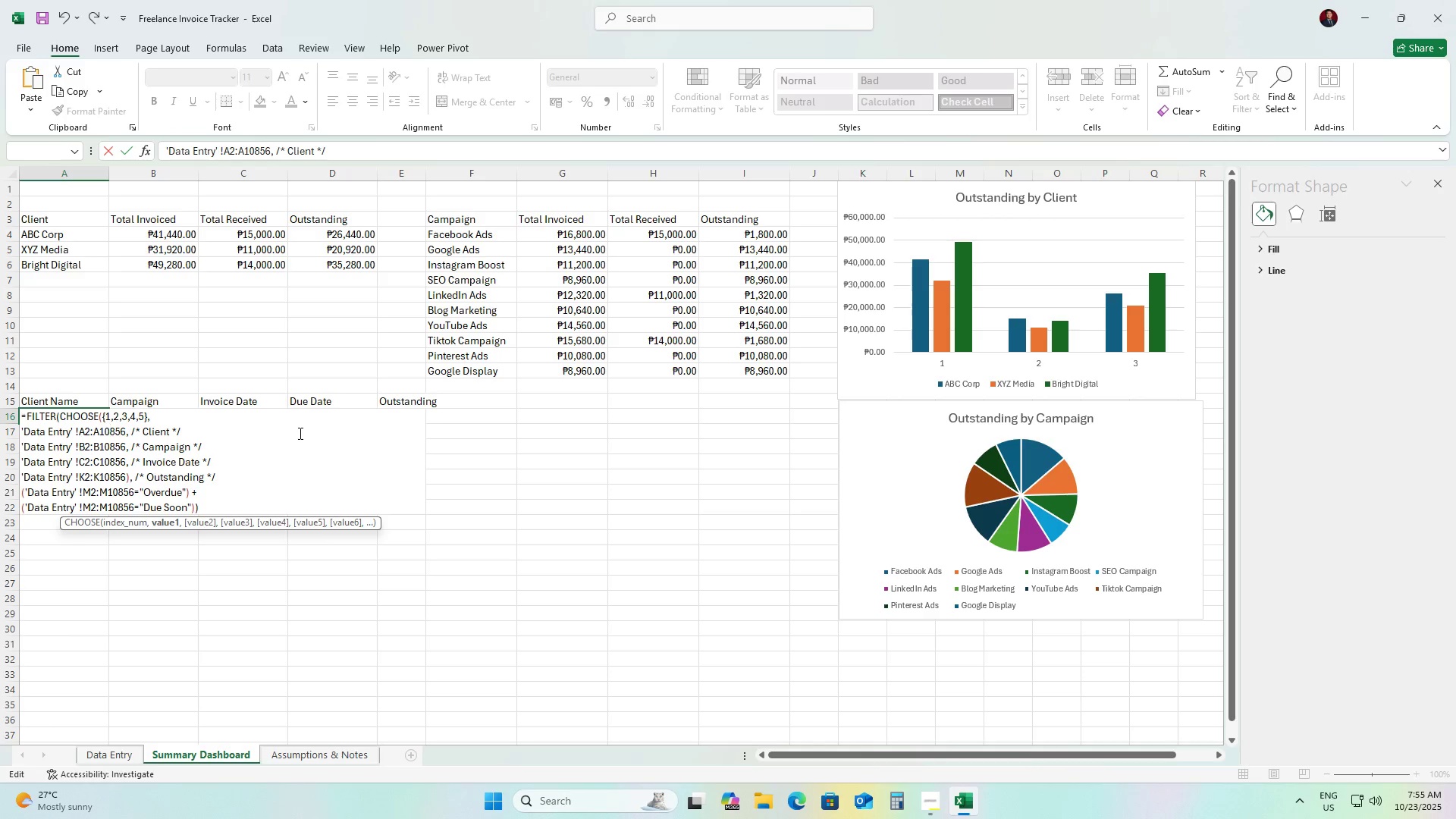 
key(ArrowRight)
 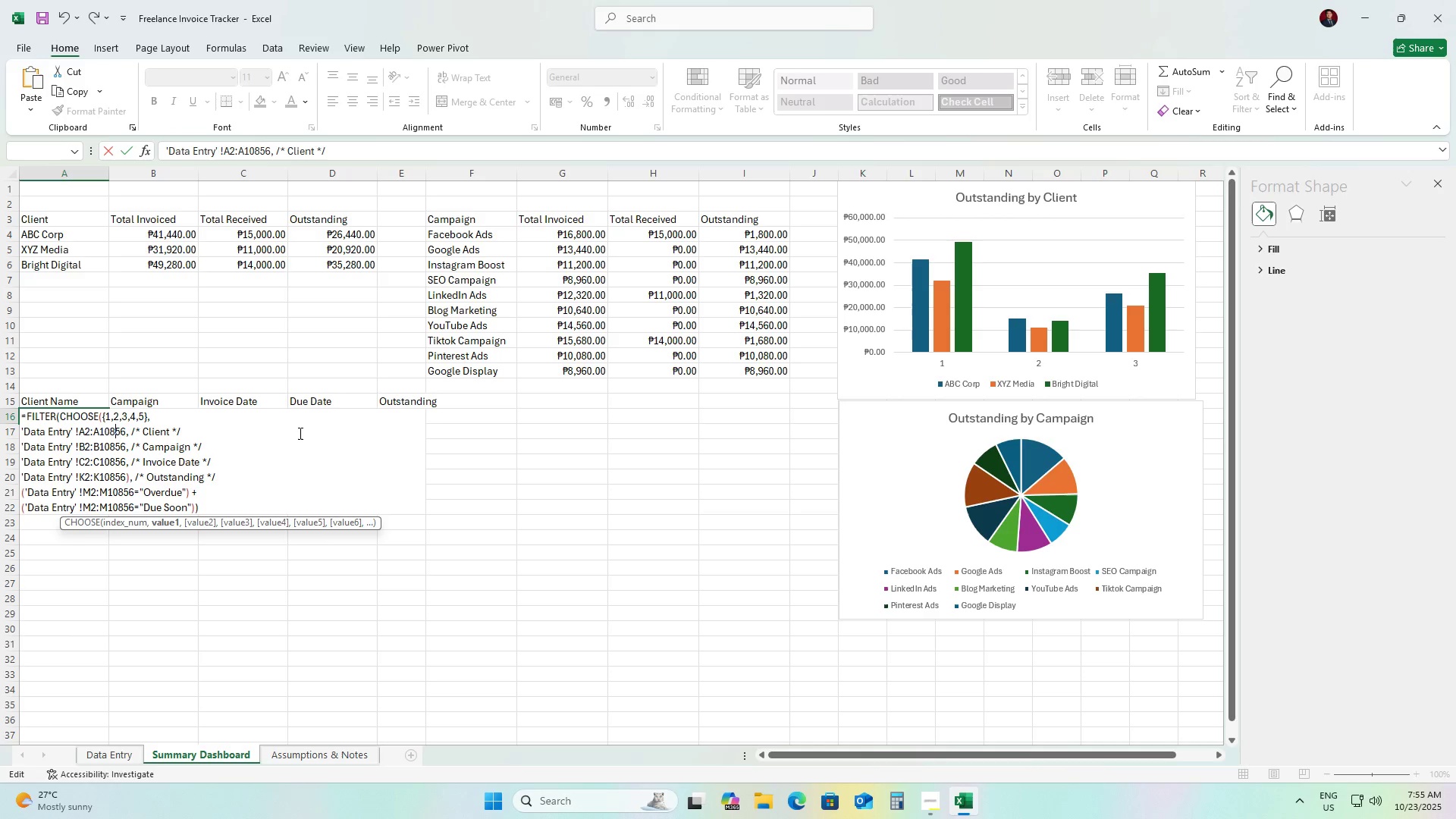 
key(ArrowRight)
 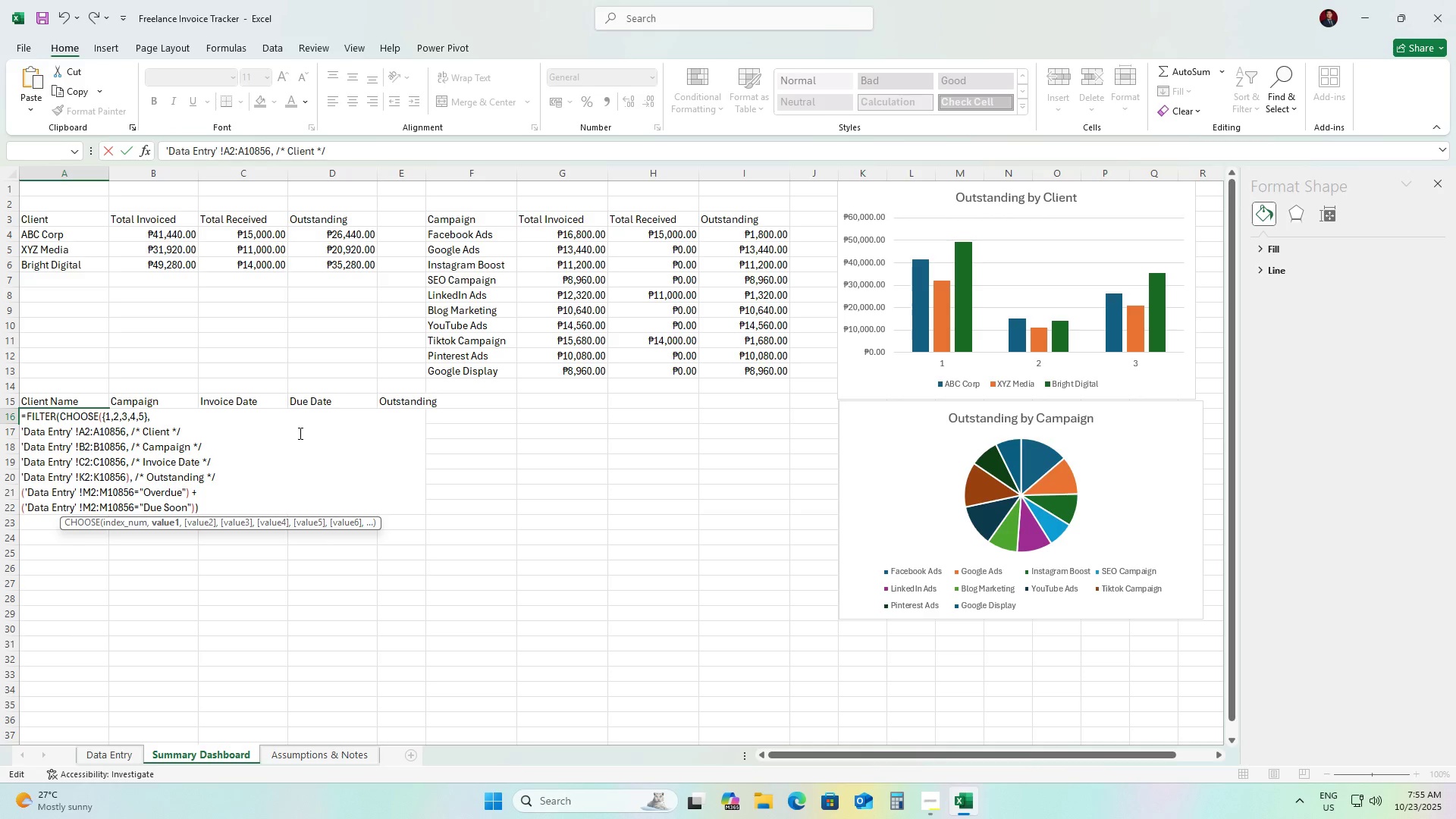 
key(ArrowRight)
 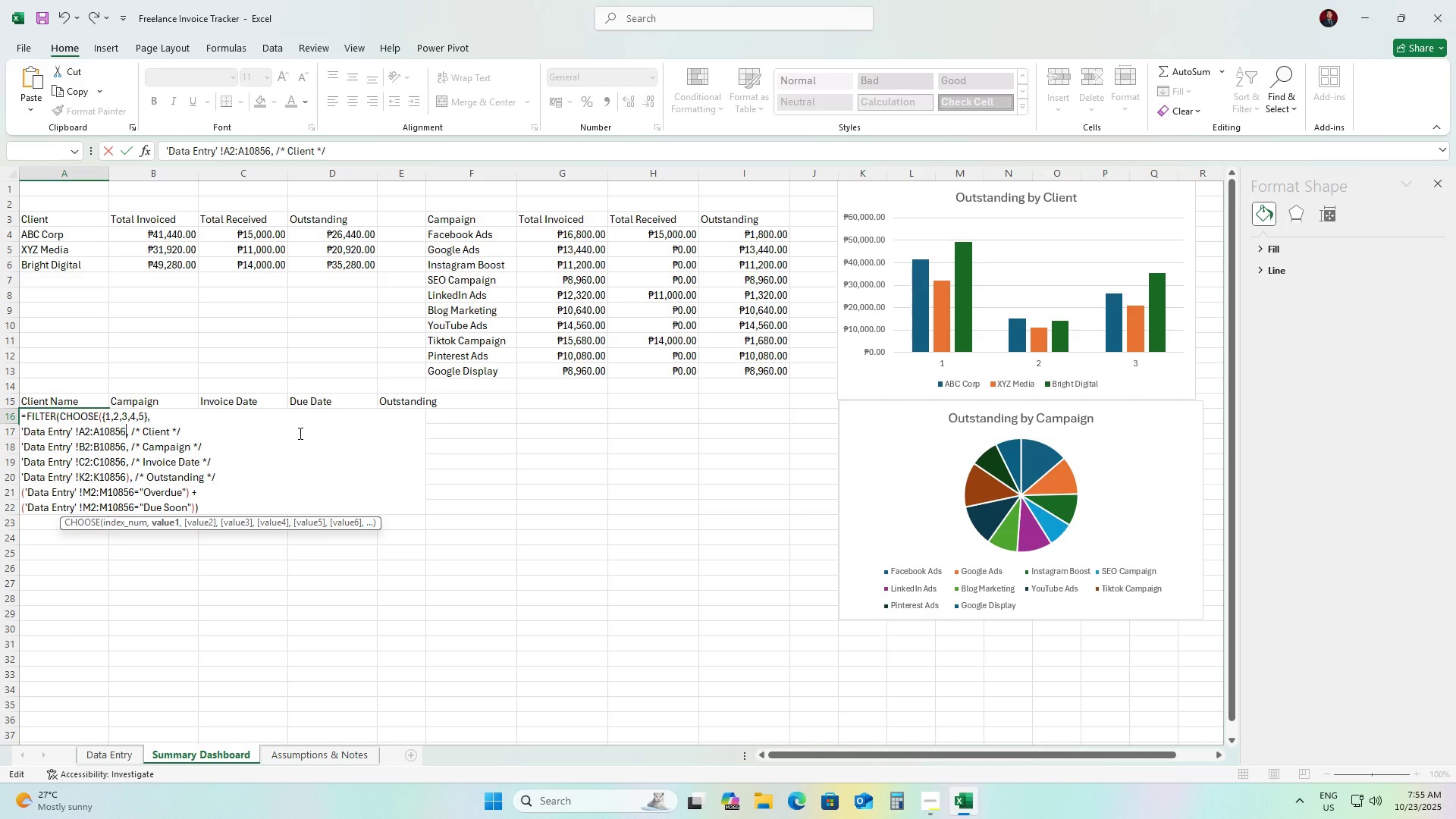 
key(Backspace)
 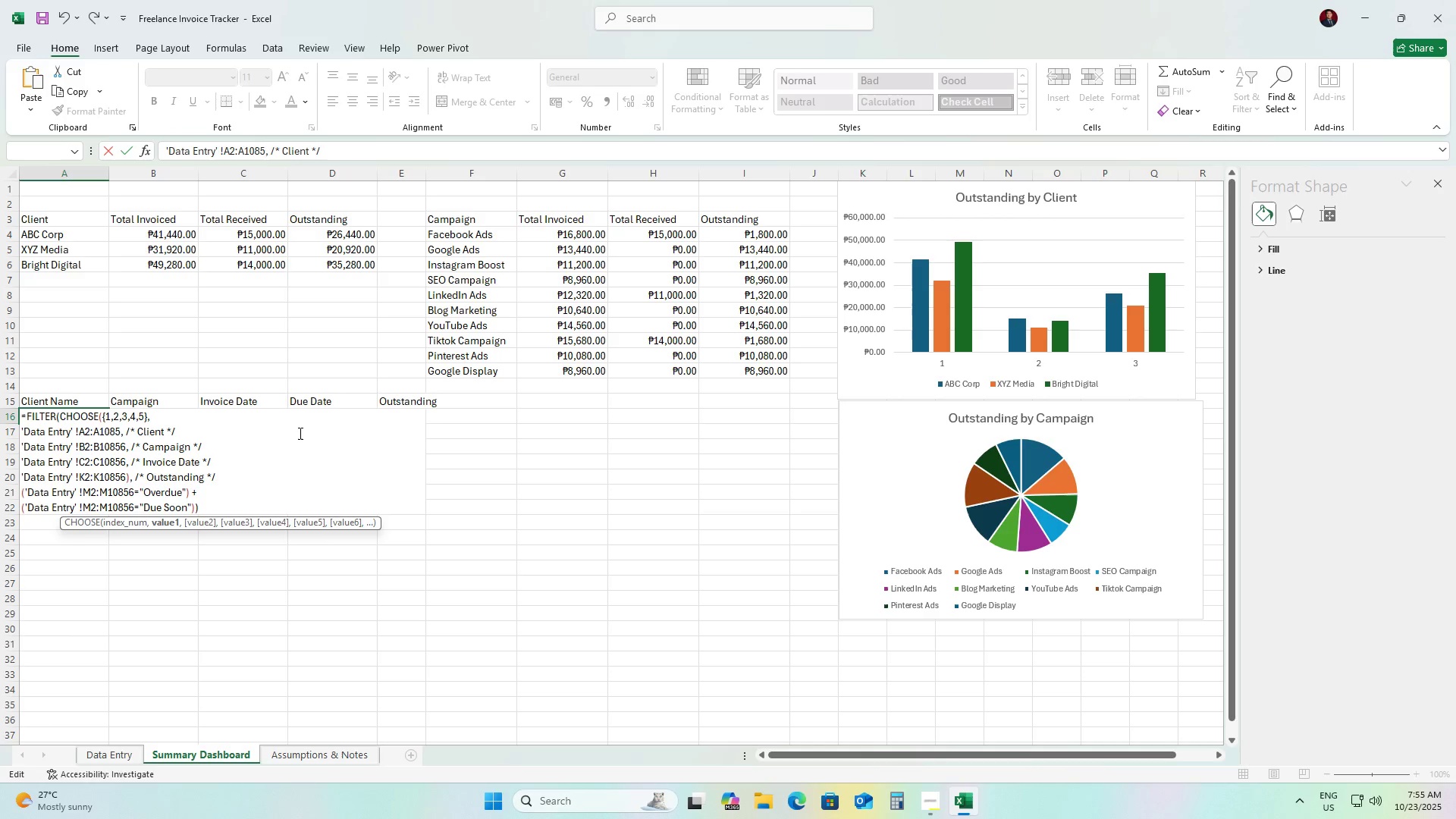 
key(Backspace)
 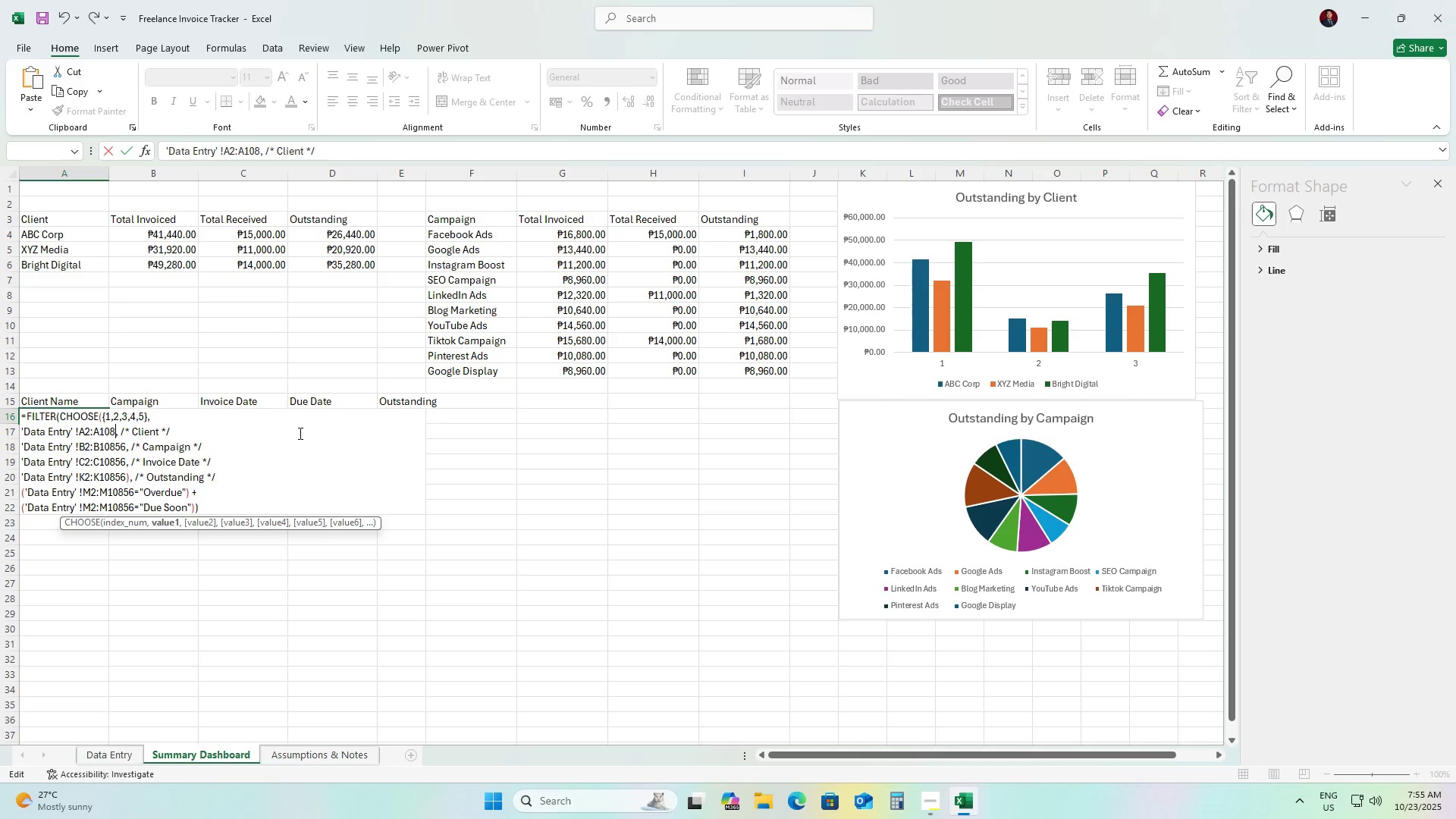 
key(Backspace)
 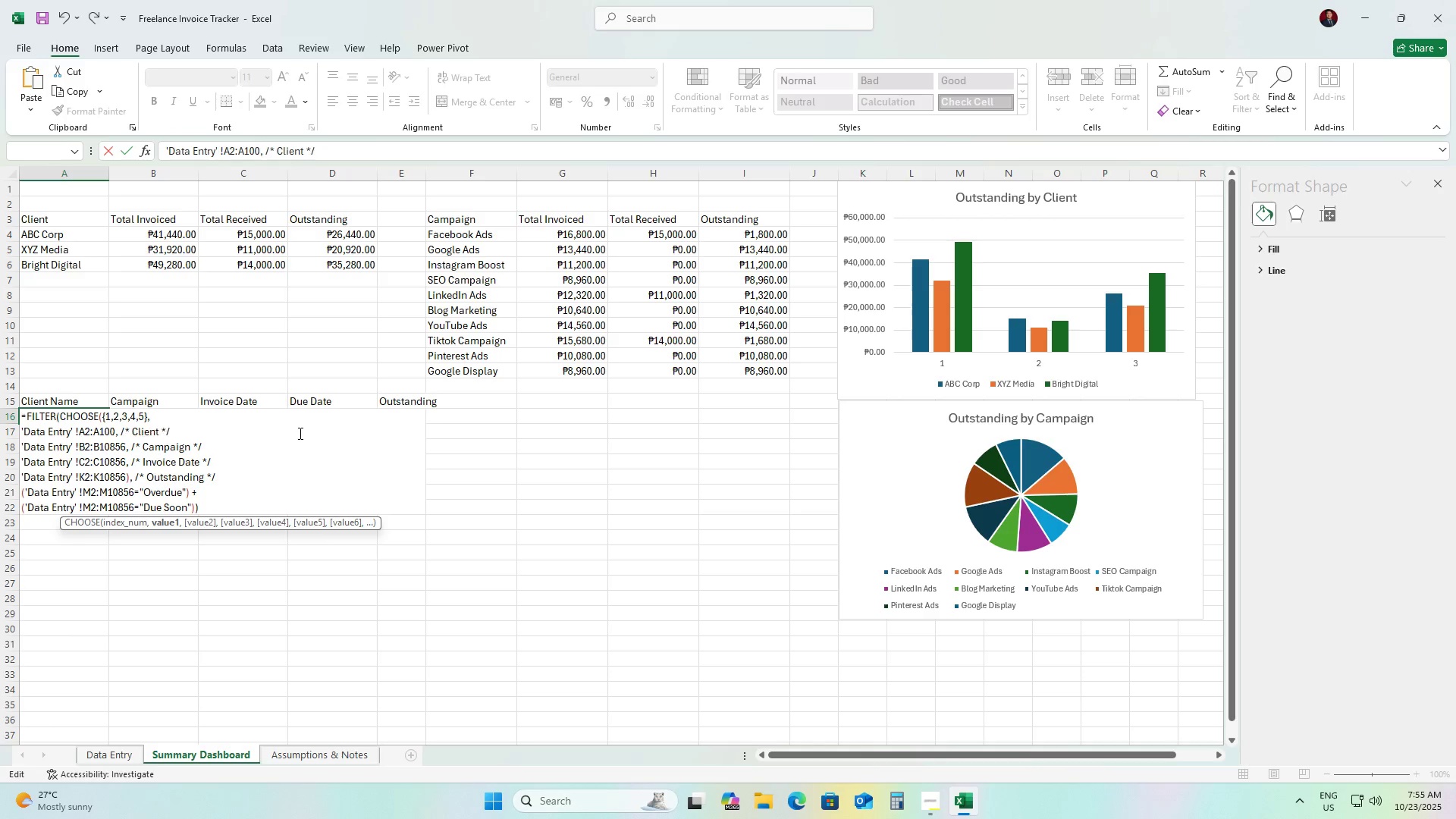 
key(Numpad0)
 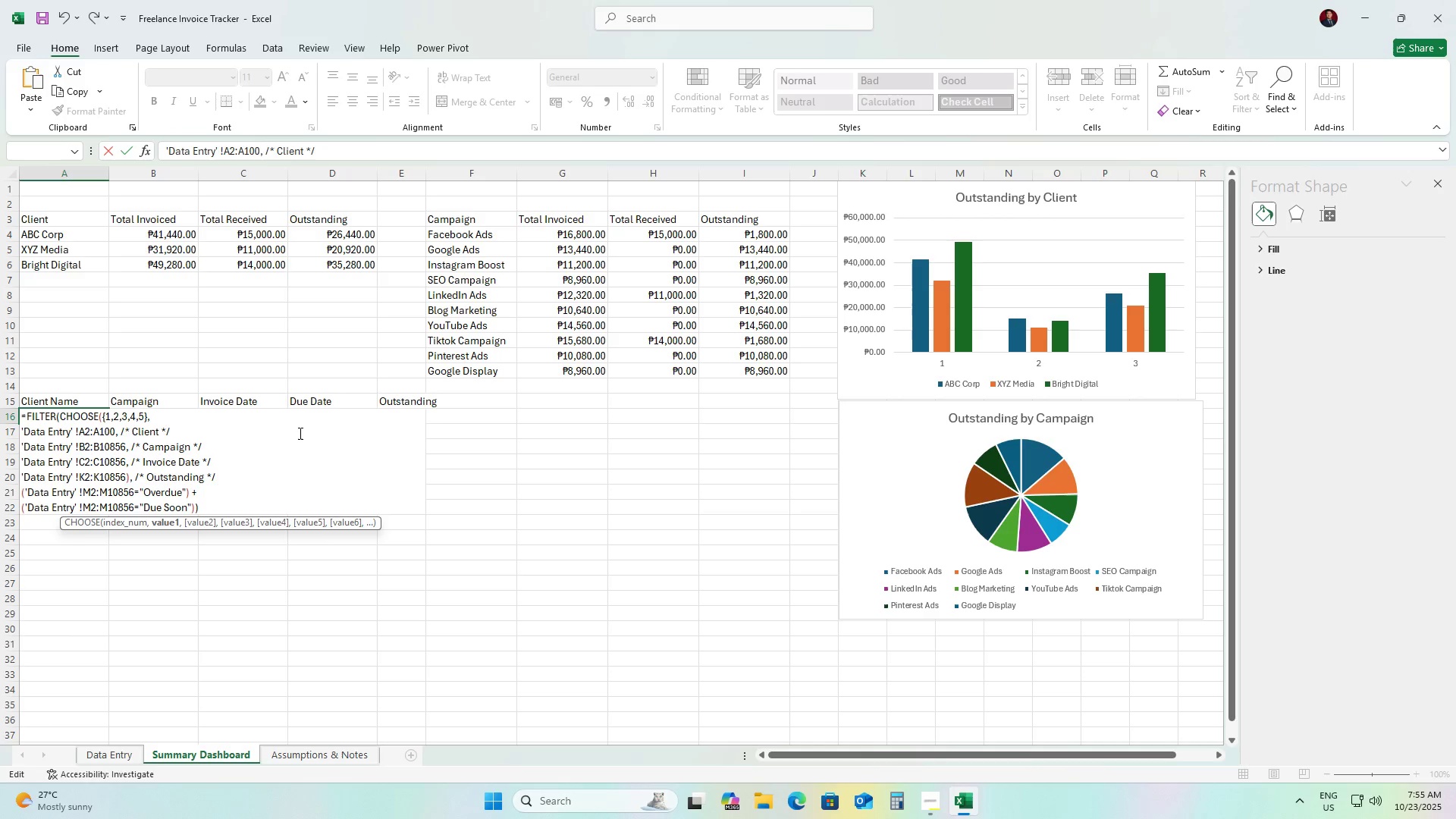 
key(ArrowDown)
 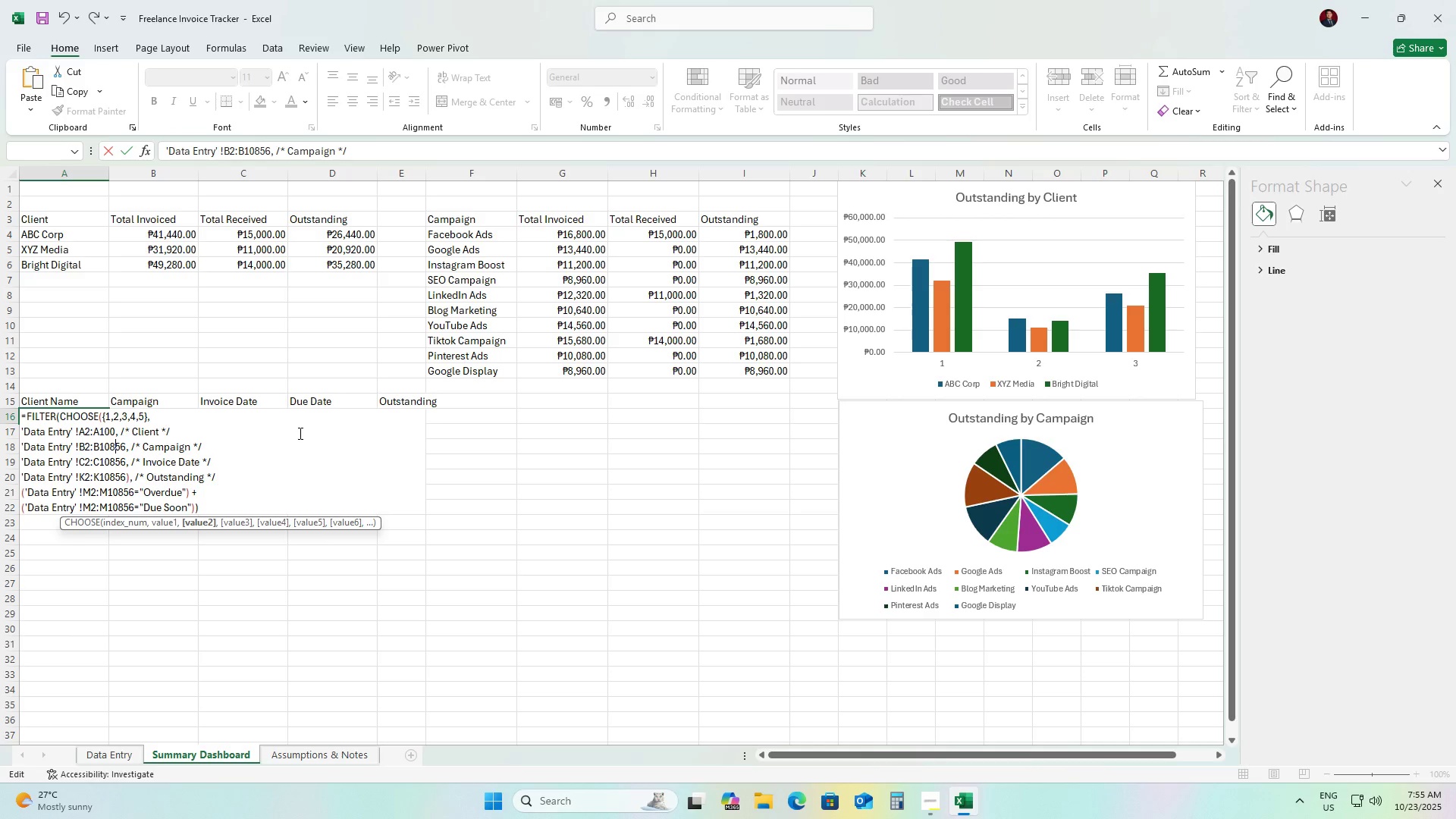 
key(ArrowRight)
 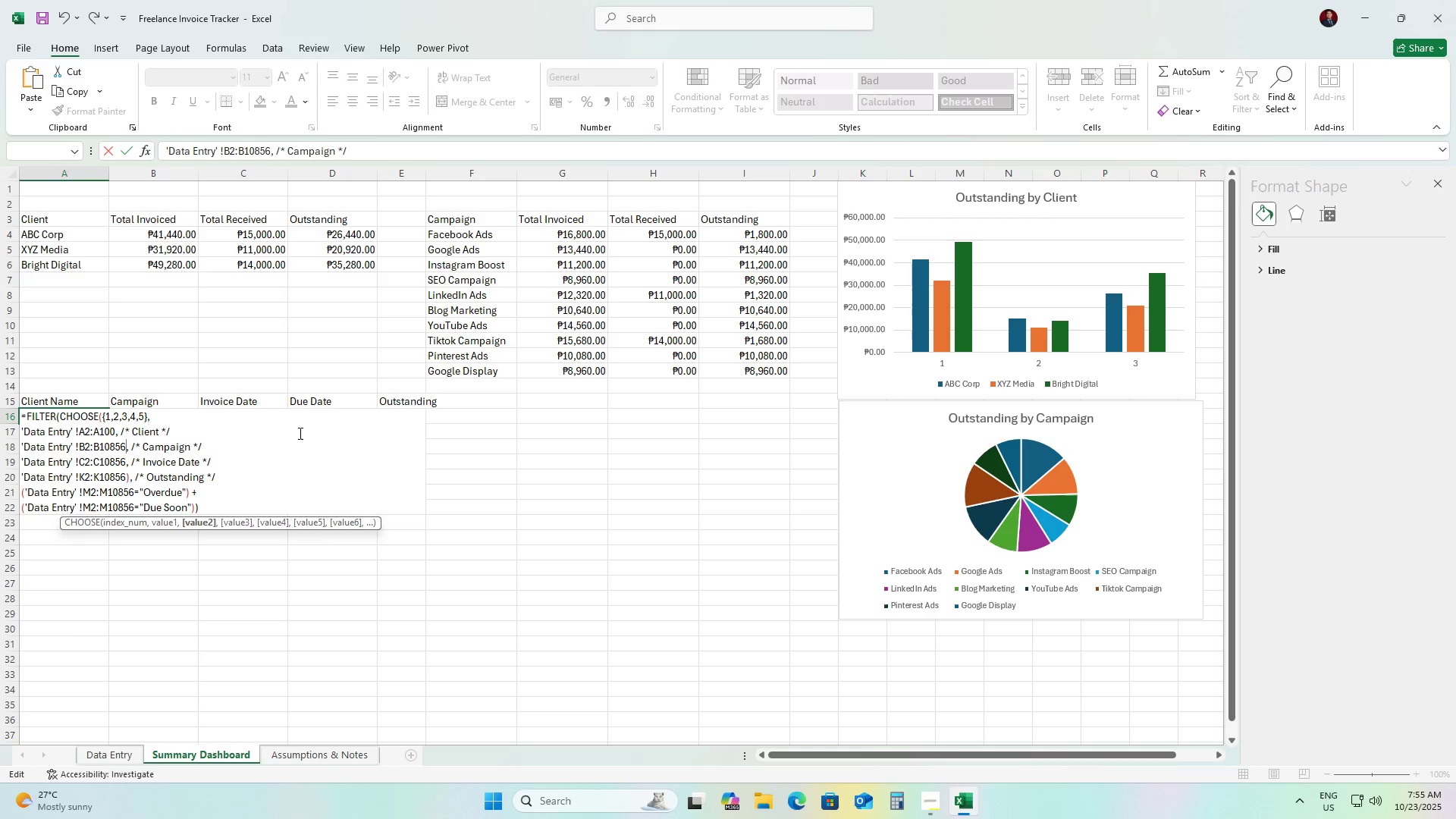 
key(ArrowRight)
 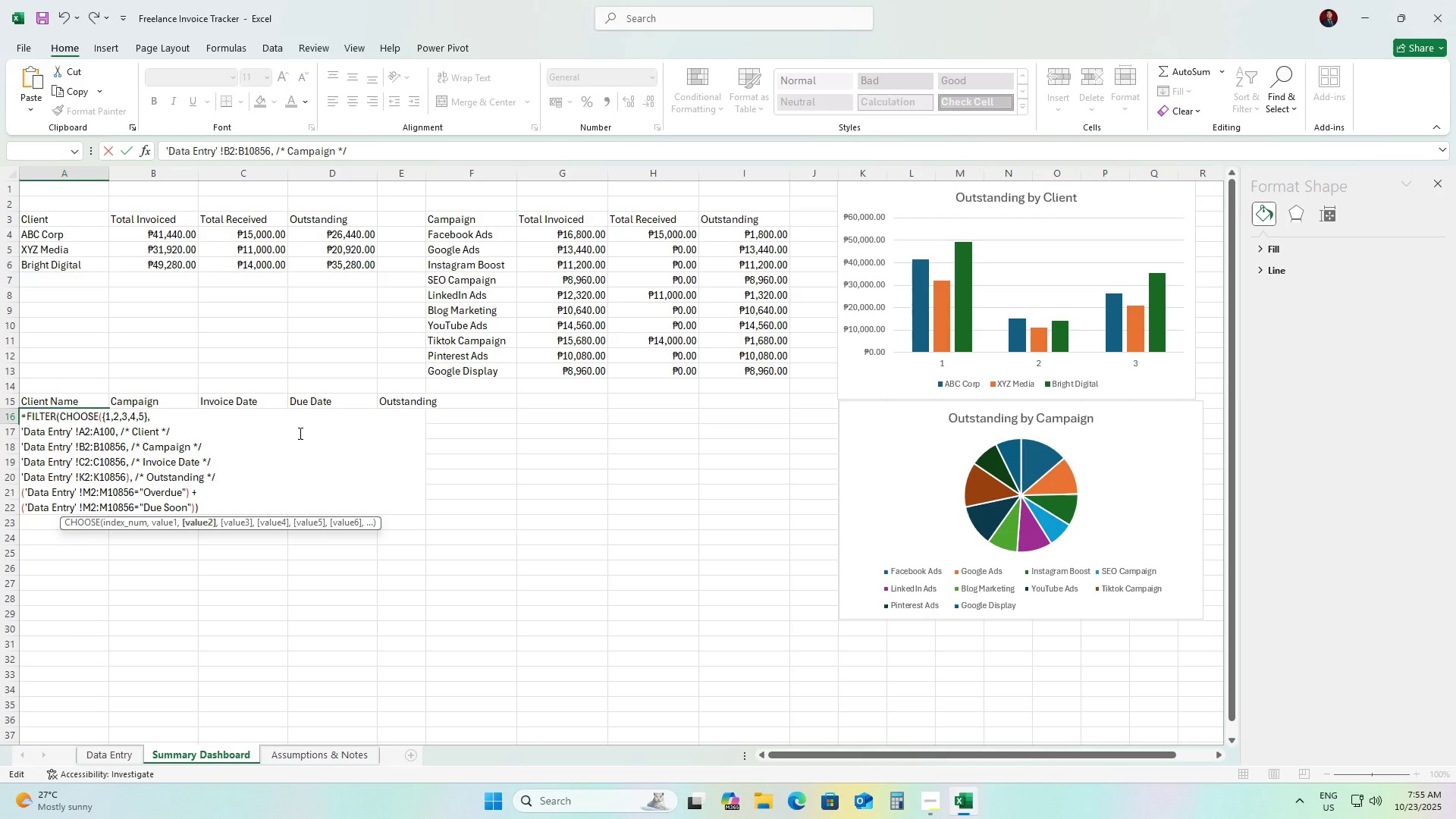 
key(Backspace)
 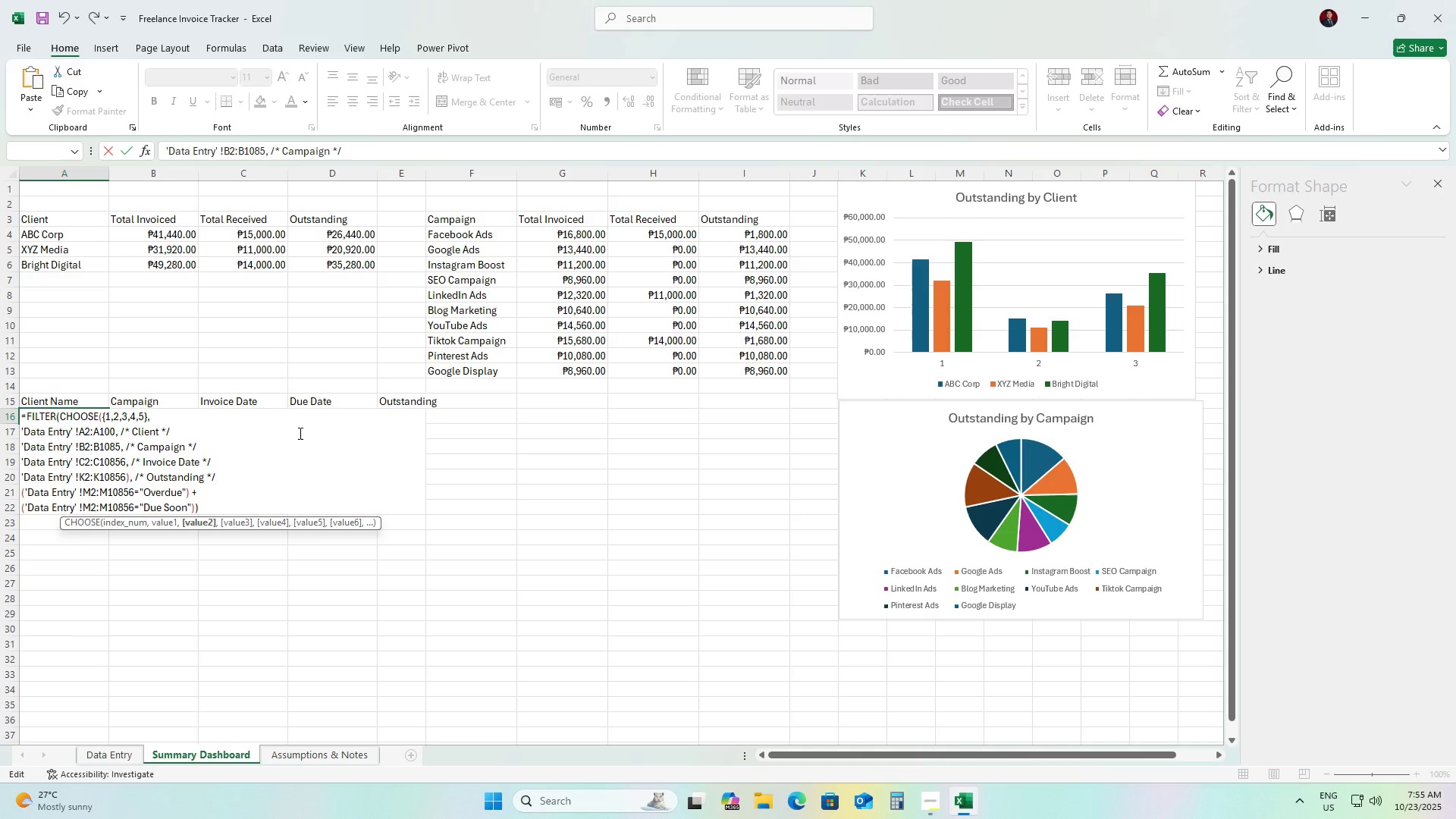 
key(Backspace)
 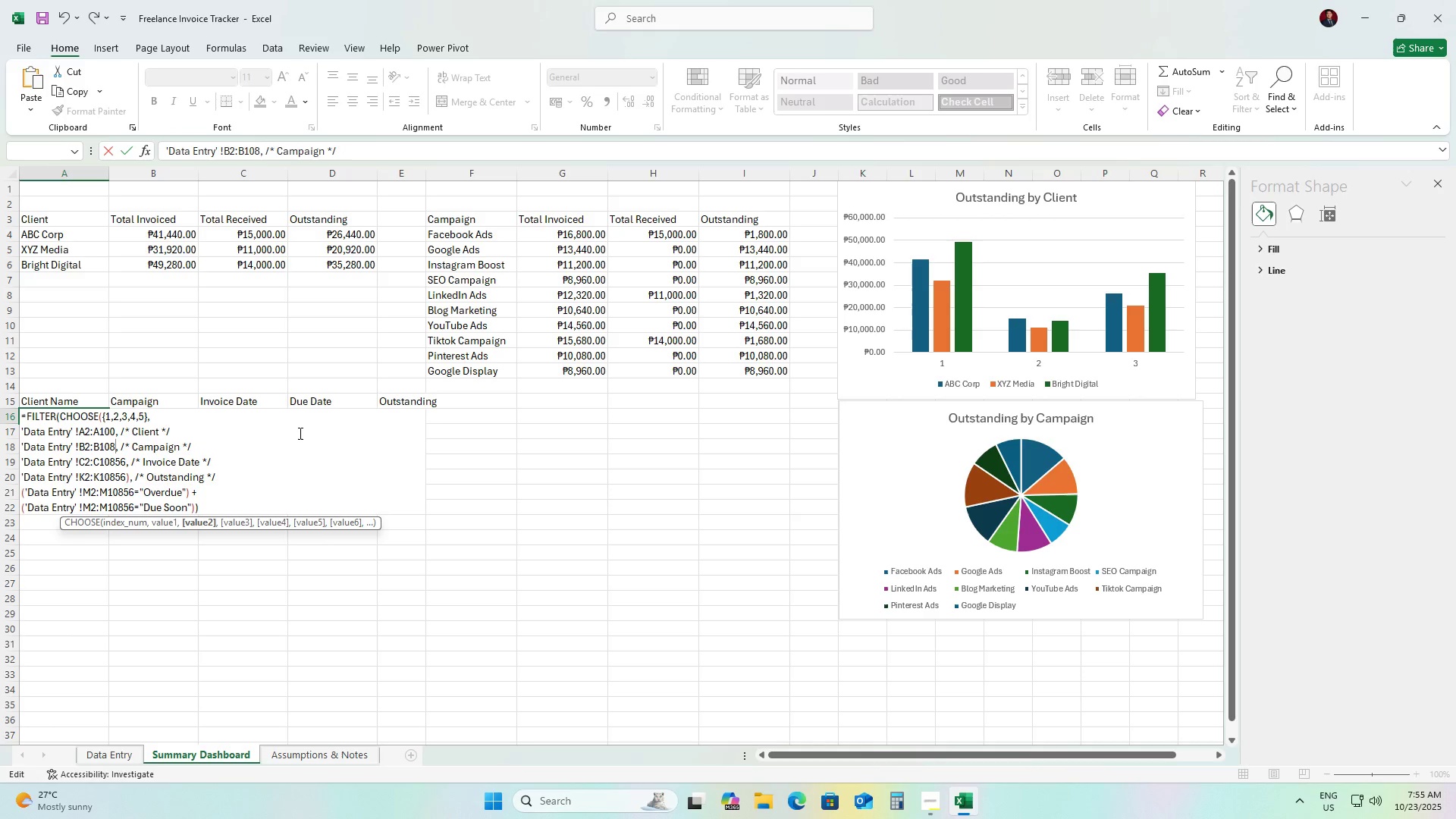 
key(Backspace)
 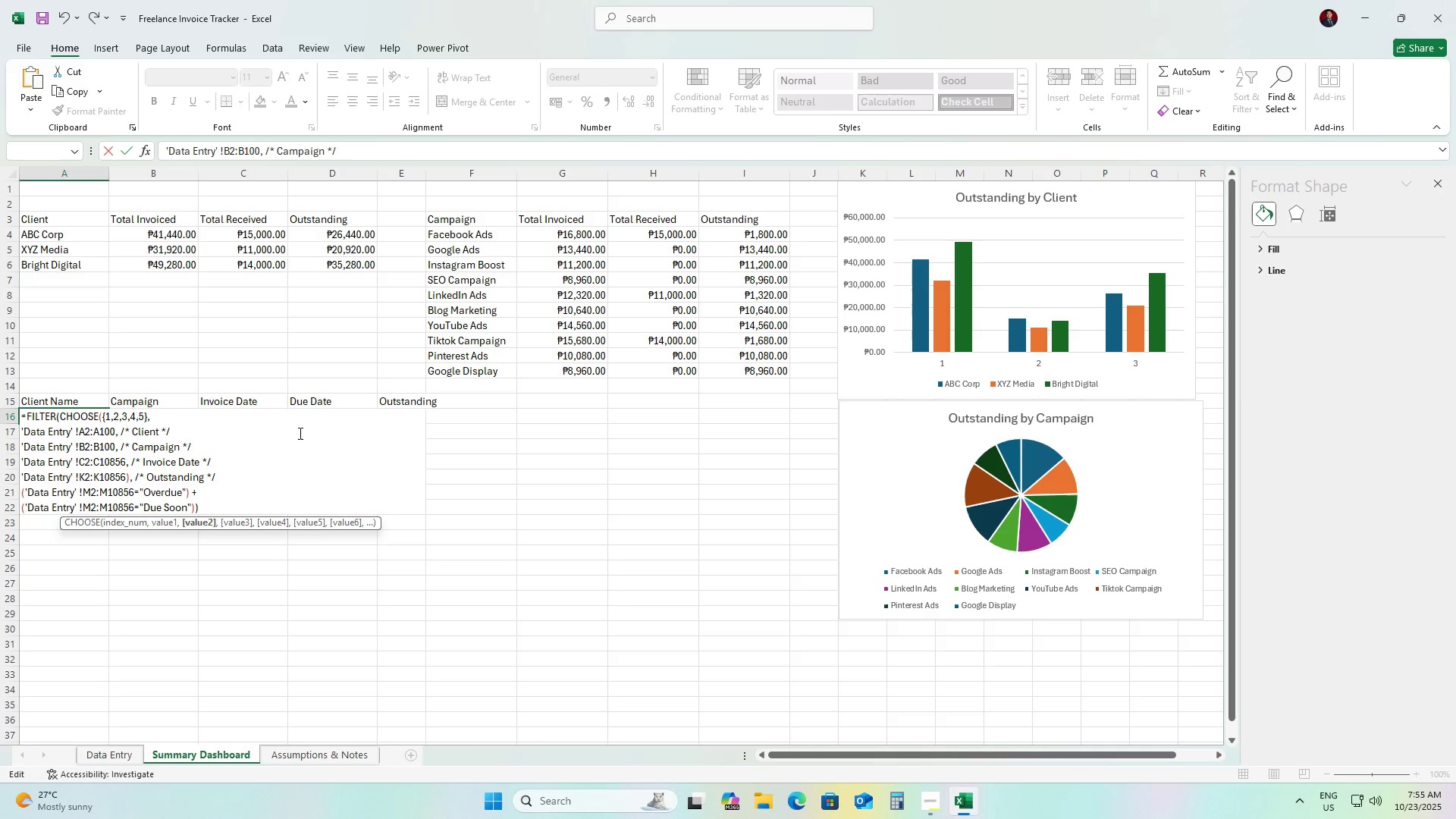 
key(Numpad0)
 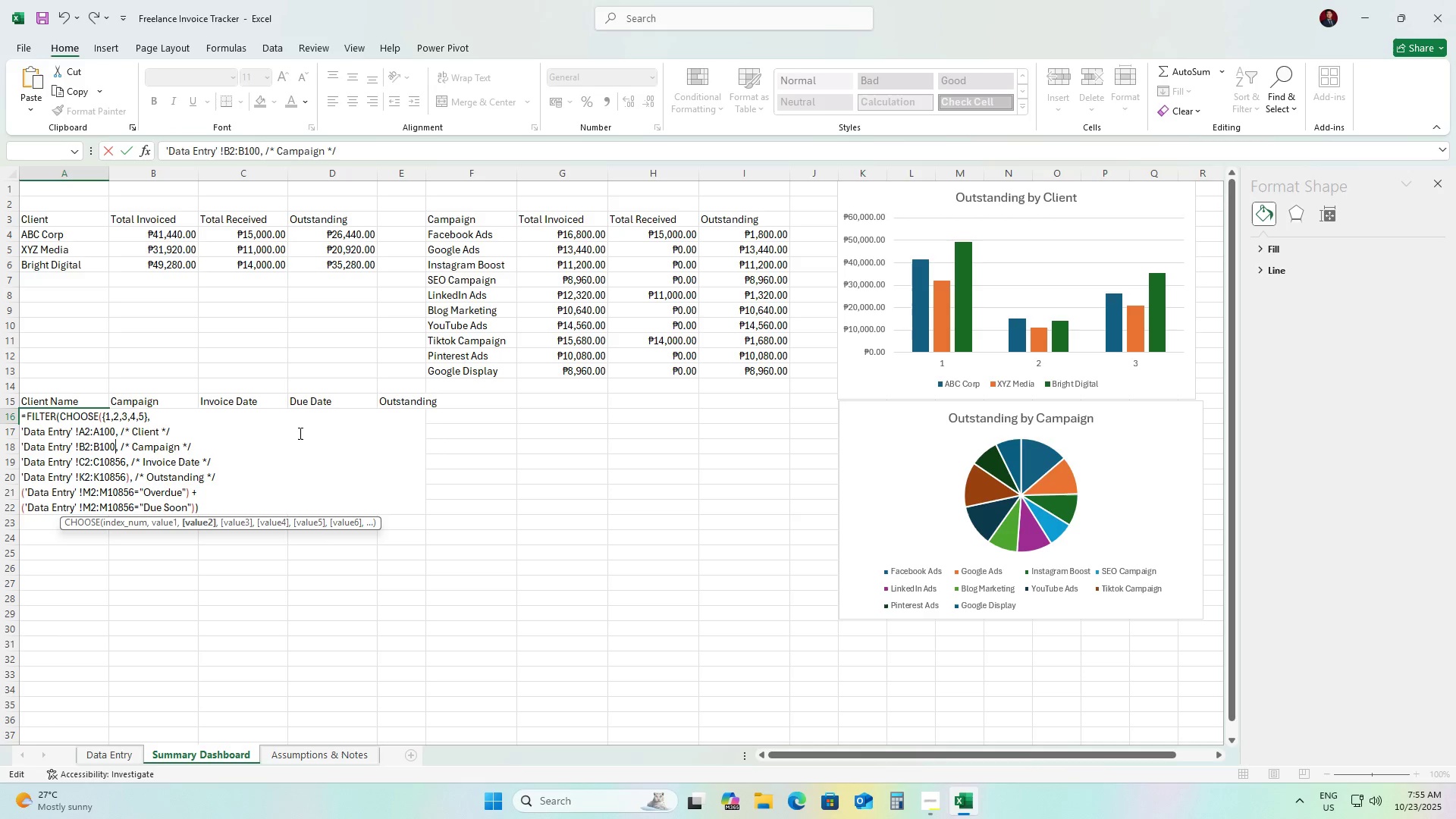 
key(ArrowDown)
 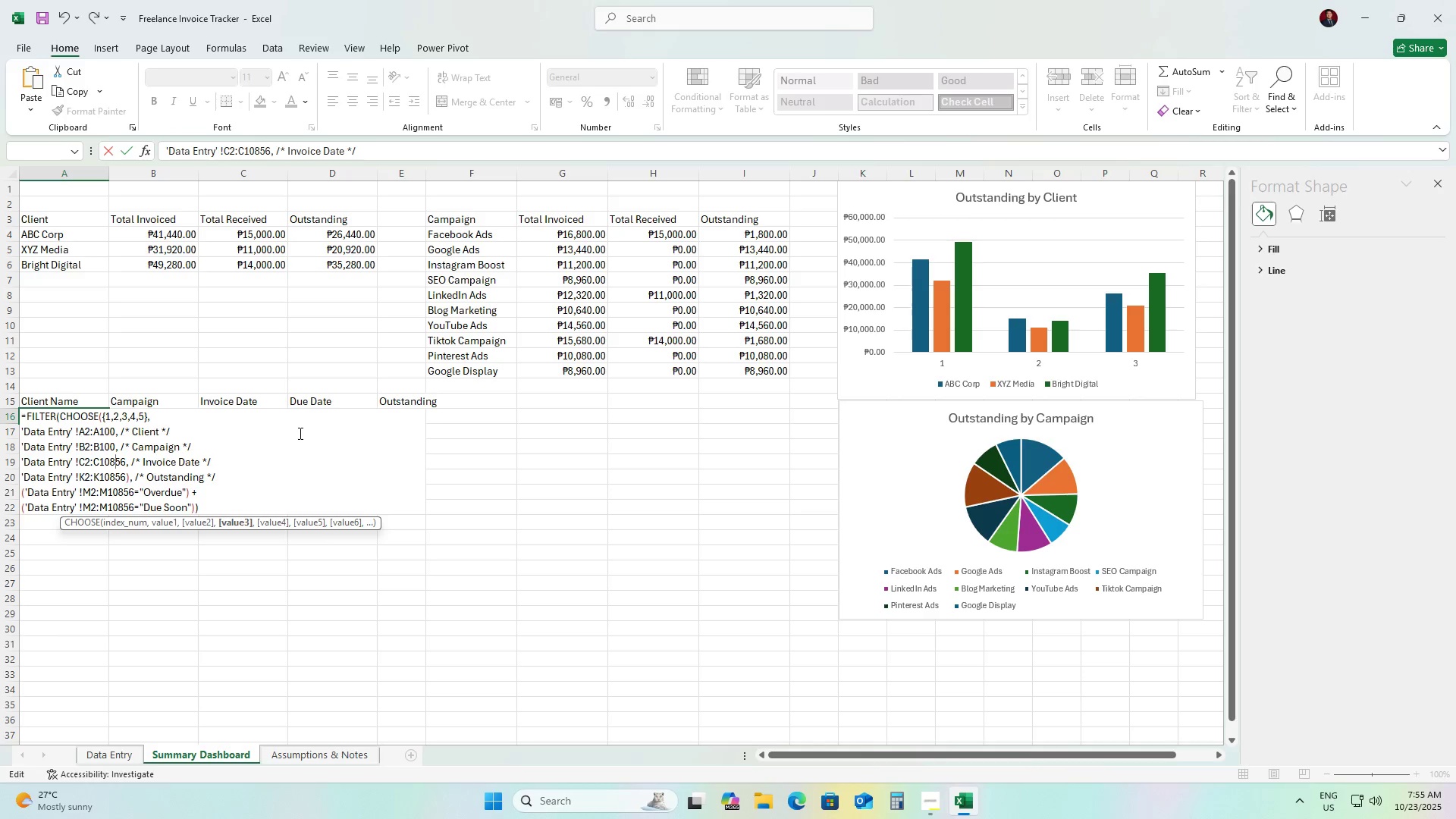 
key(ArrowRight)
 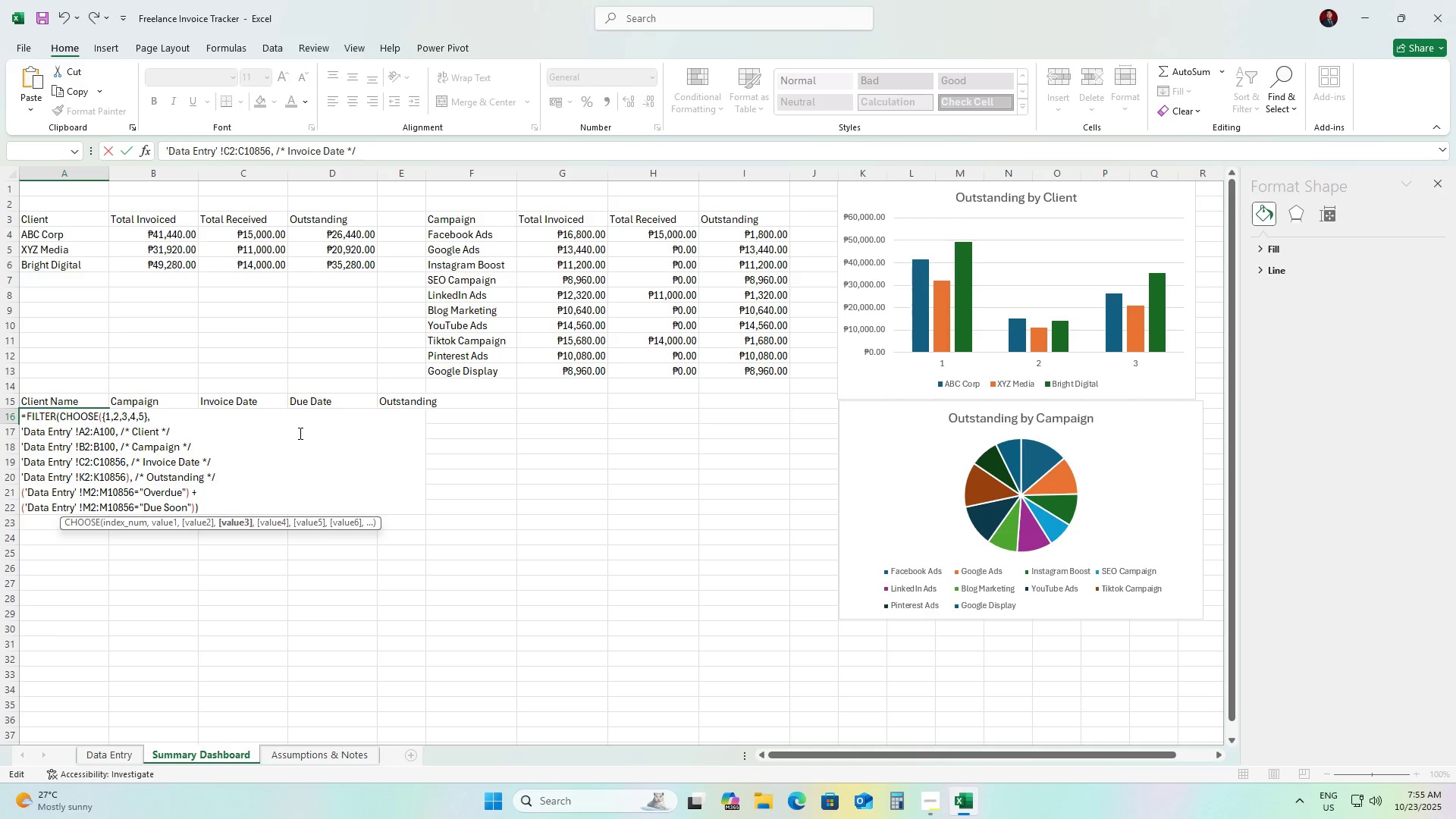 
key(ArrowRight)
 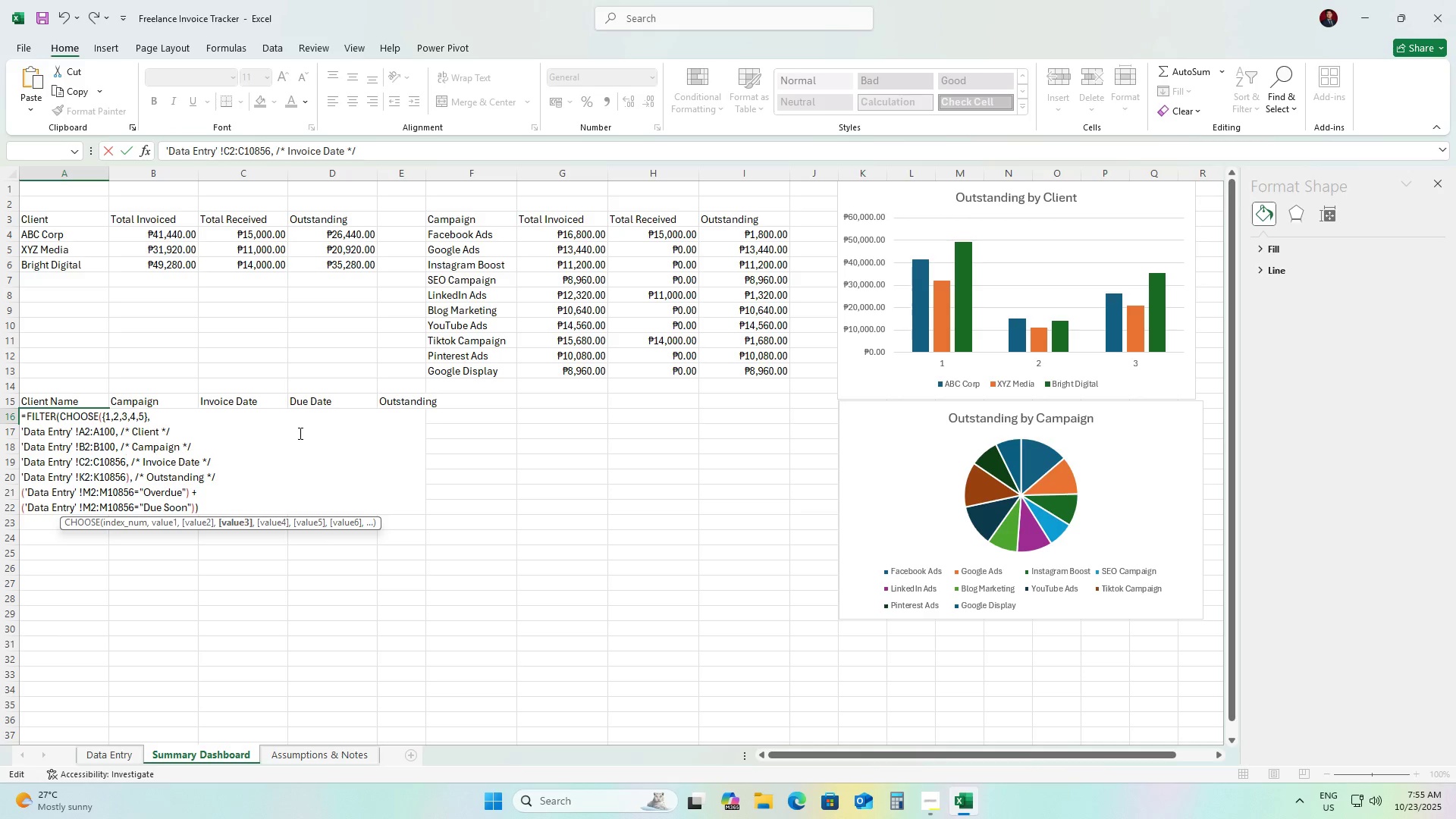 
key(Backspace)
 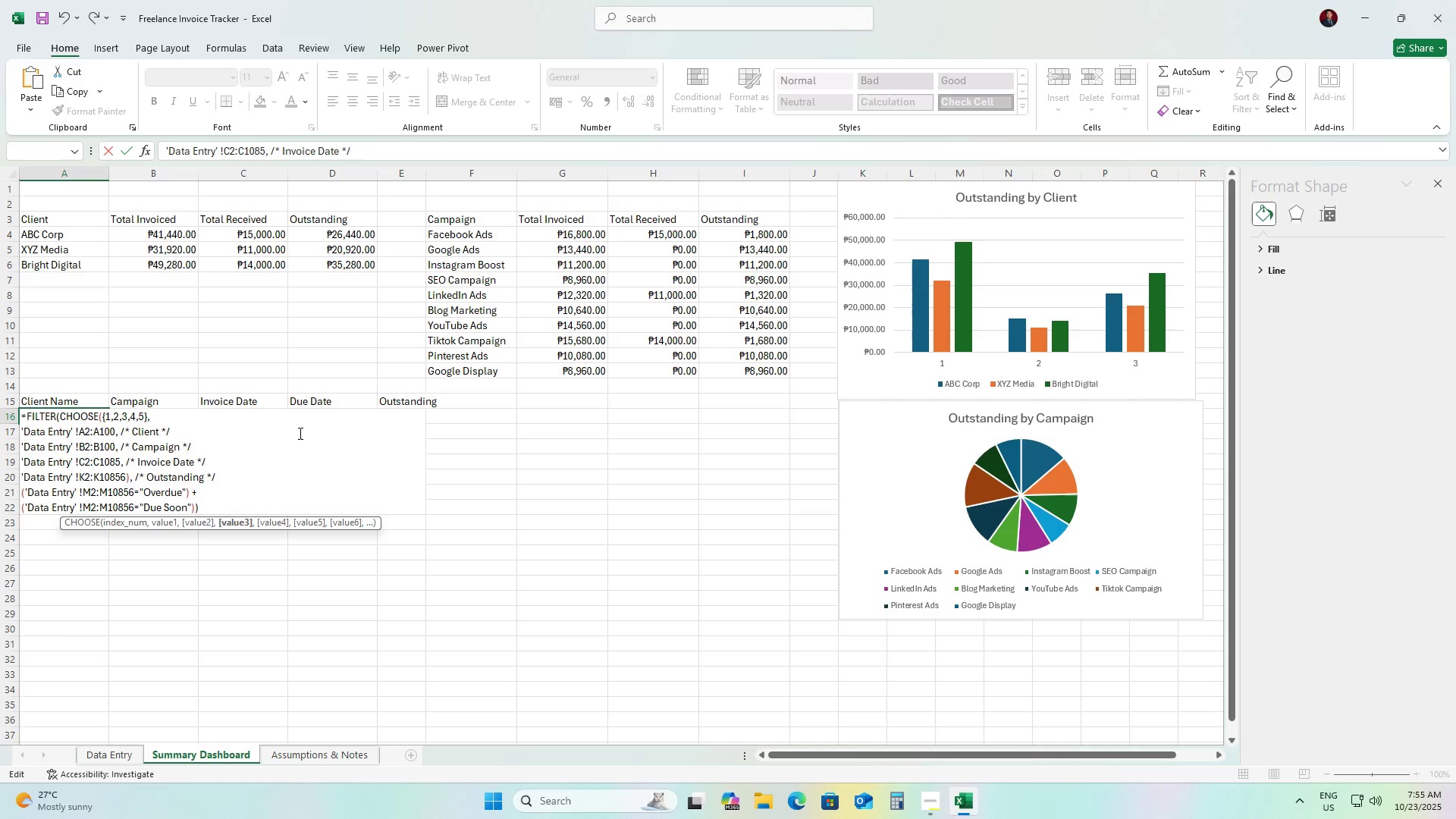 
key(Backspace)
 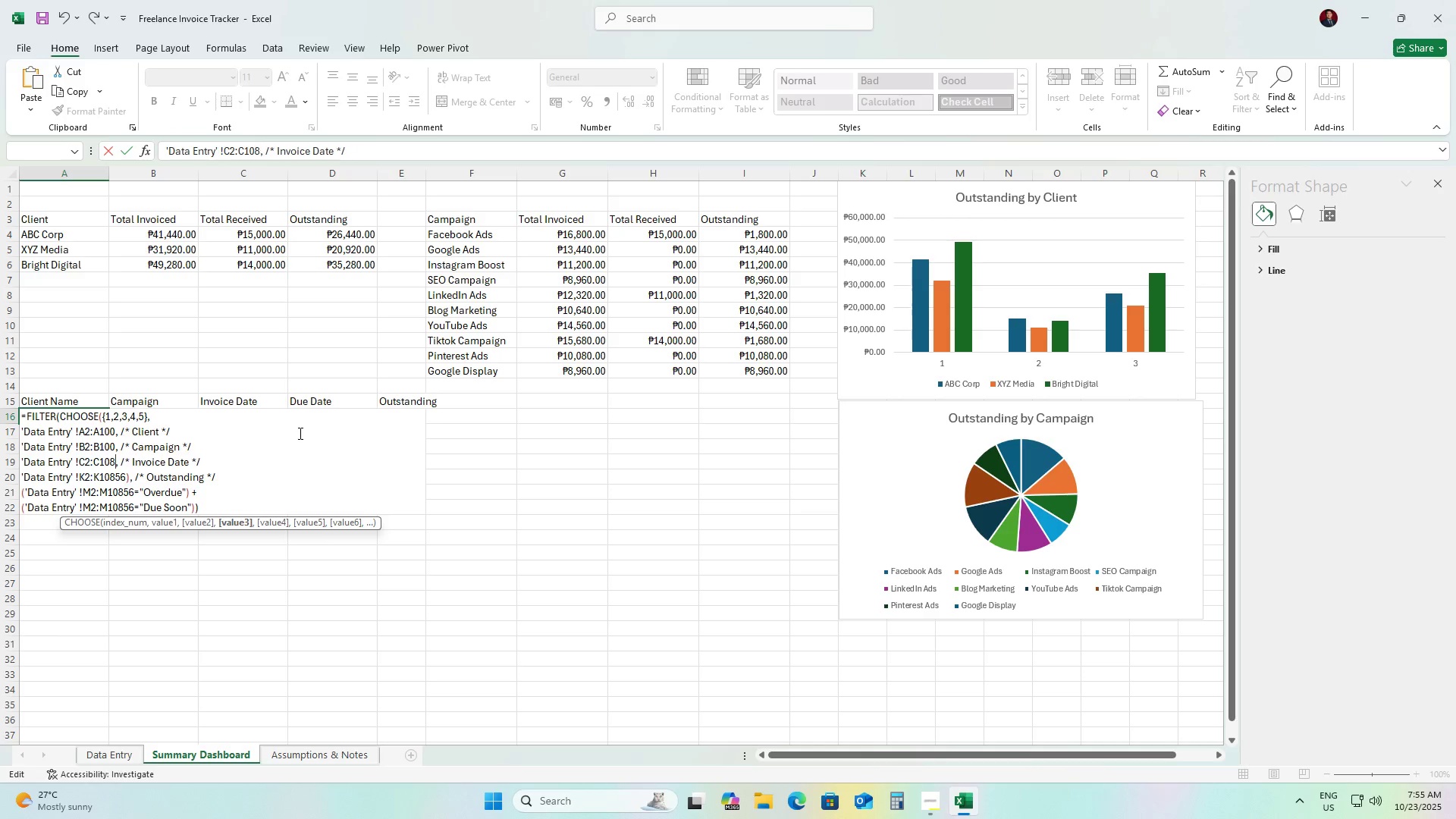 
key(Backspace)
 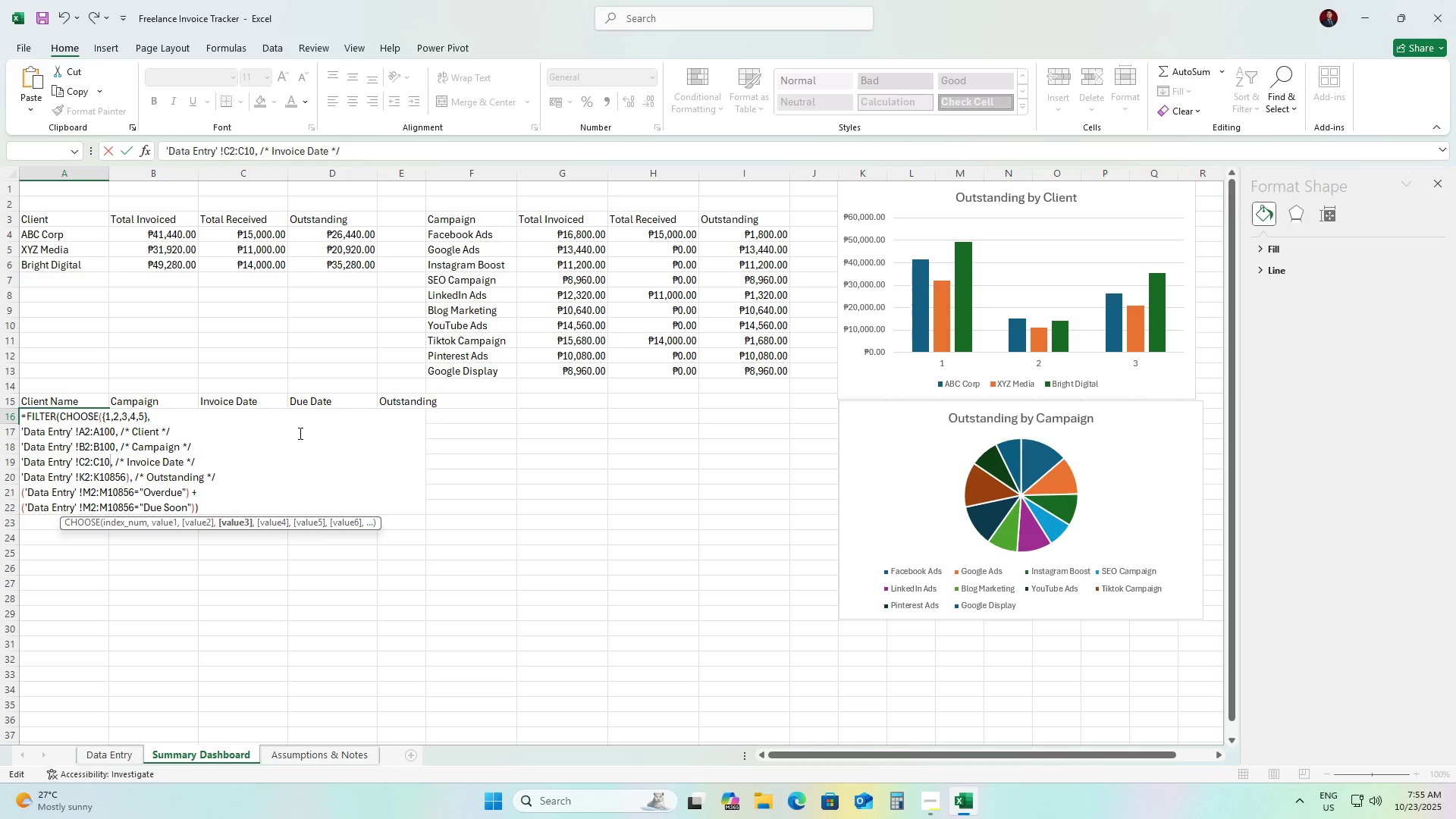 
key(Numpad0)
 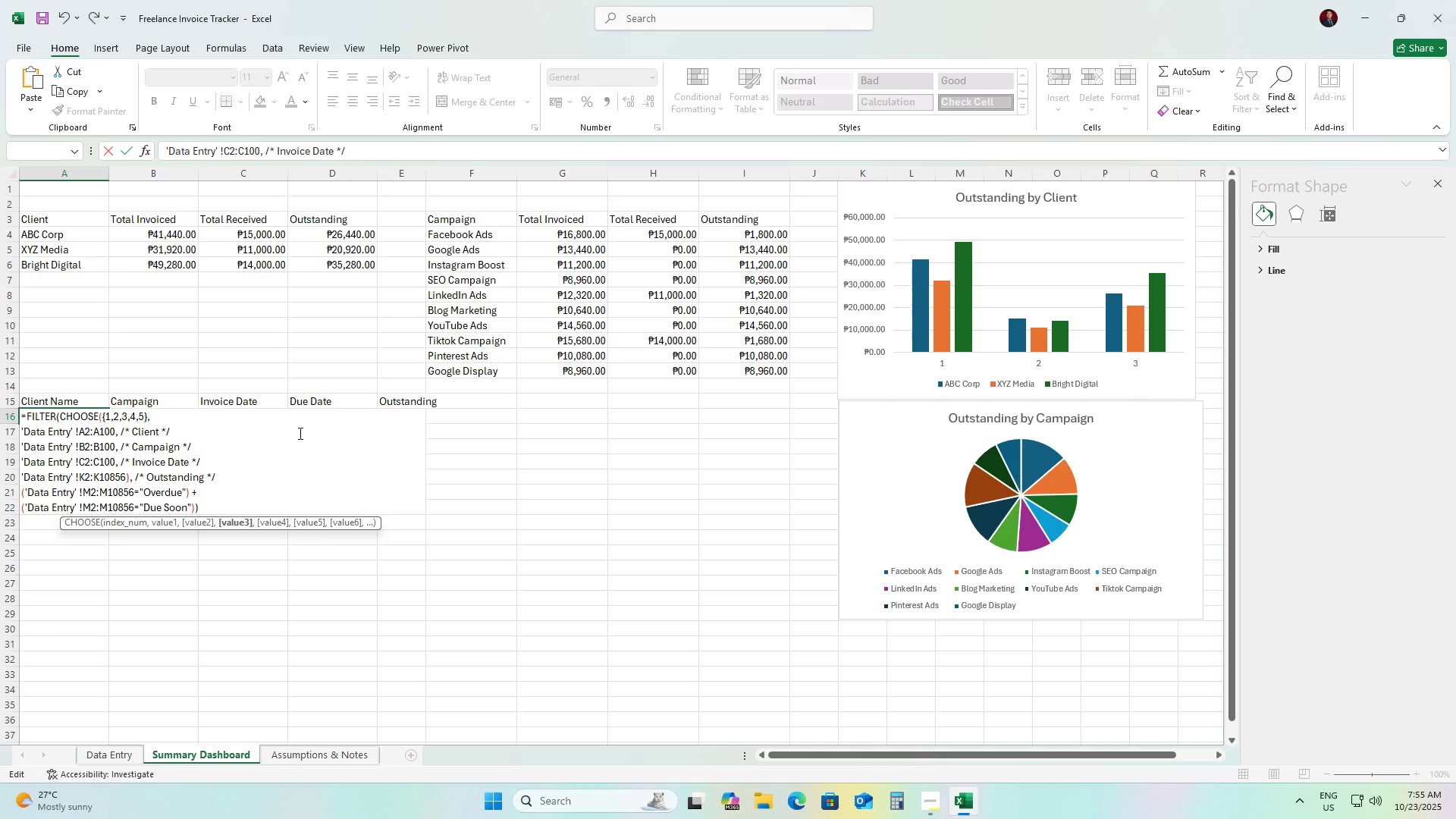 
key(ArrowDown)
 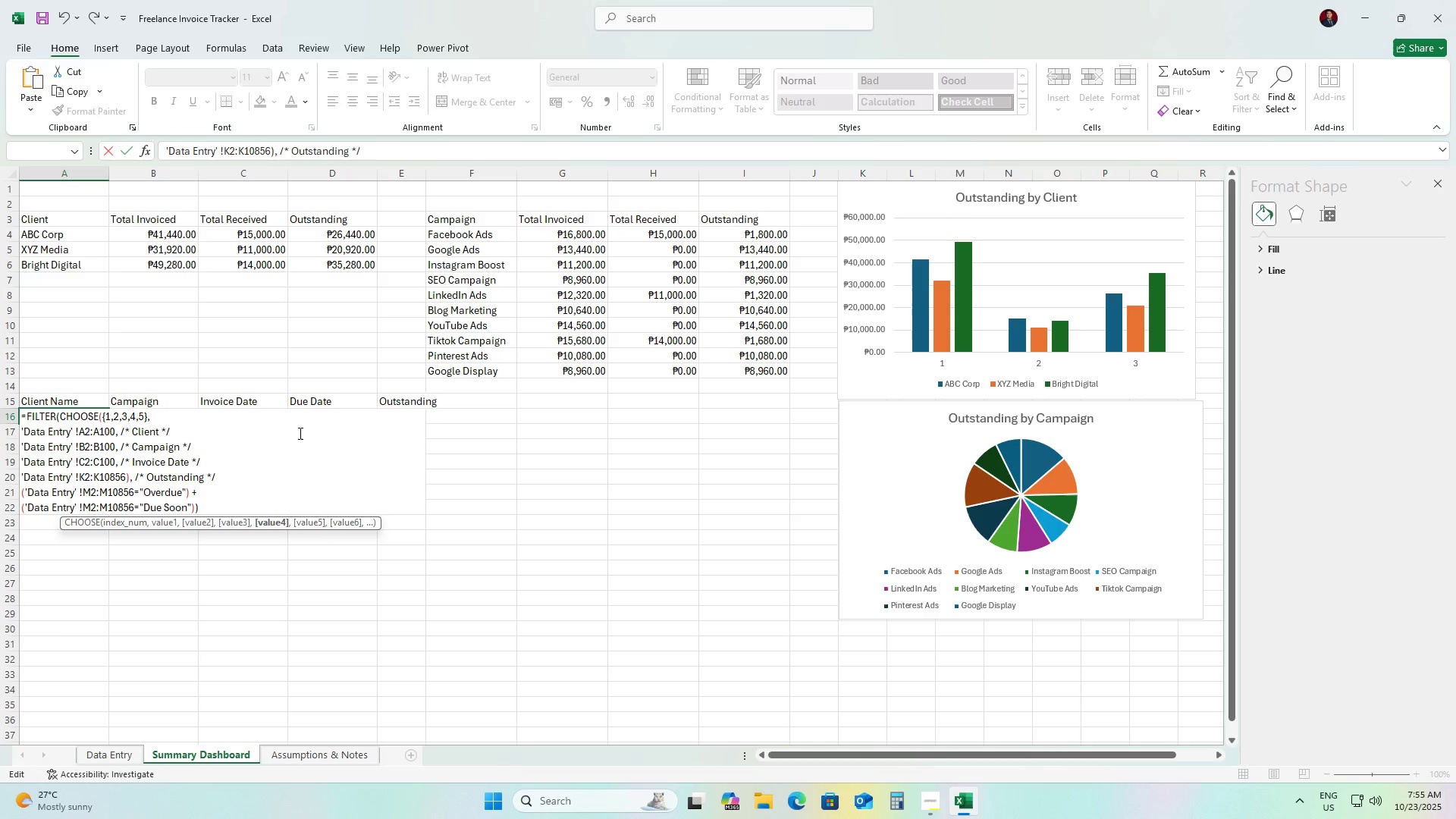 
key(ArrowRight)
 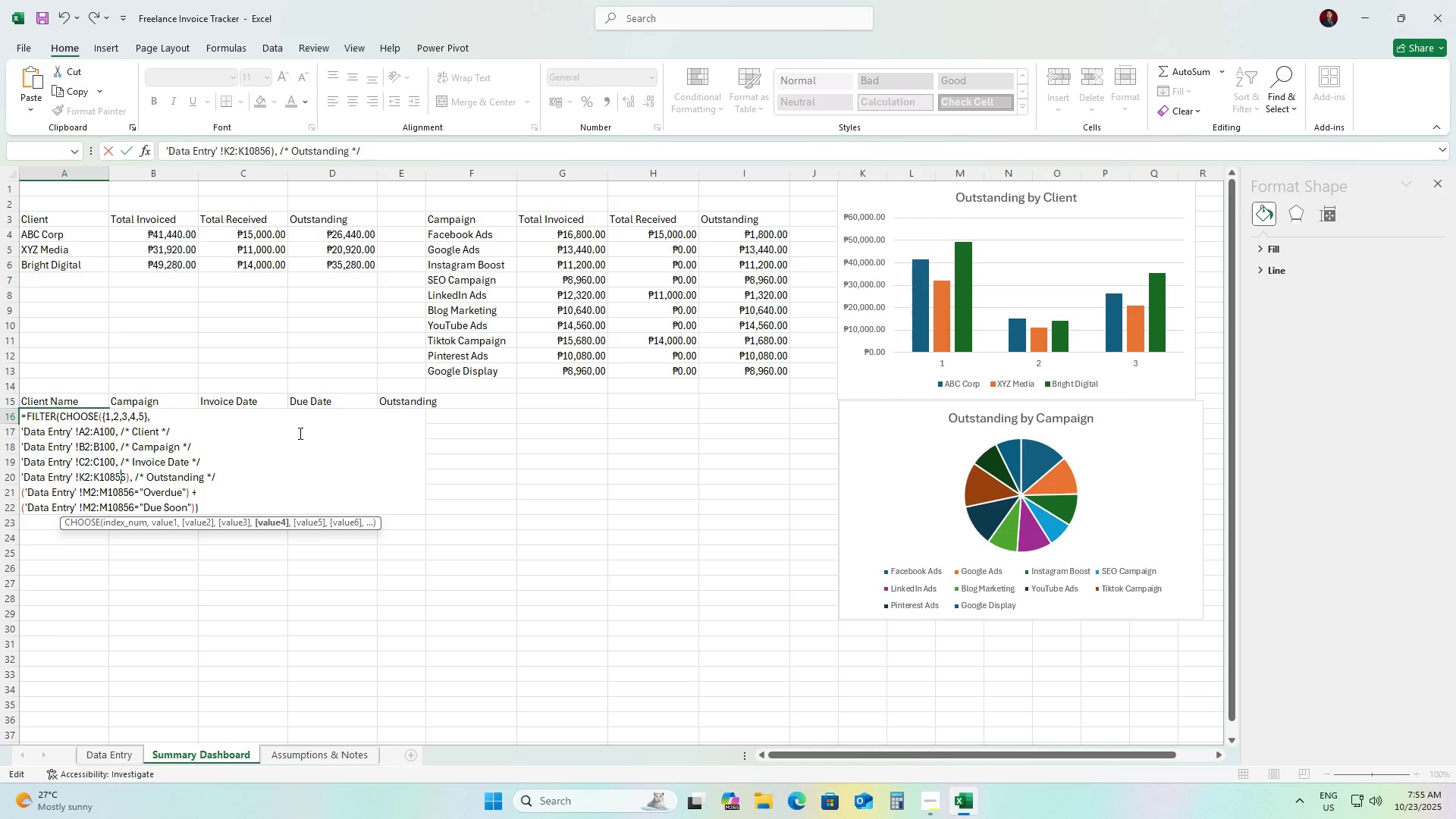 
key(ArrowRight)
 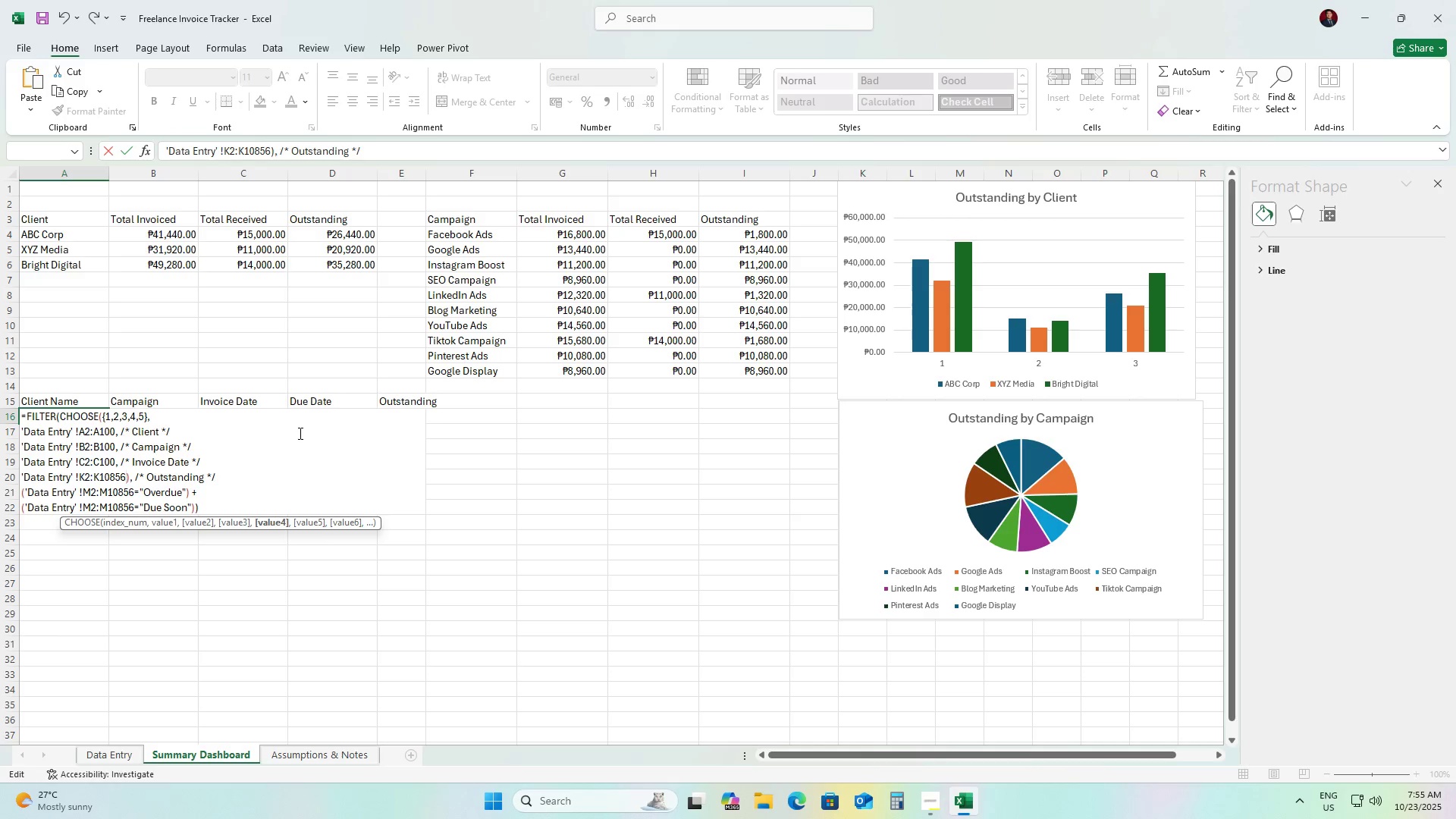 
key(Backspace)
 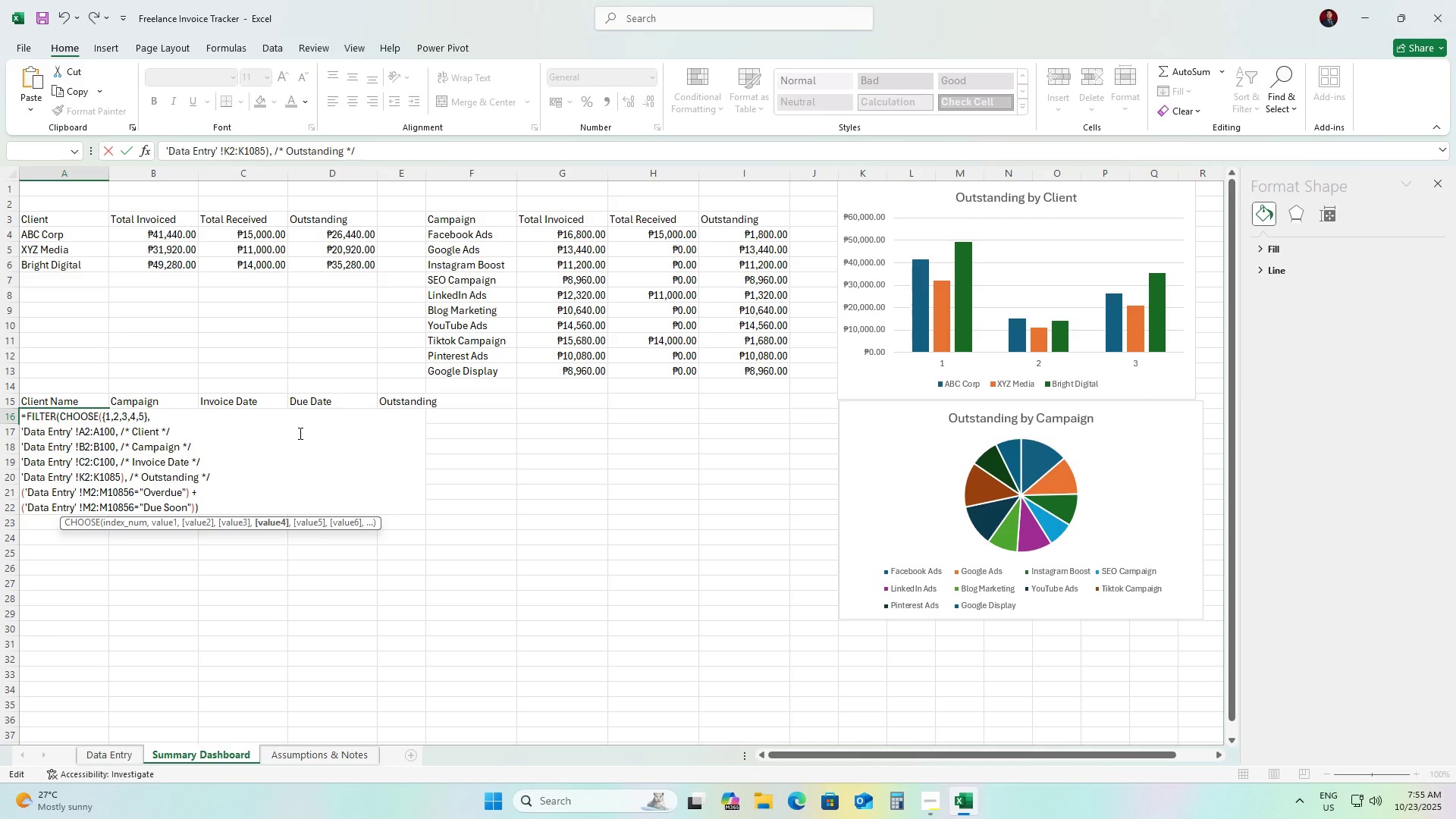 
key(Backspace)
 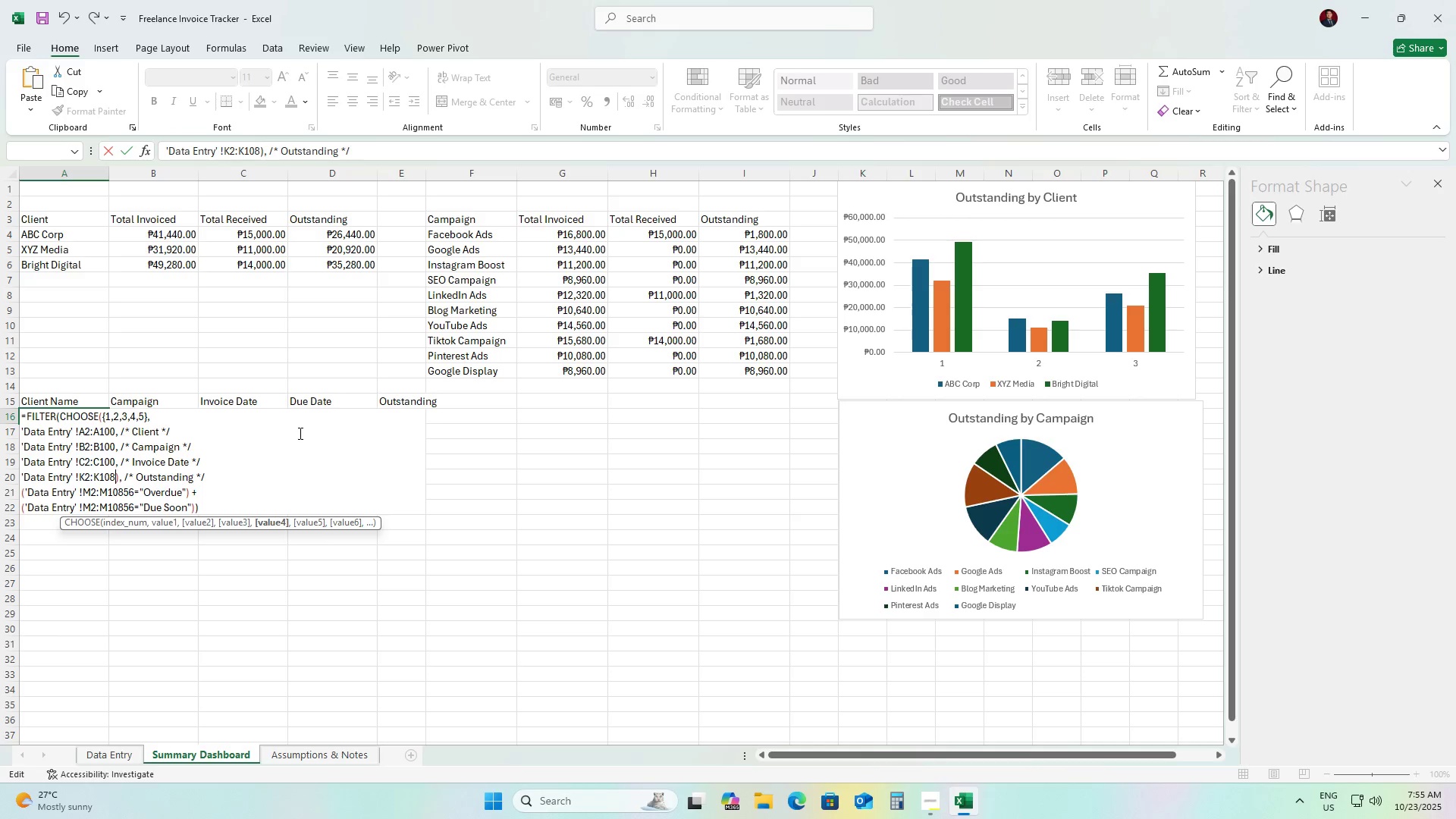 
key(Backspace)
 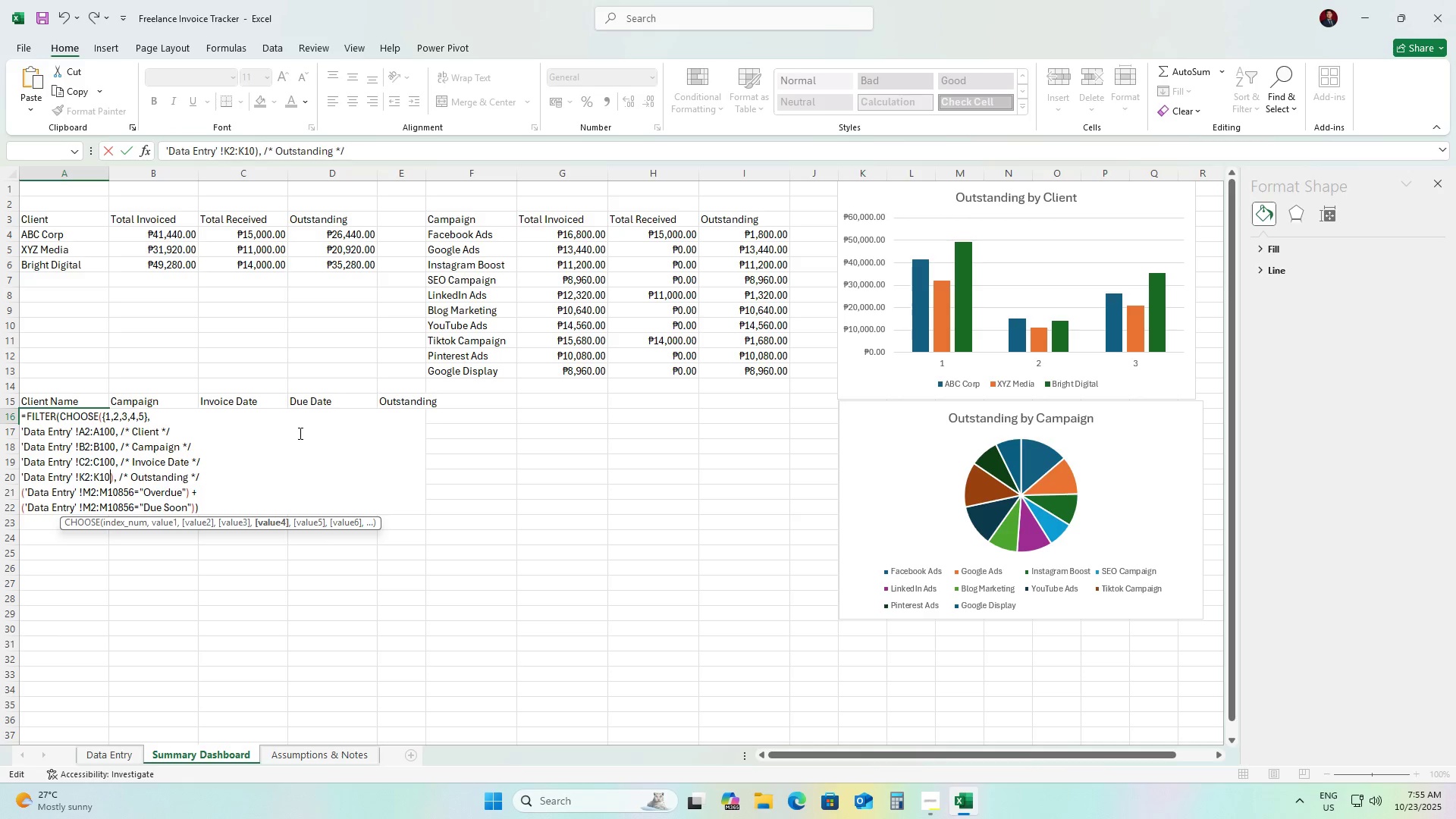 
key(Numpad0)
 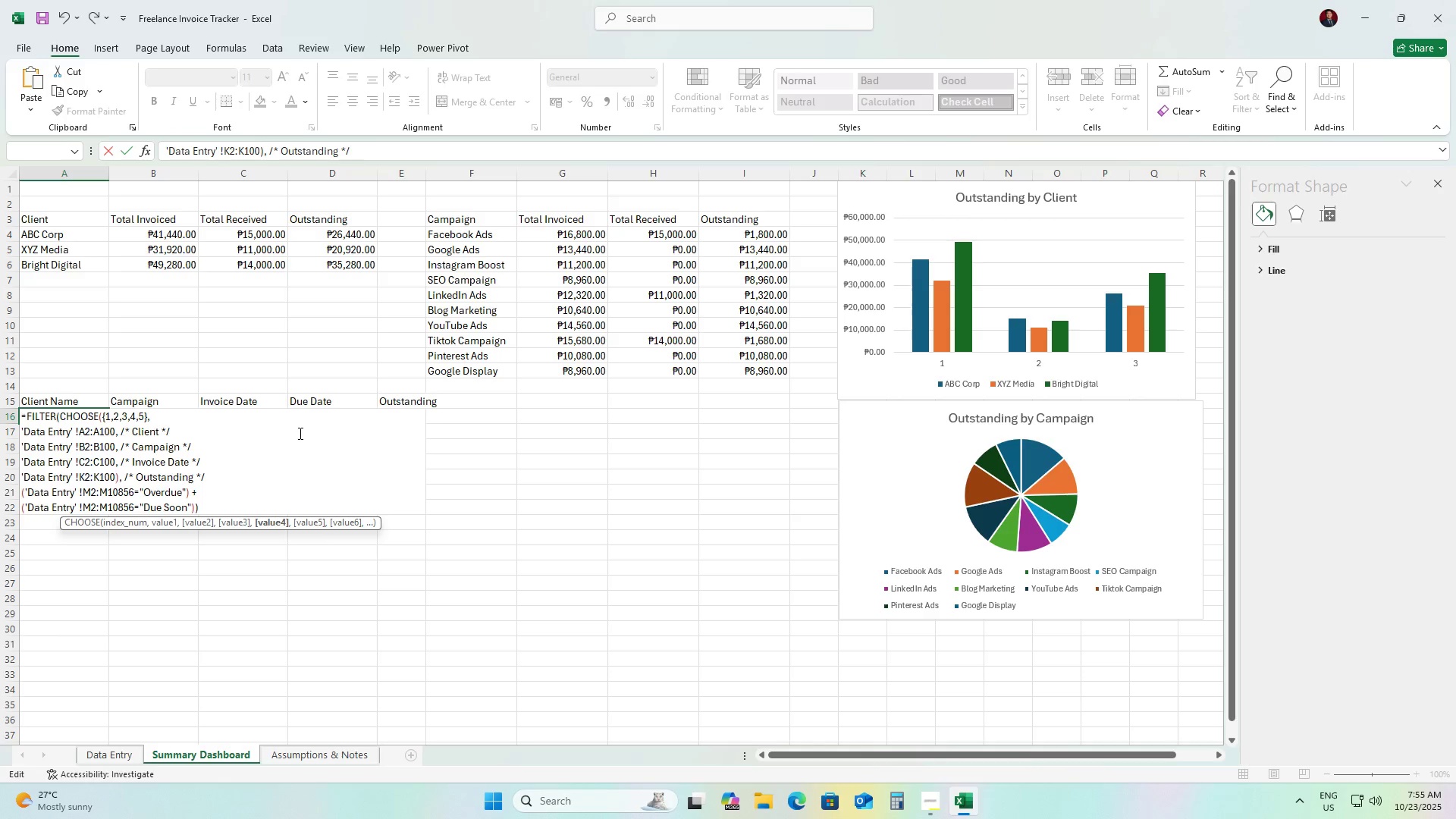 
key(Numpad0)
 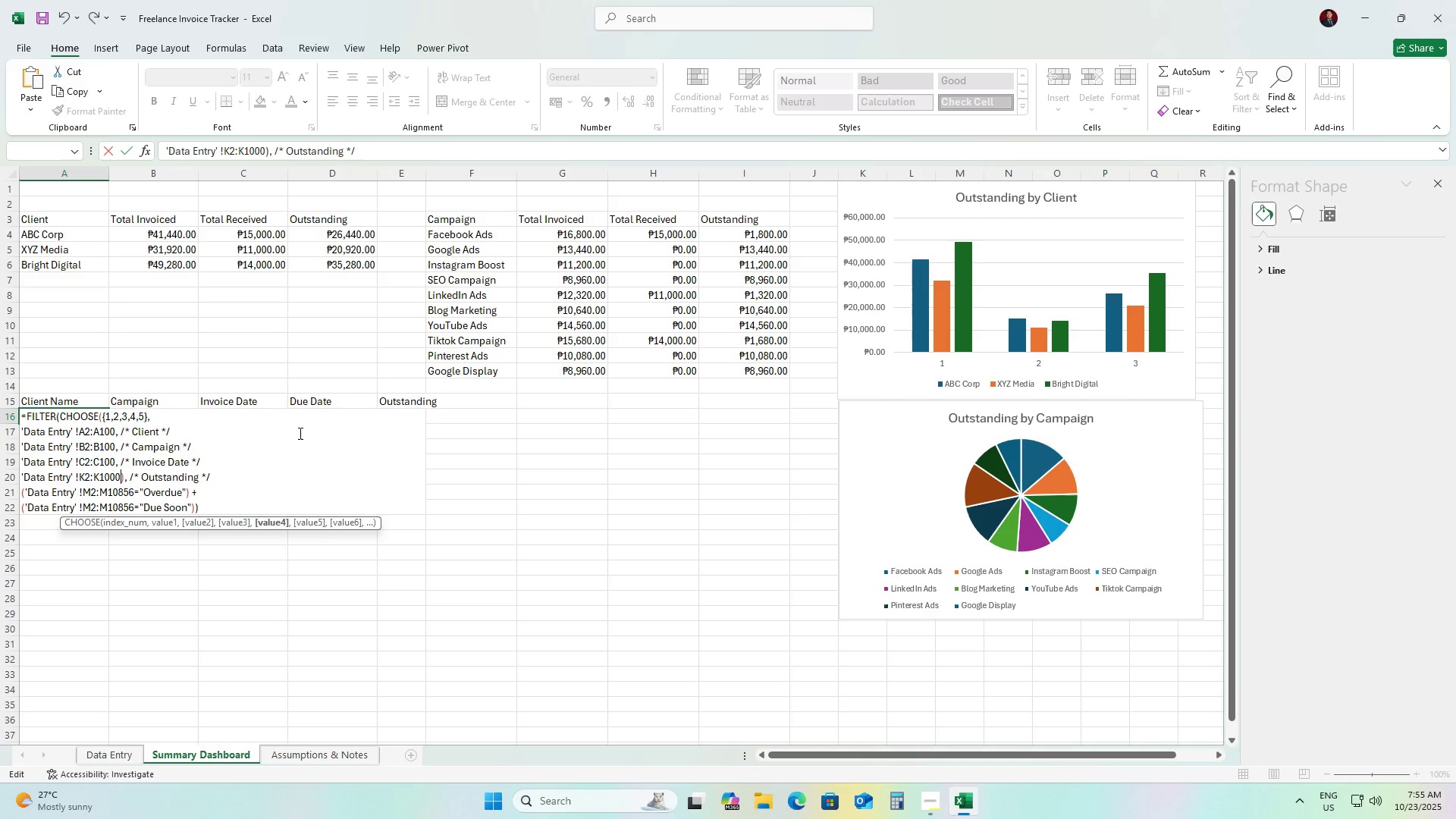 
key(Backspace)
 